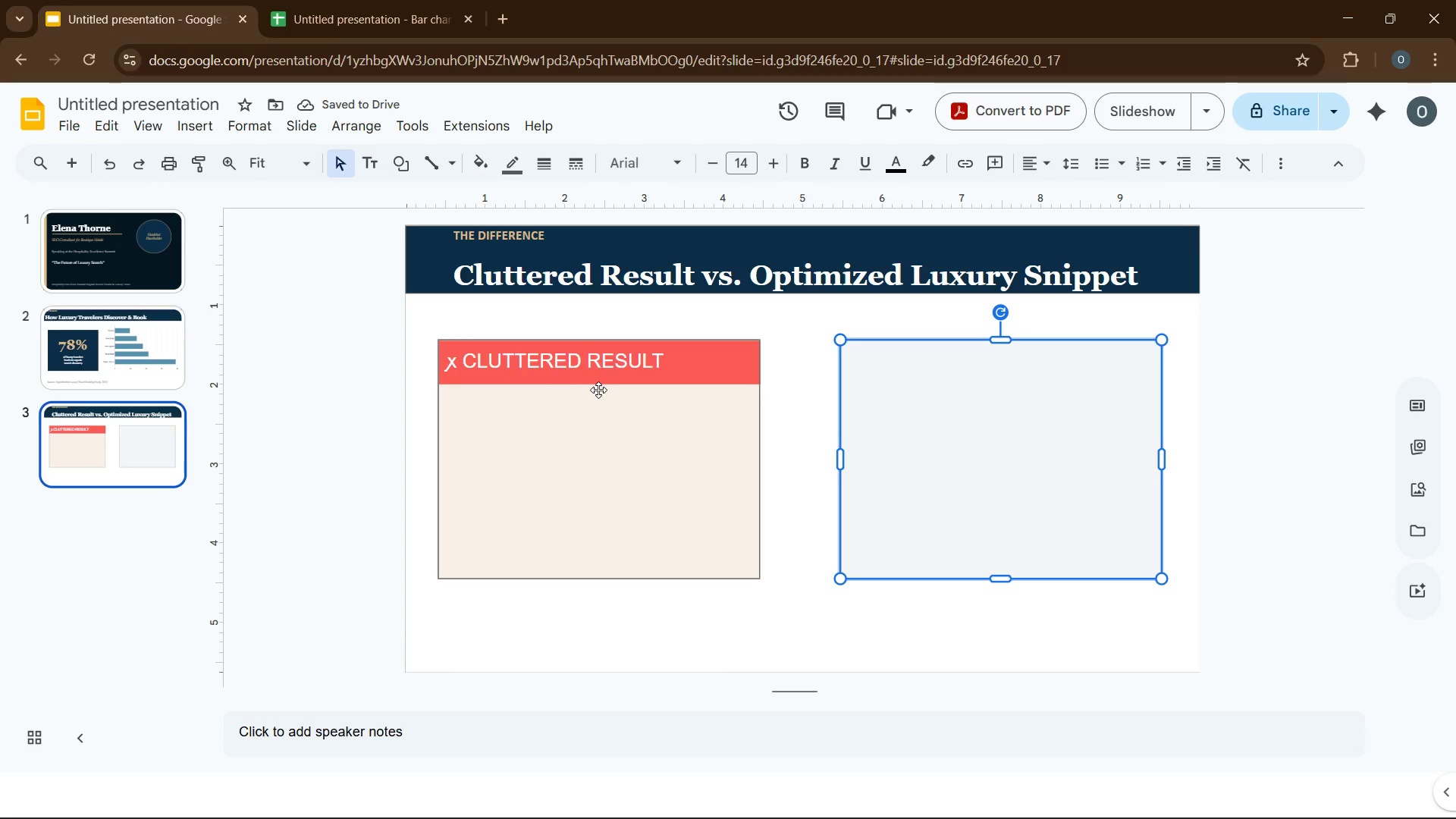 
left_click([607, 384])
 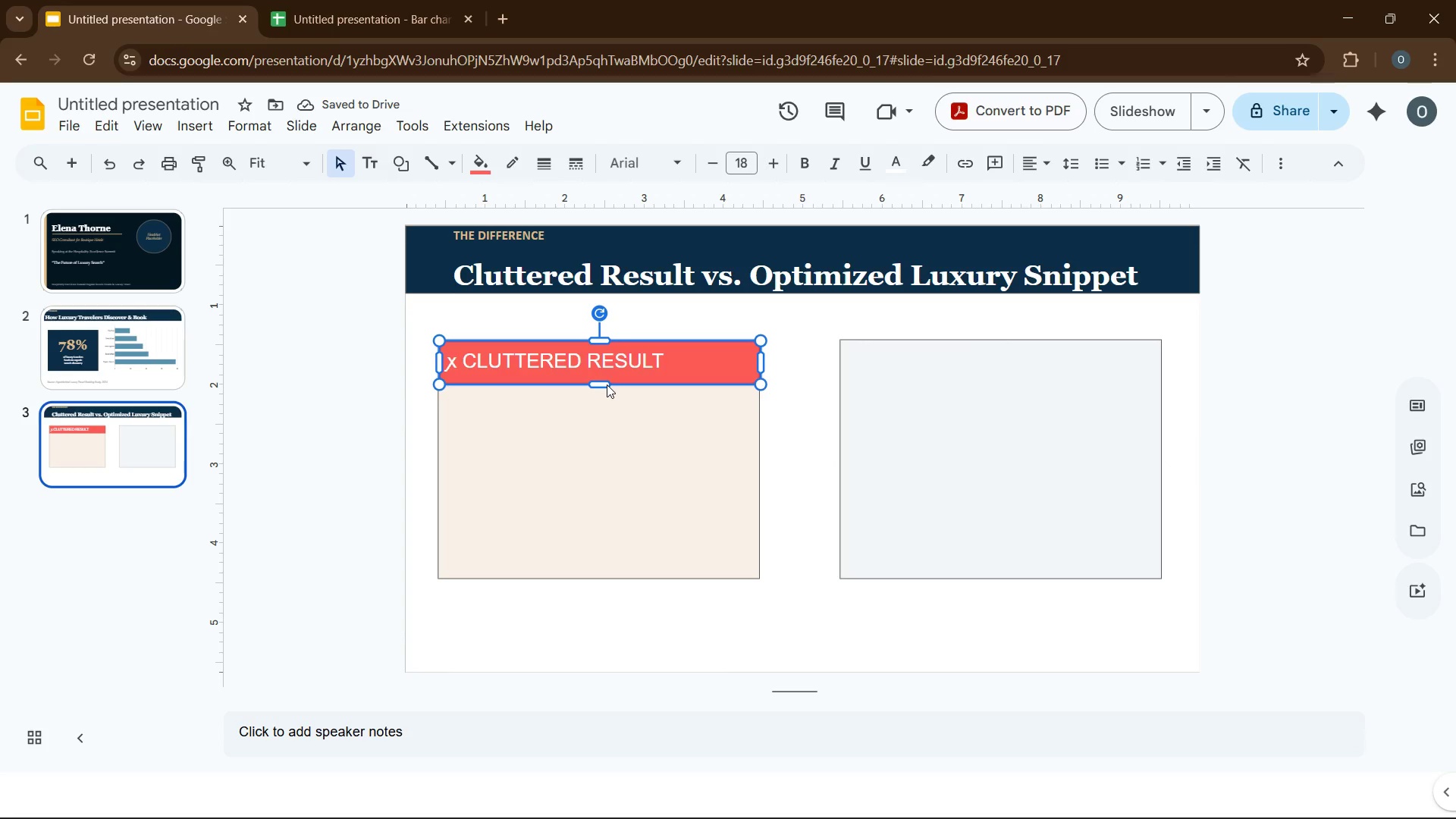 
key(Control+D)
 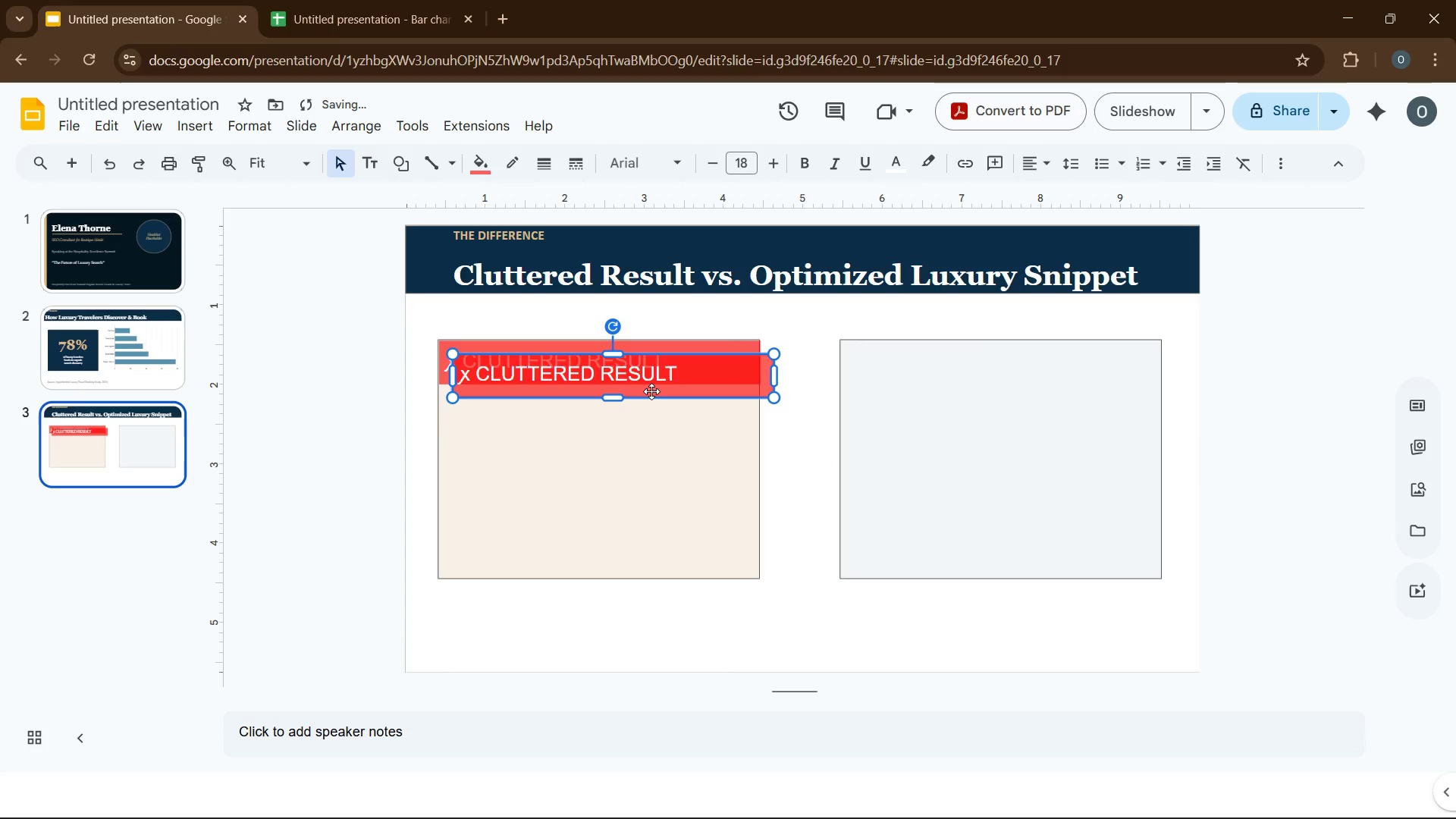 
left_click_drag(start_coordinate=[651, 391], to_coordinate=[1038, 376])
 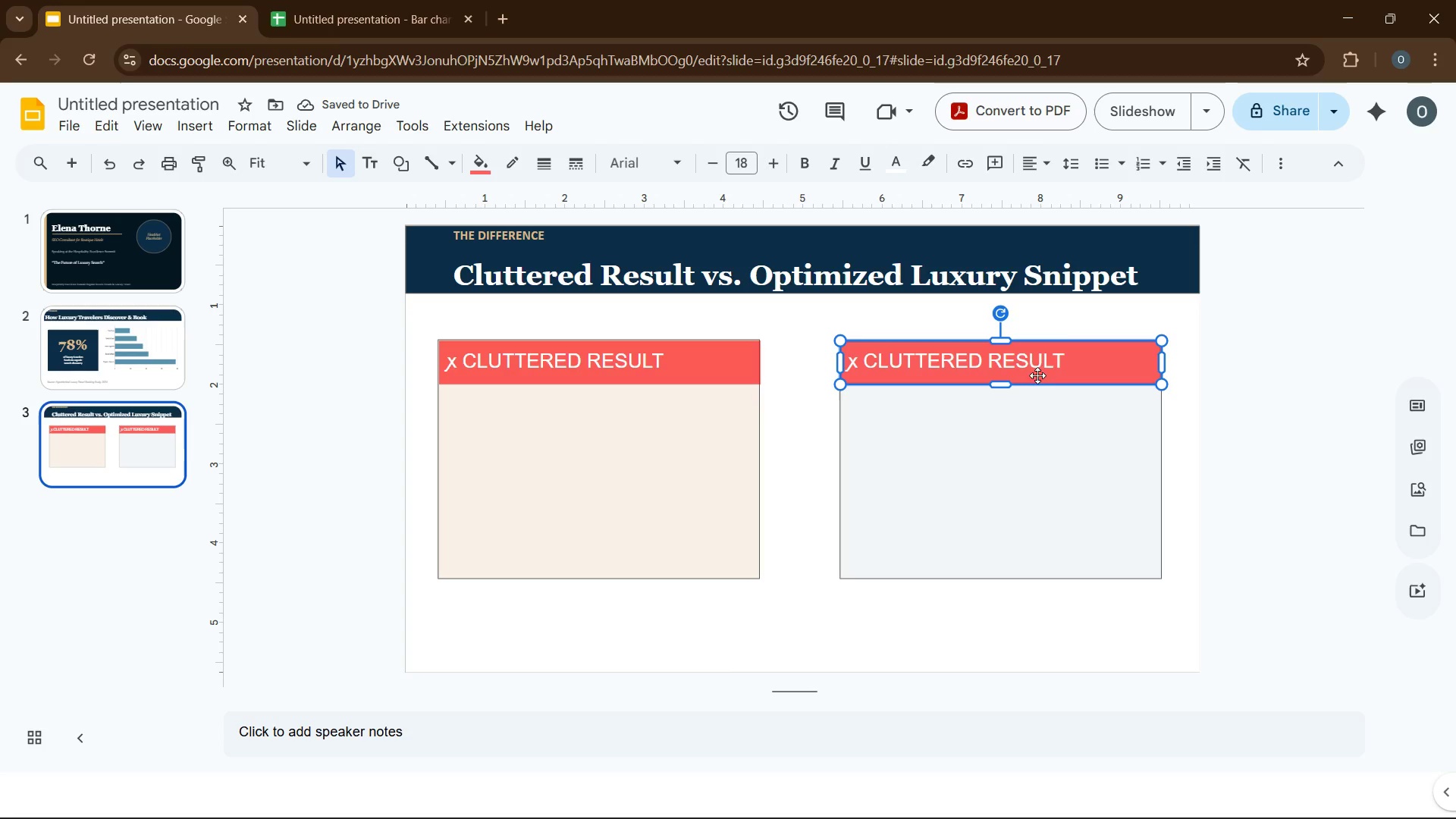 
left_click([972, 358])
 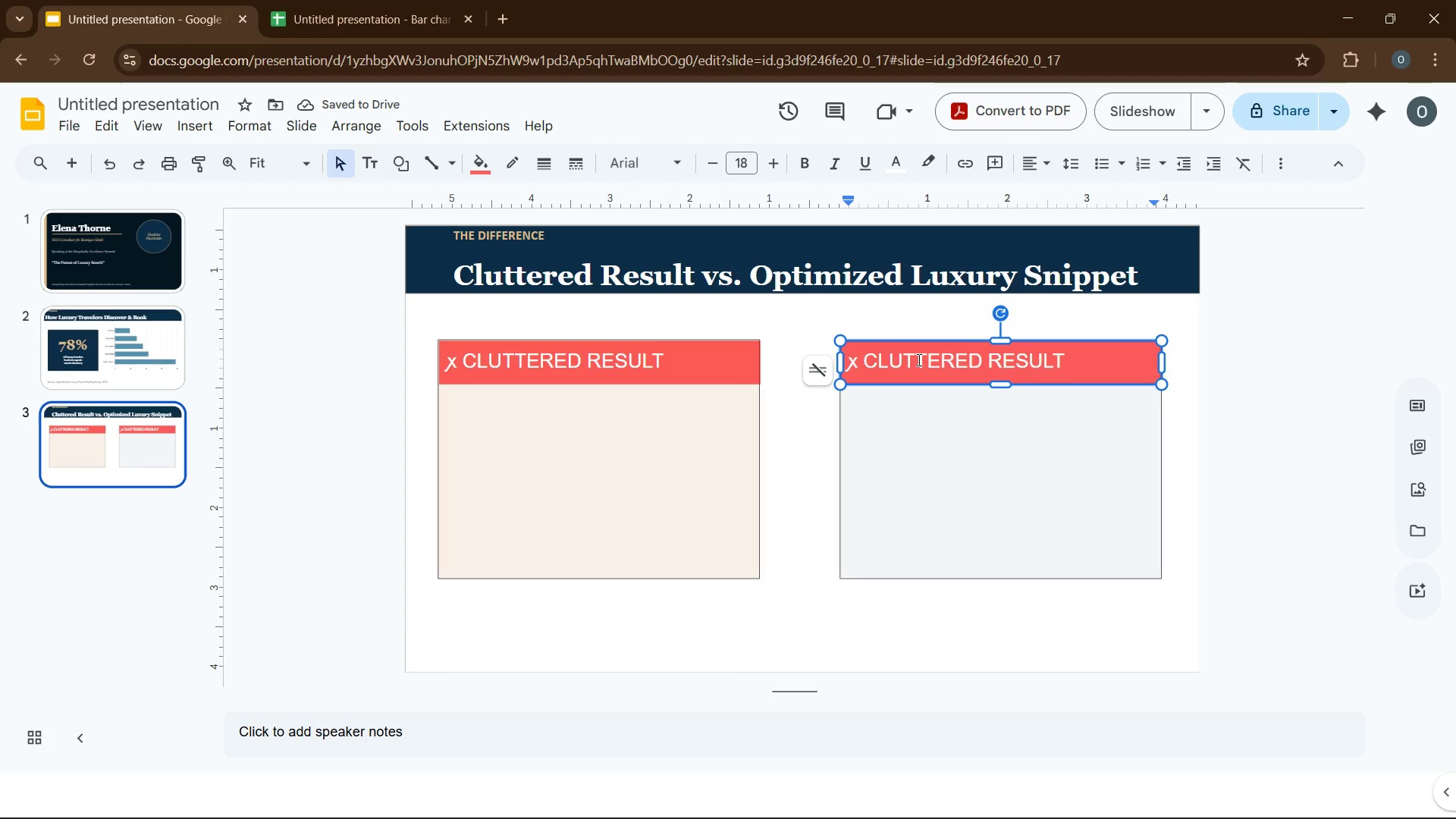 
key(Control+A)
 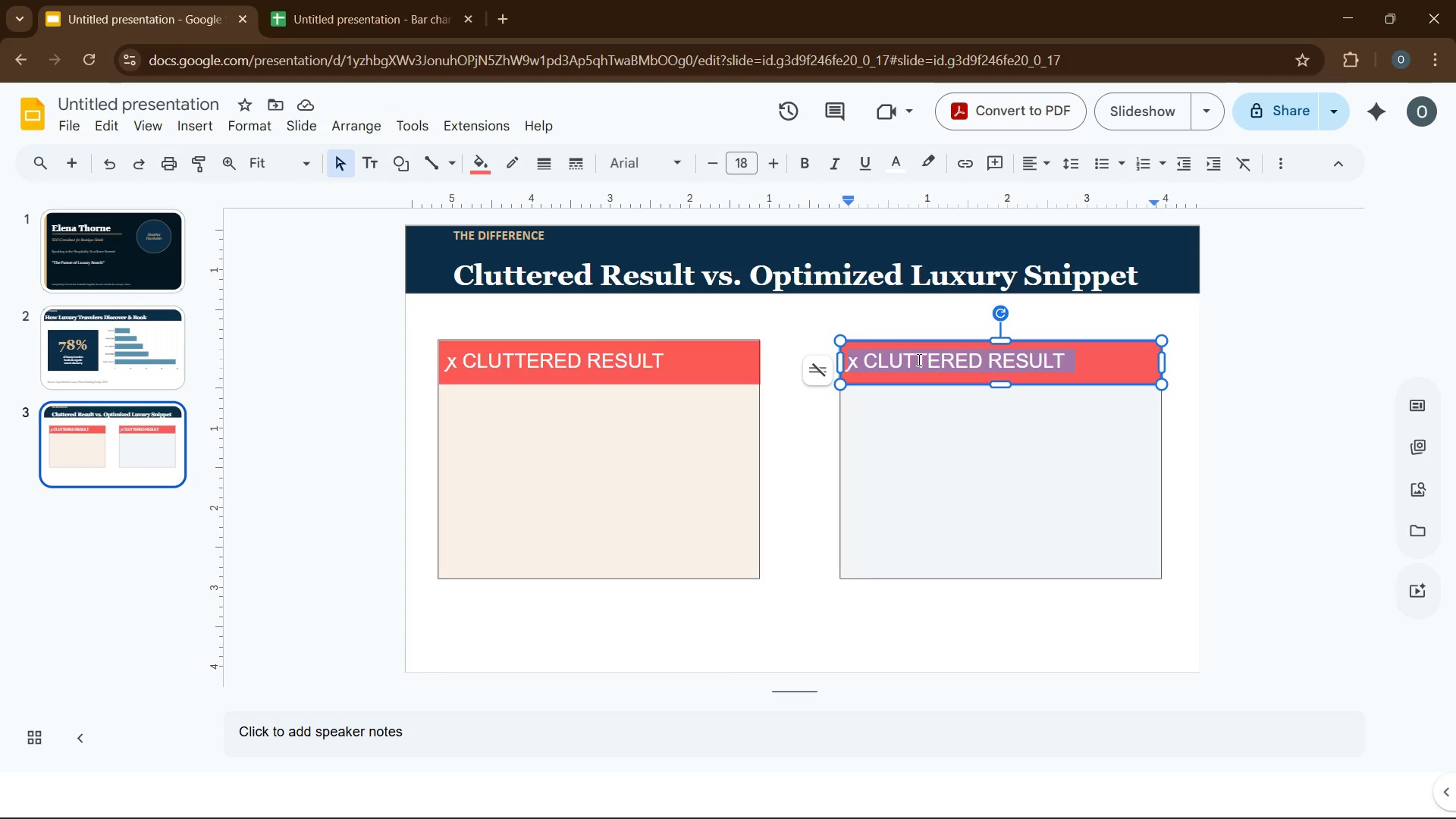 
type(OPTIMIZED LUXURY SNIPPET)
 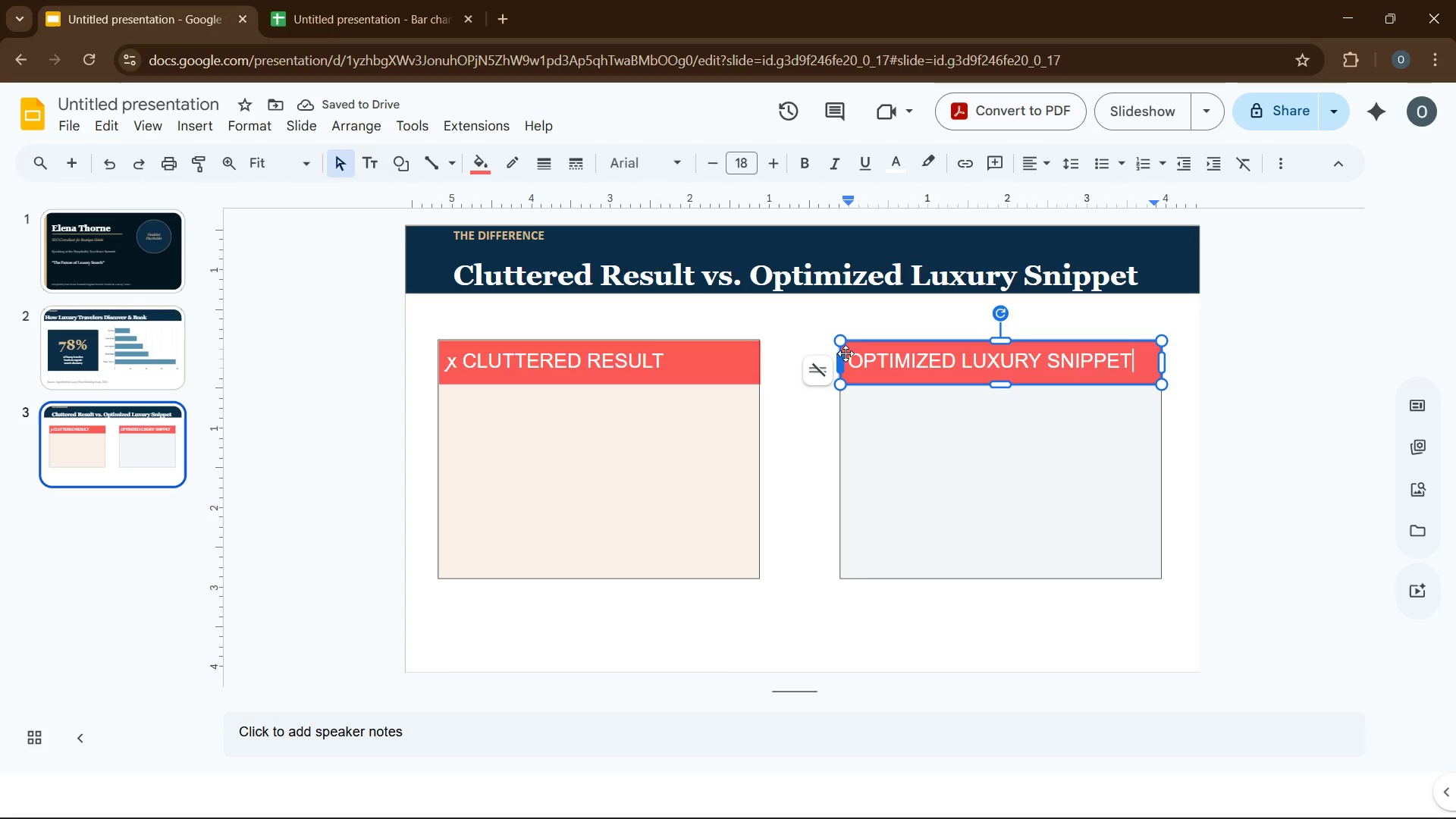 
left_click([850, 361])
 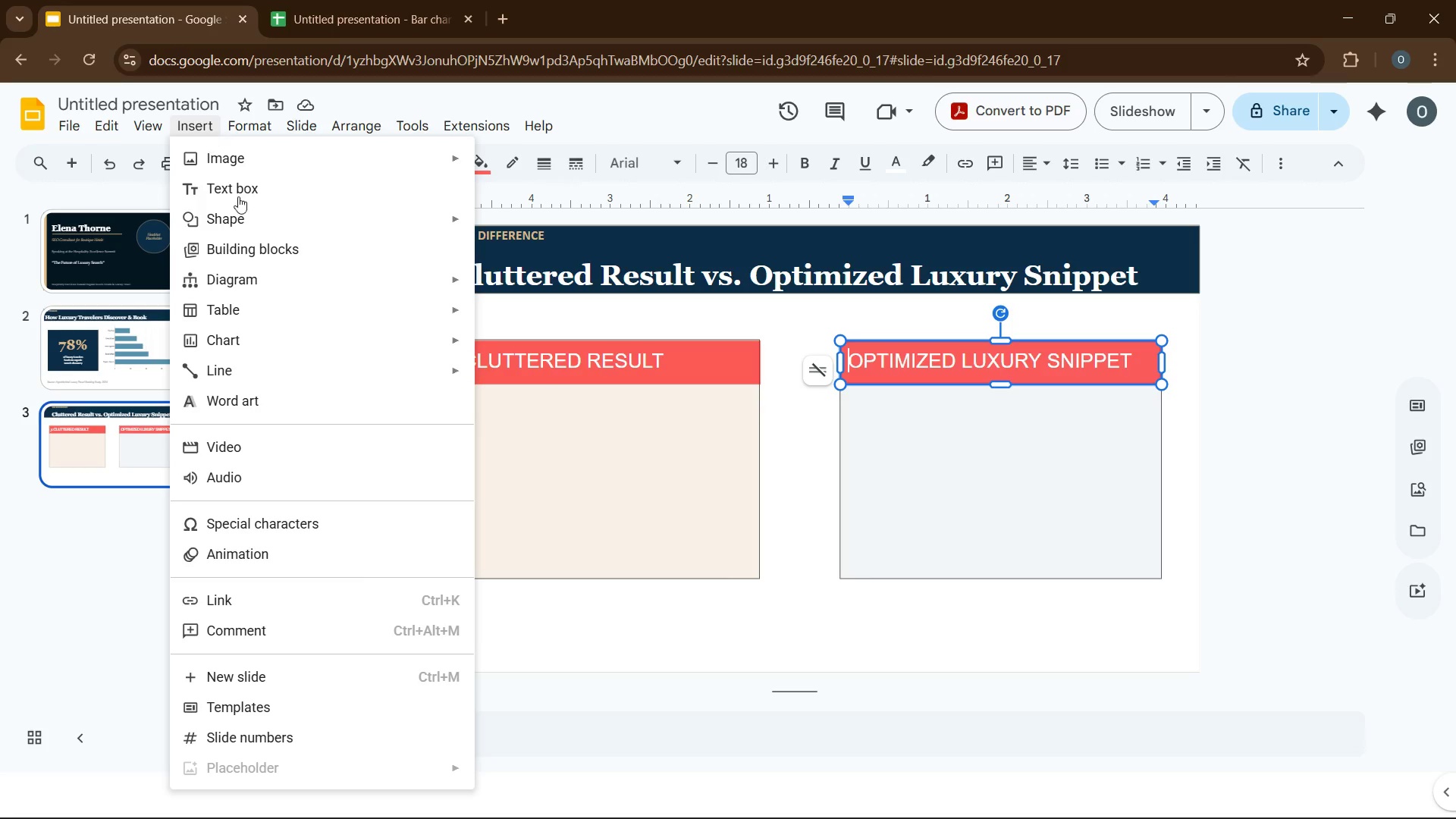 
left_click([370, 526])
 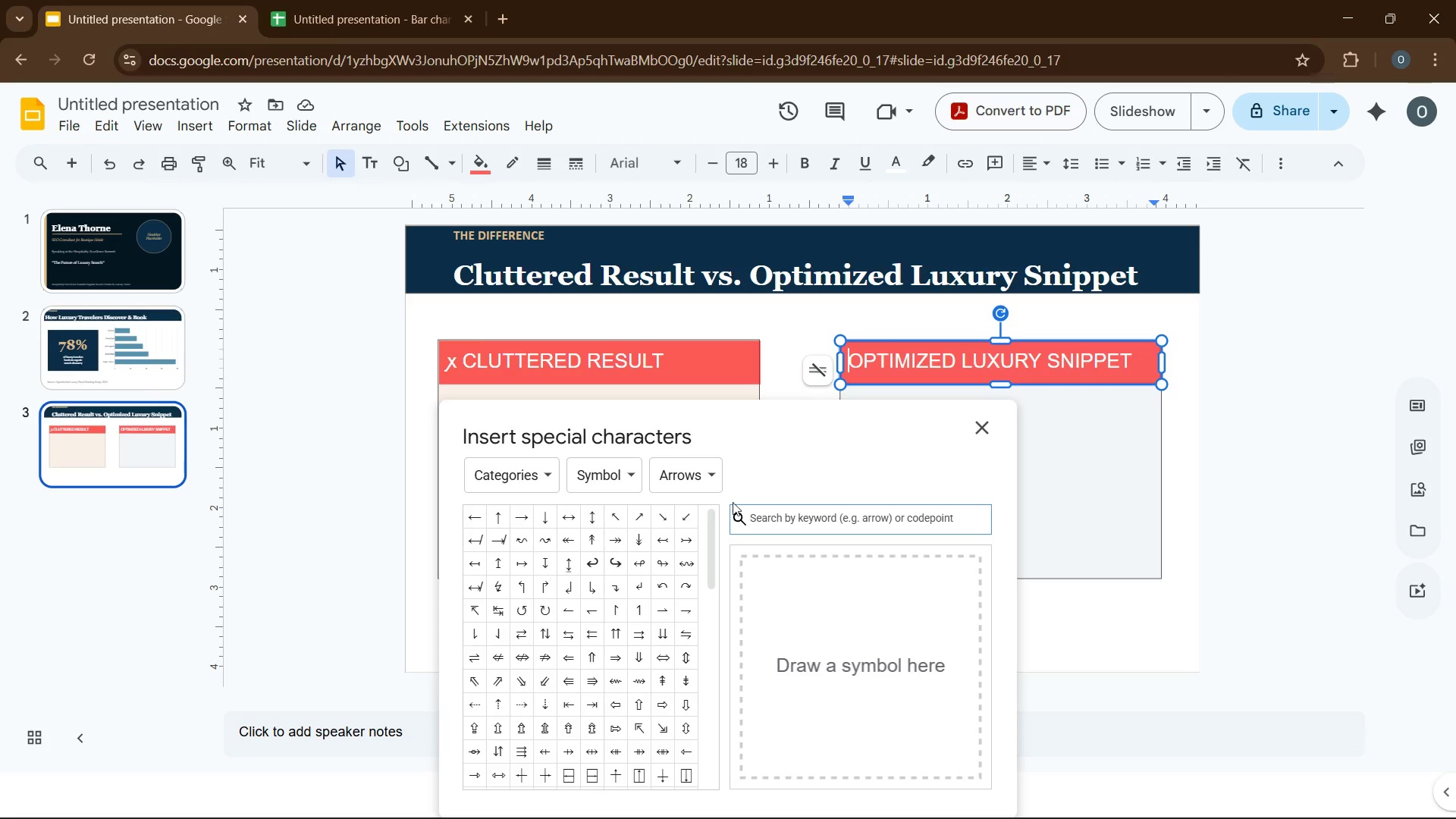 
left_click([766, 516])
 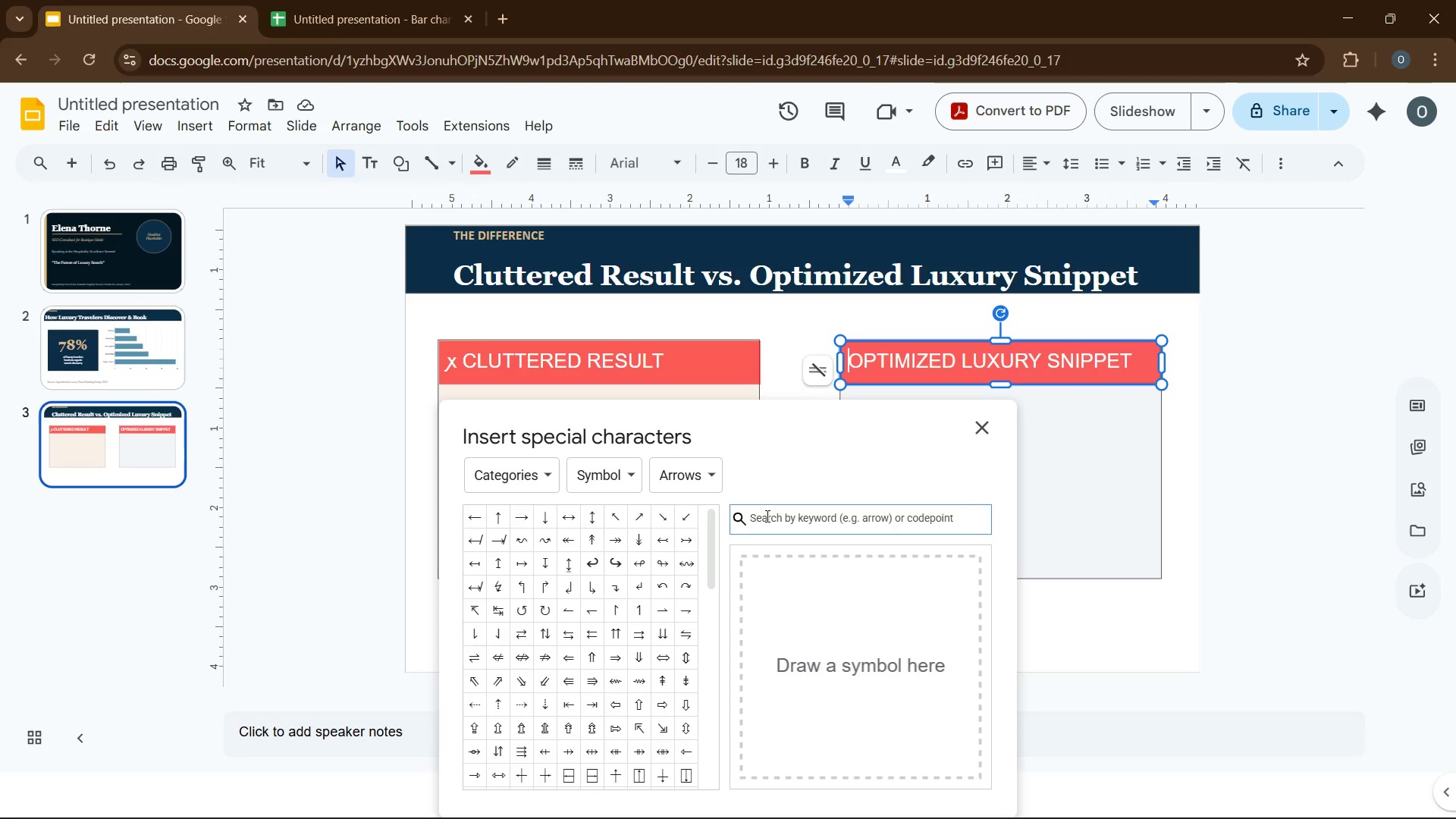 
type(CHECK)
 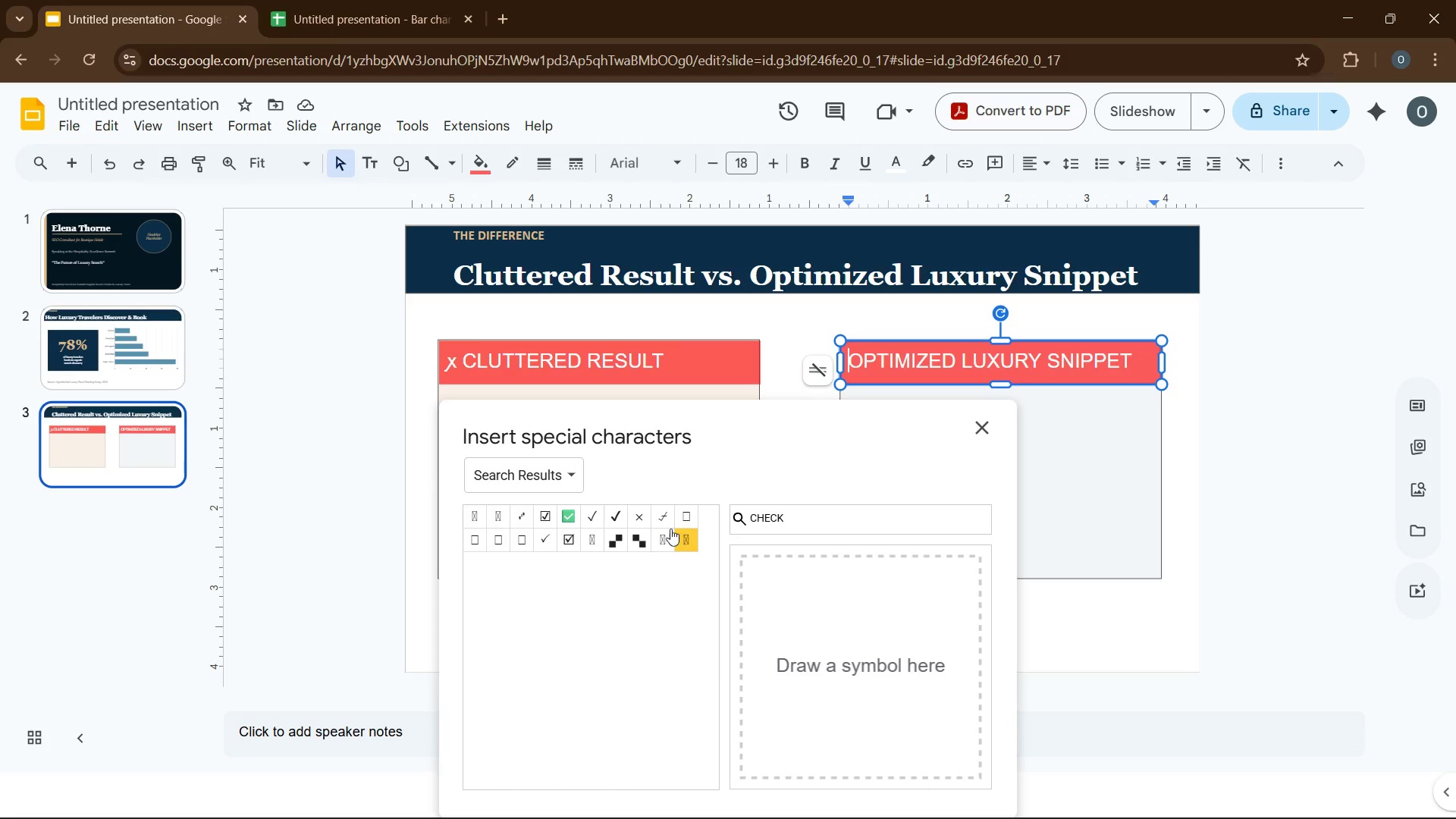 
mouse_move([628, 529])
 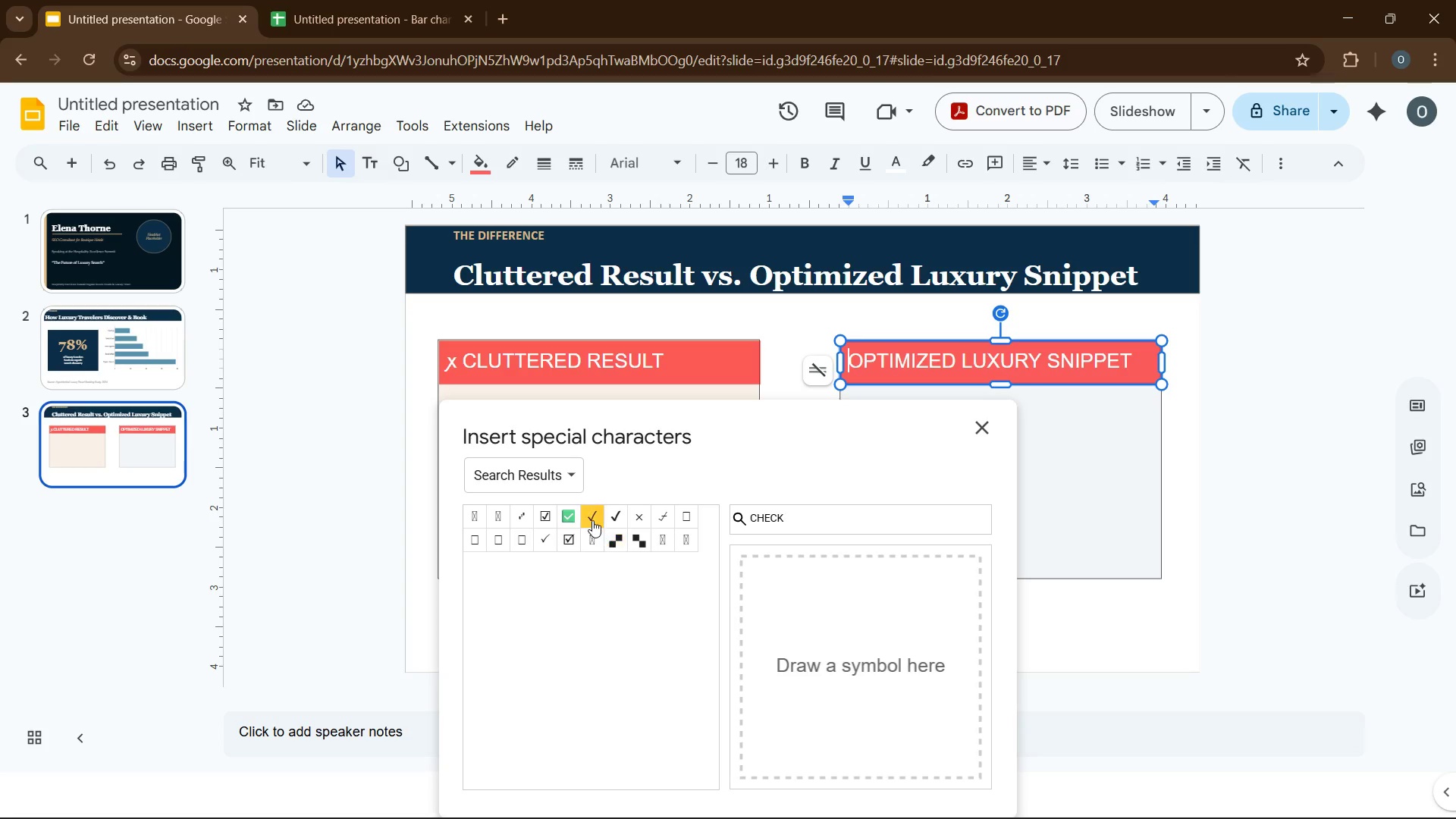 
left_click([592, 520])
 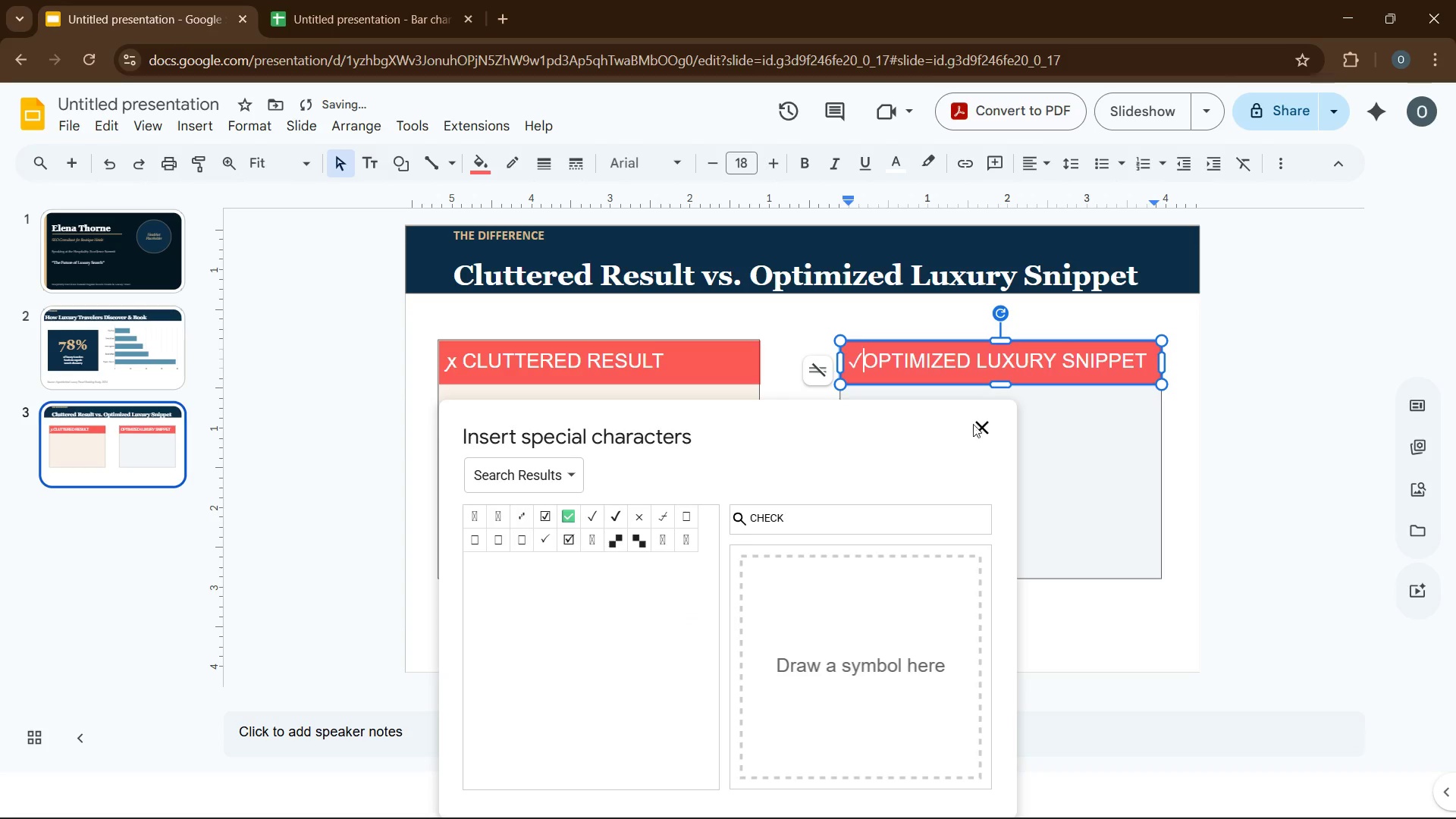 
left_click([977, 429])
 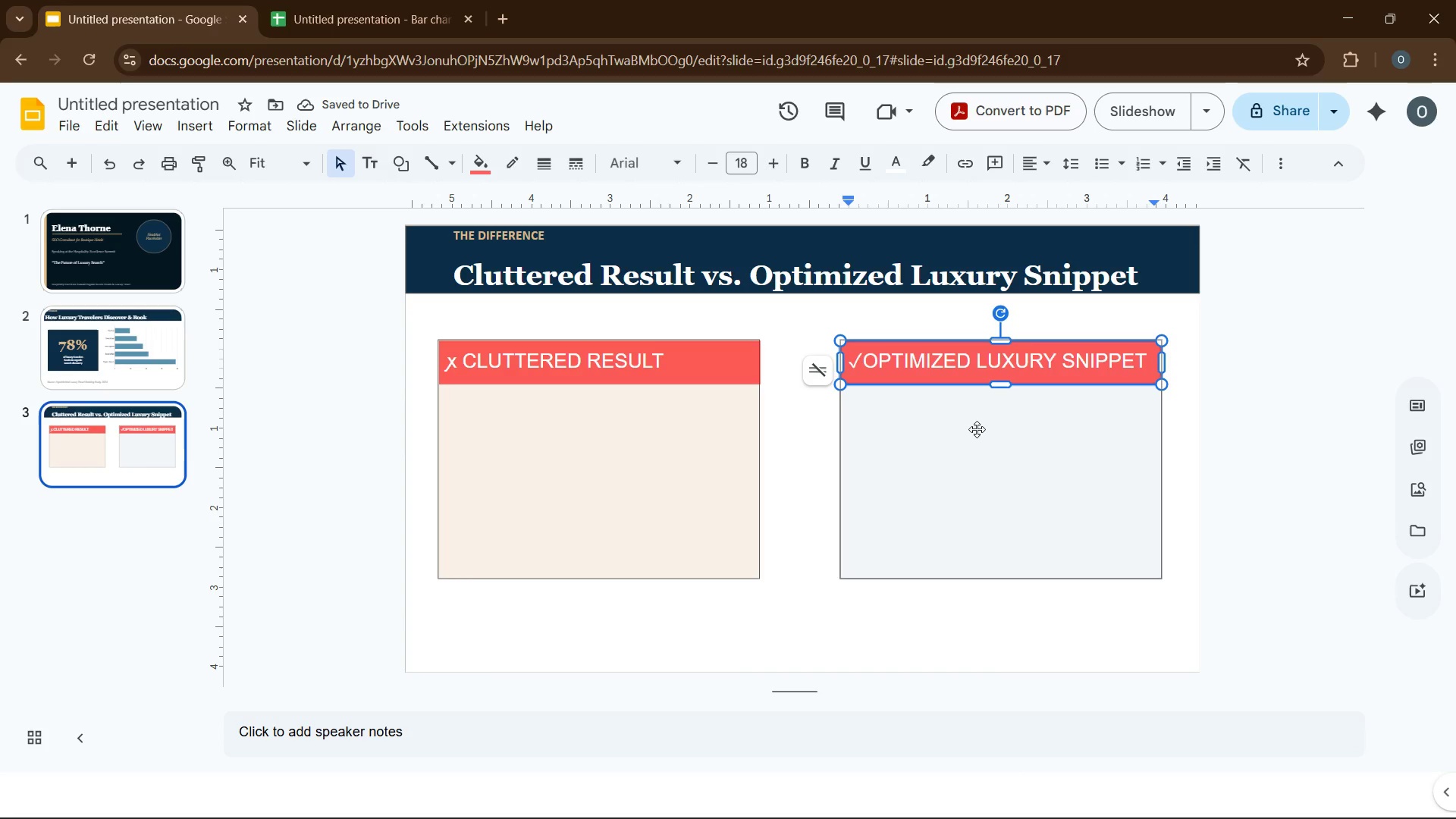 
left_click([974, 376])
 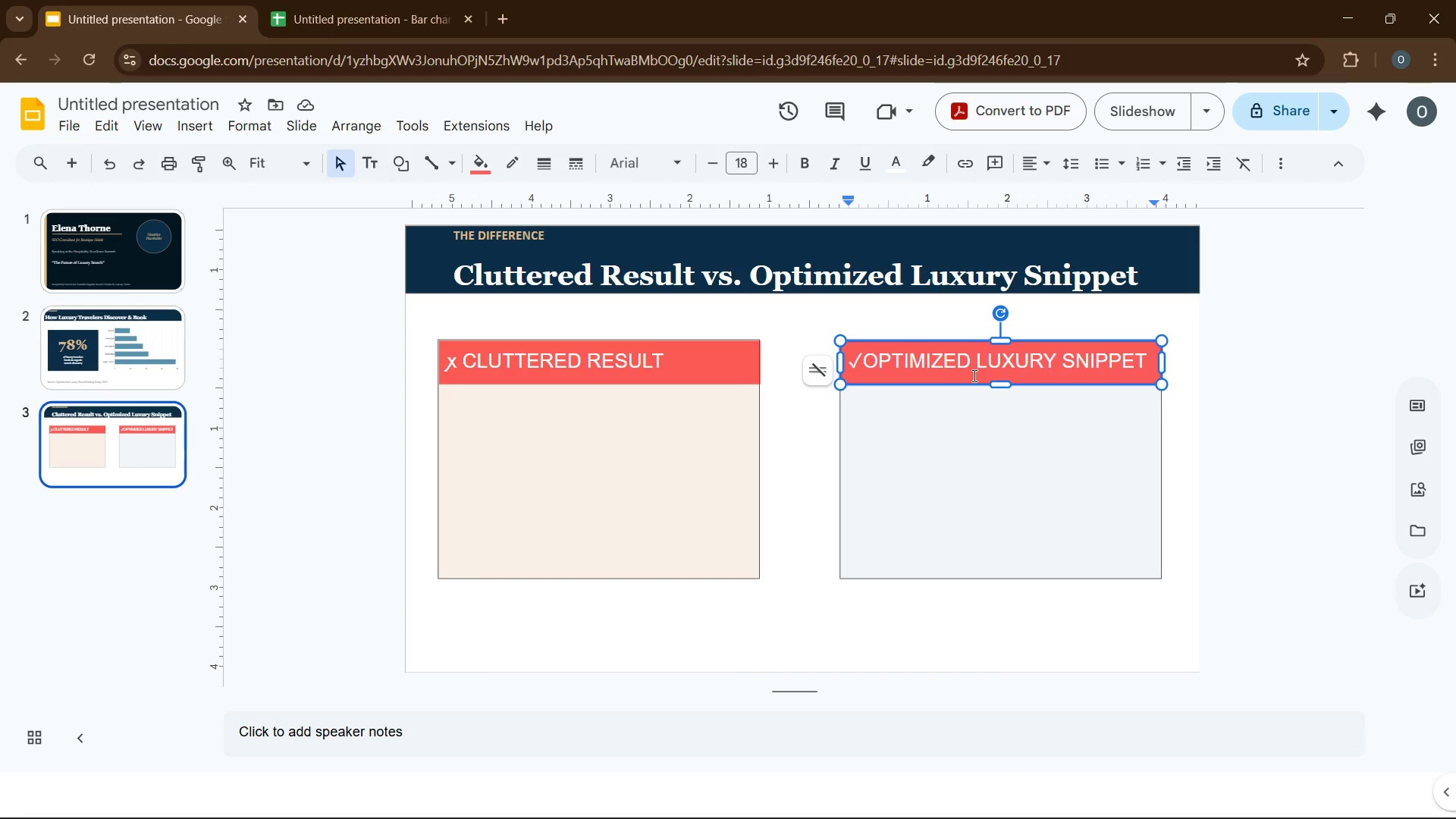 
key(Control+A)
 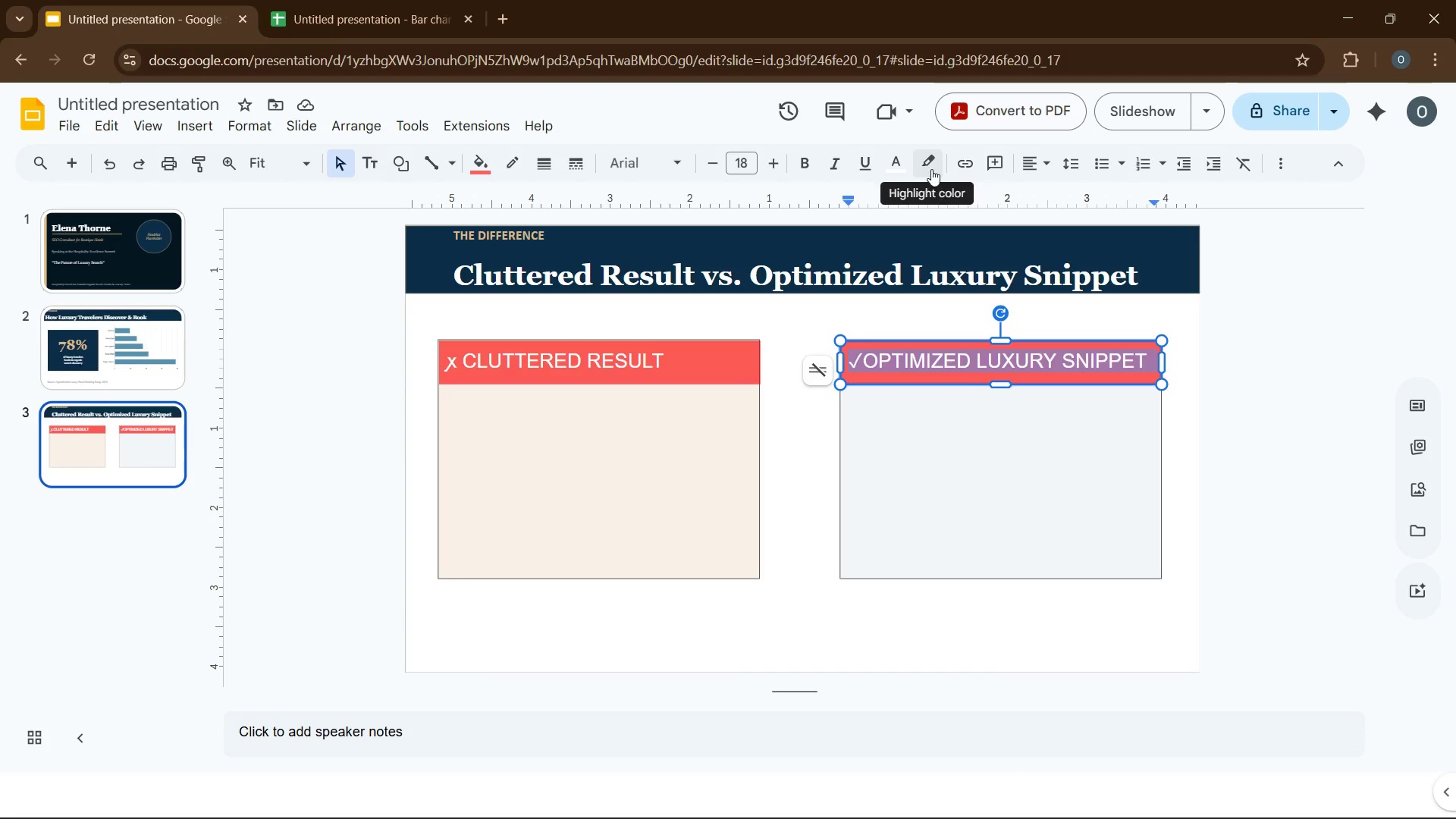 
left_click([899, 166])
 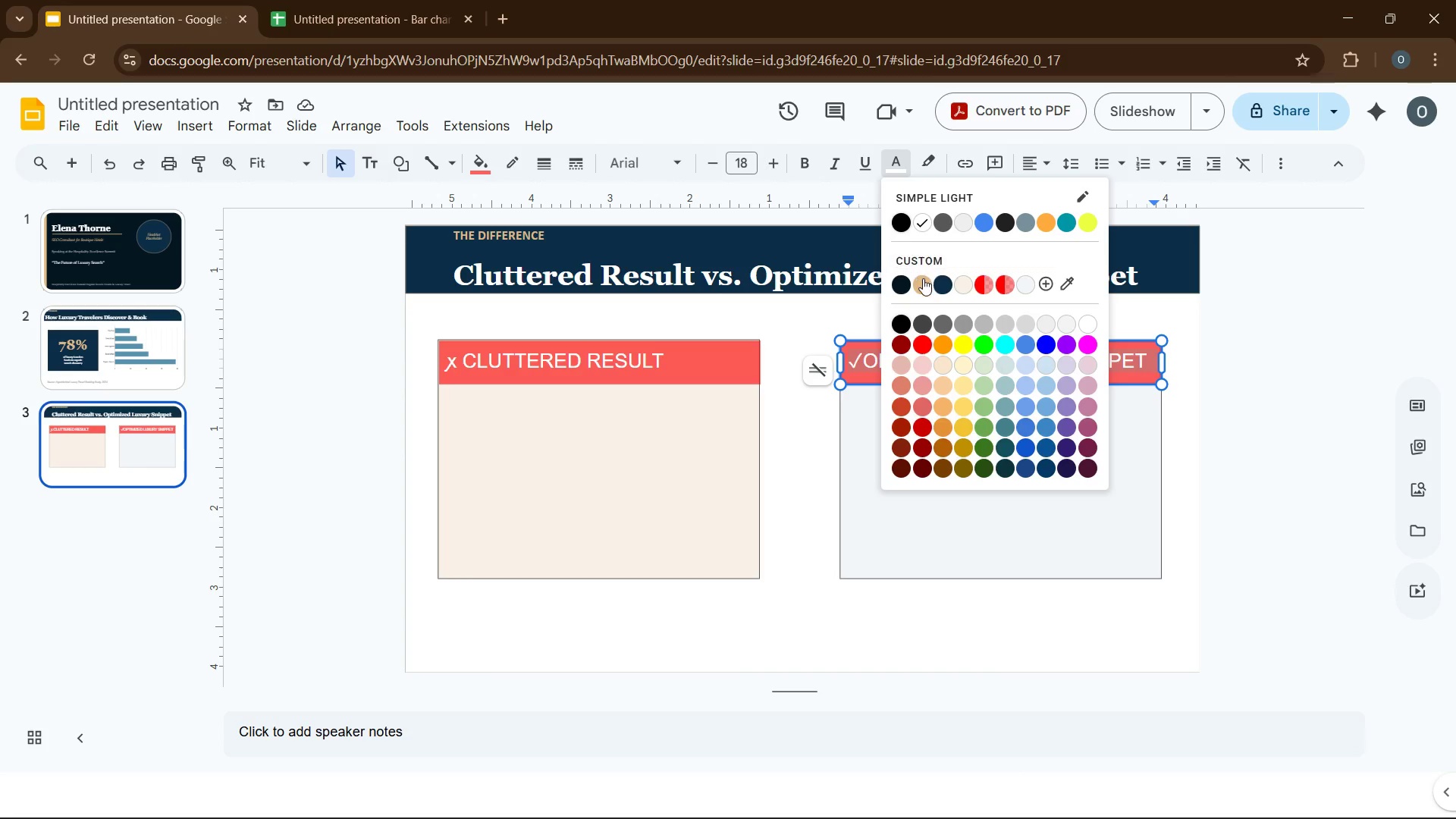 
left_click([923, 281])
 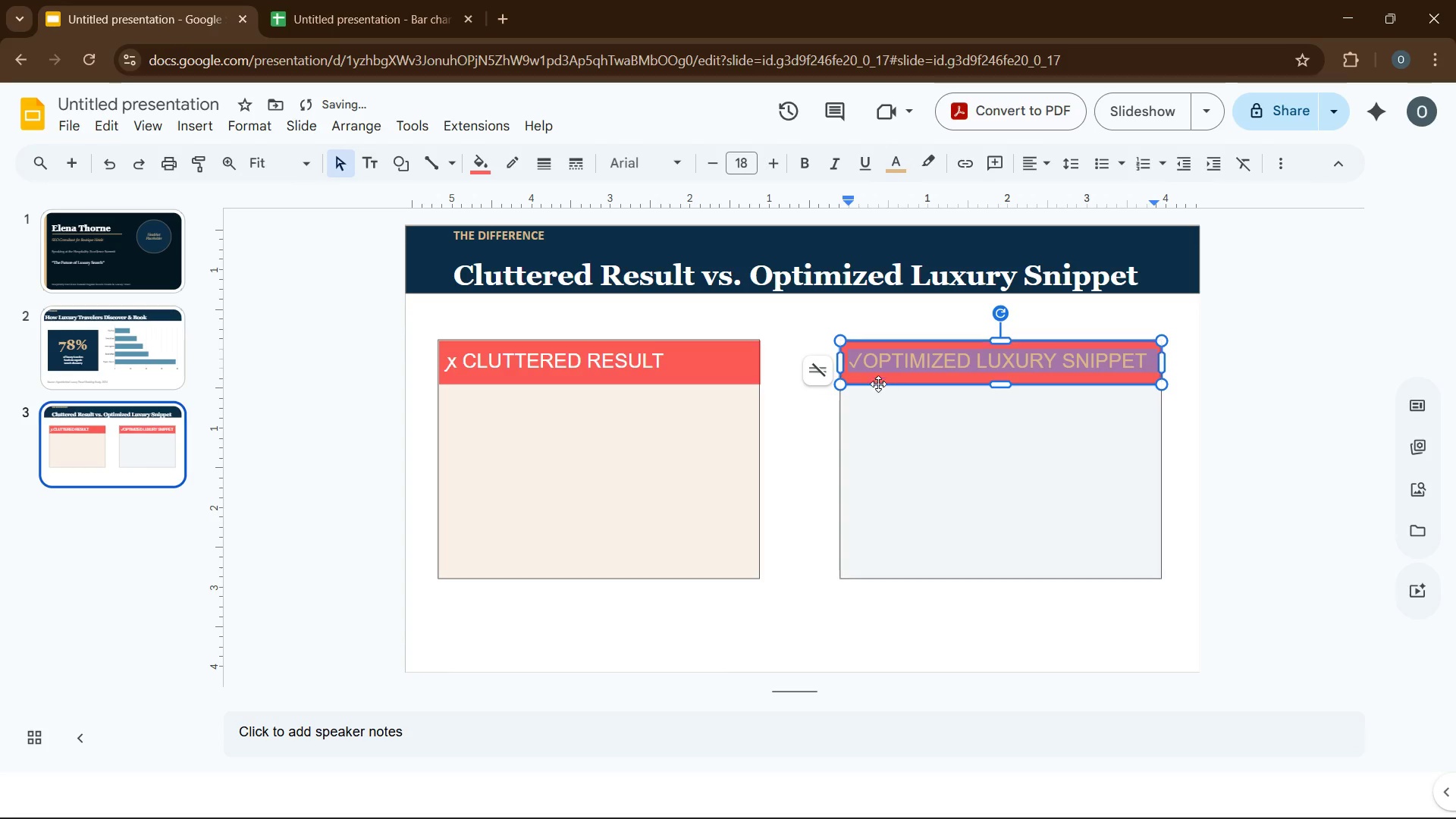 
left_click([877, 378])
 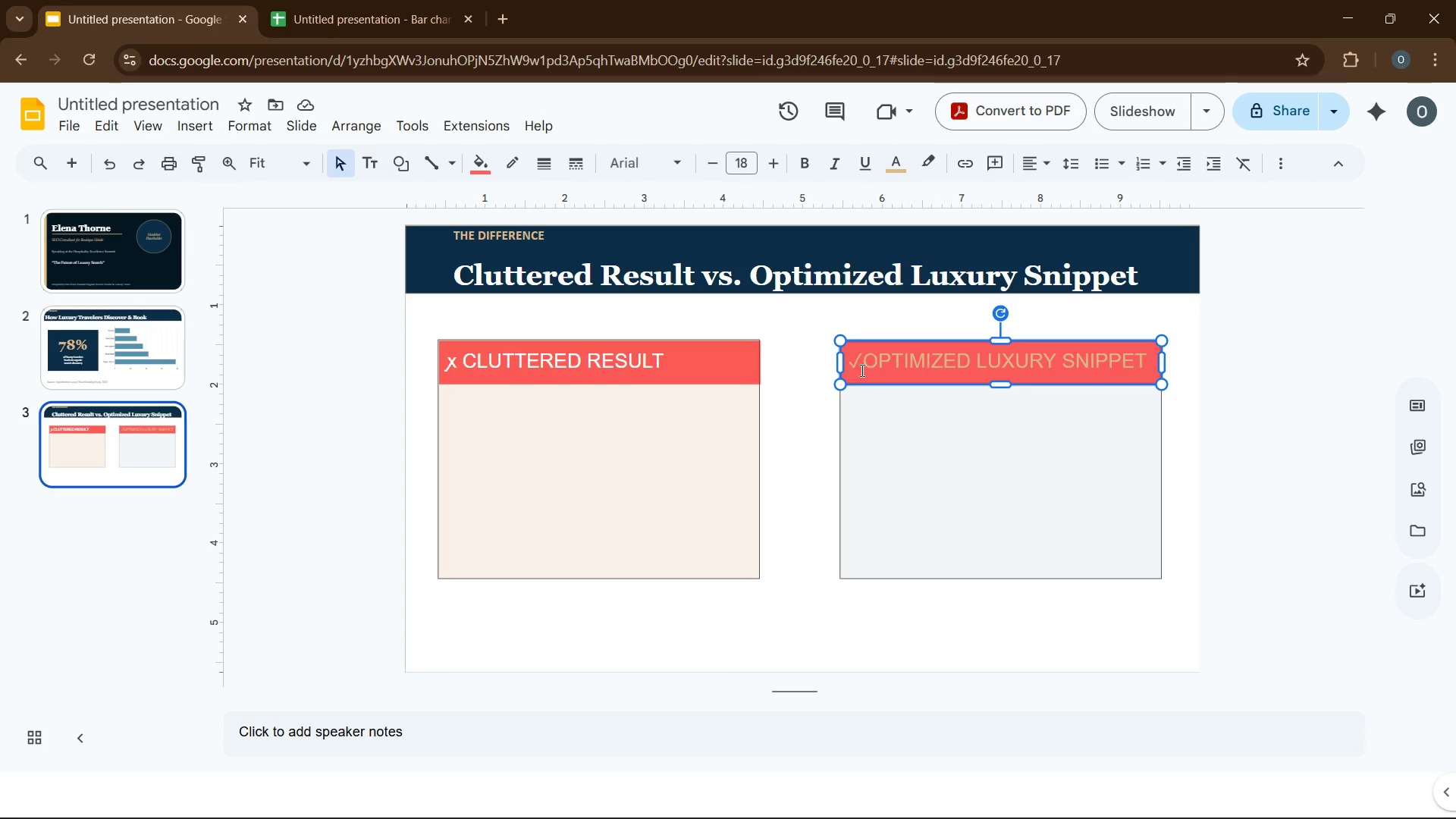 
wait(5.67)
 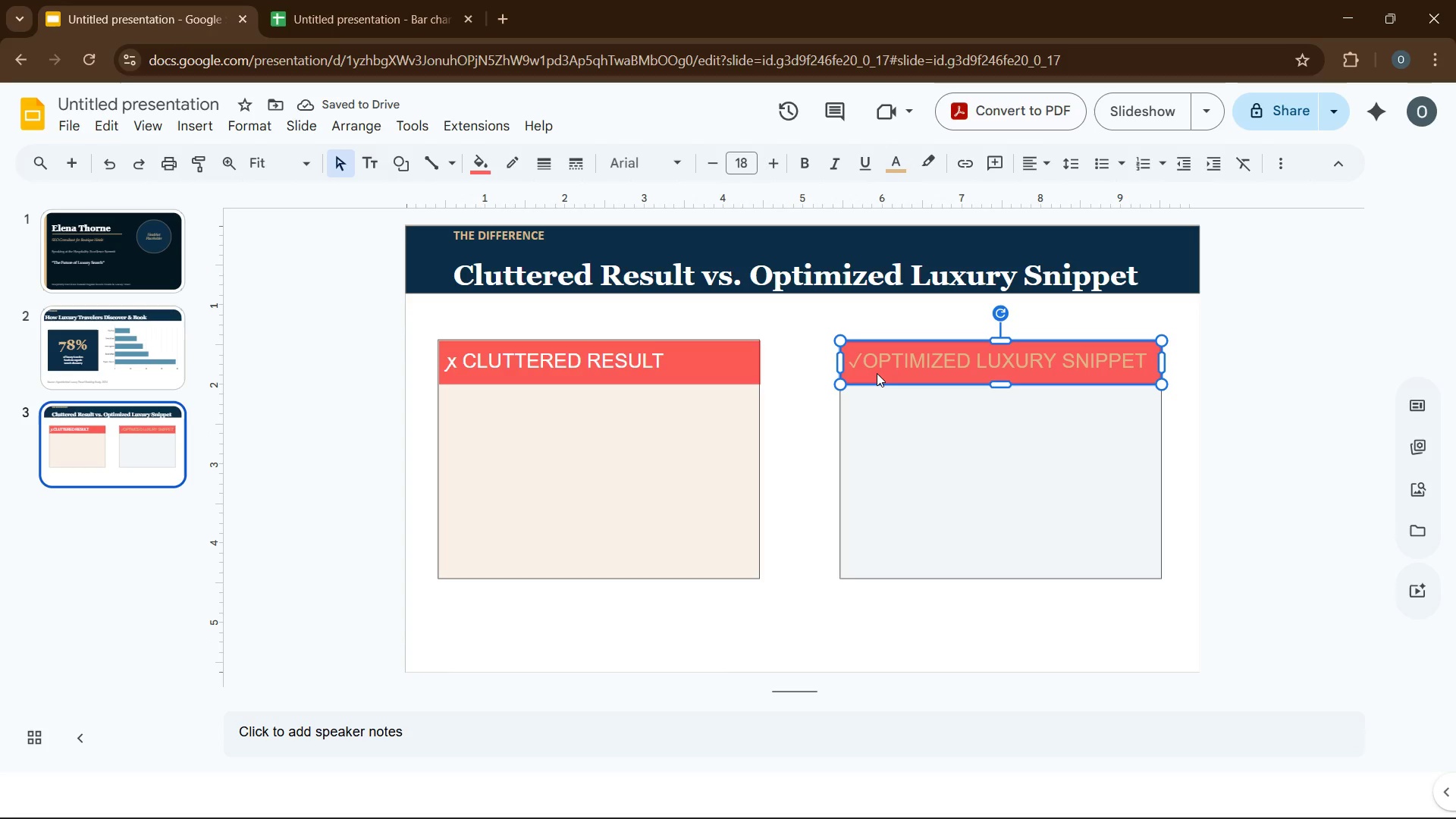 
left_click([477, 163])
 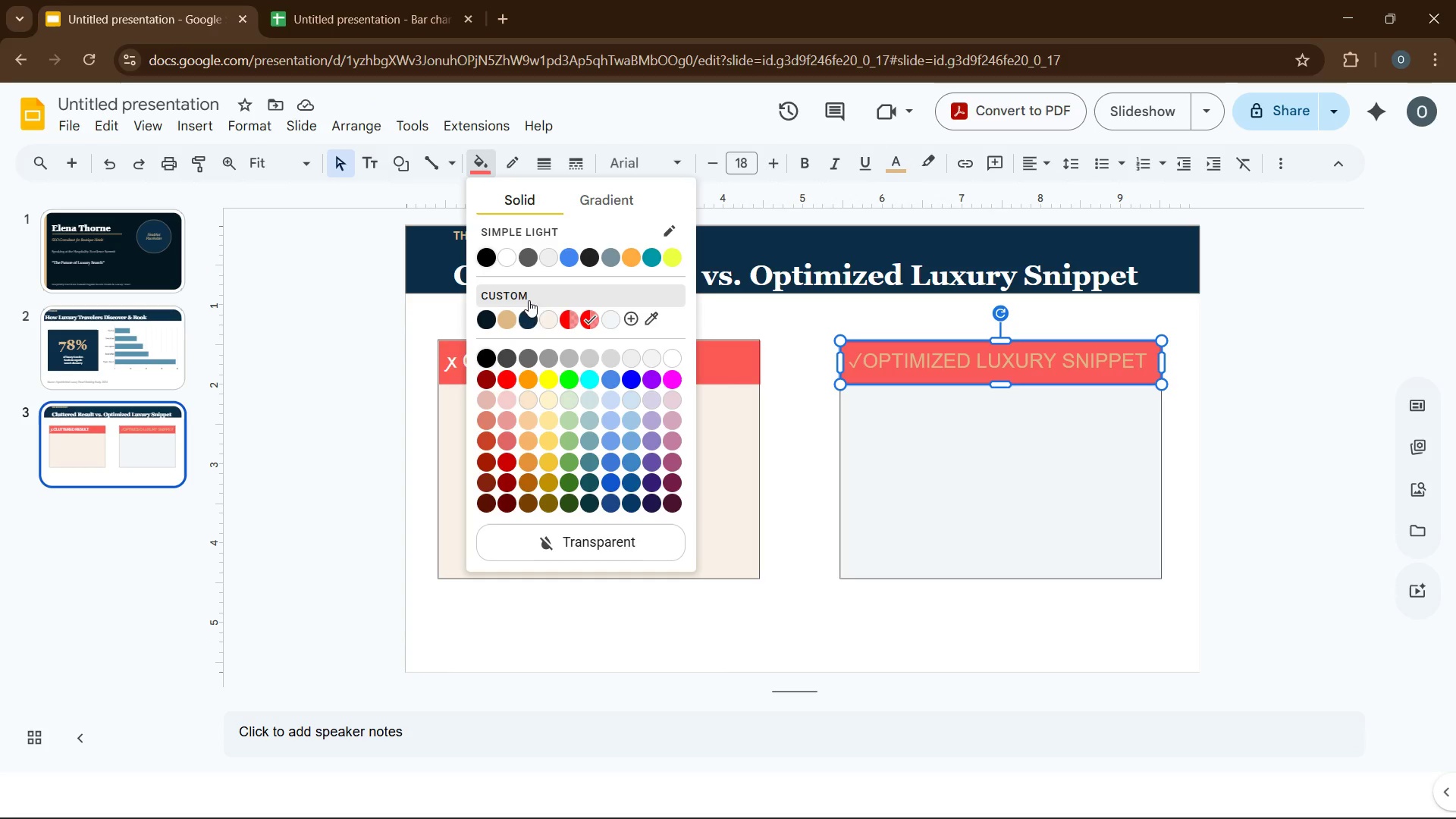 
left_click([532, 309])
 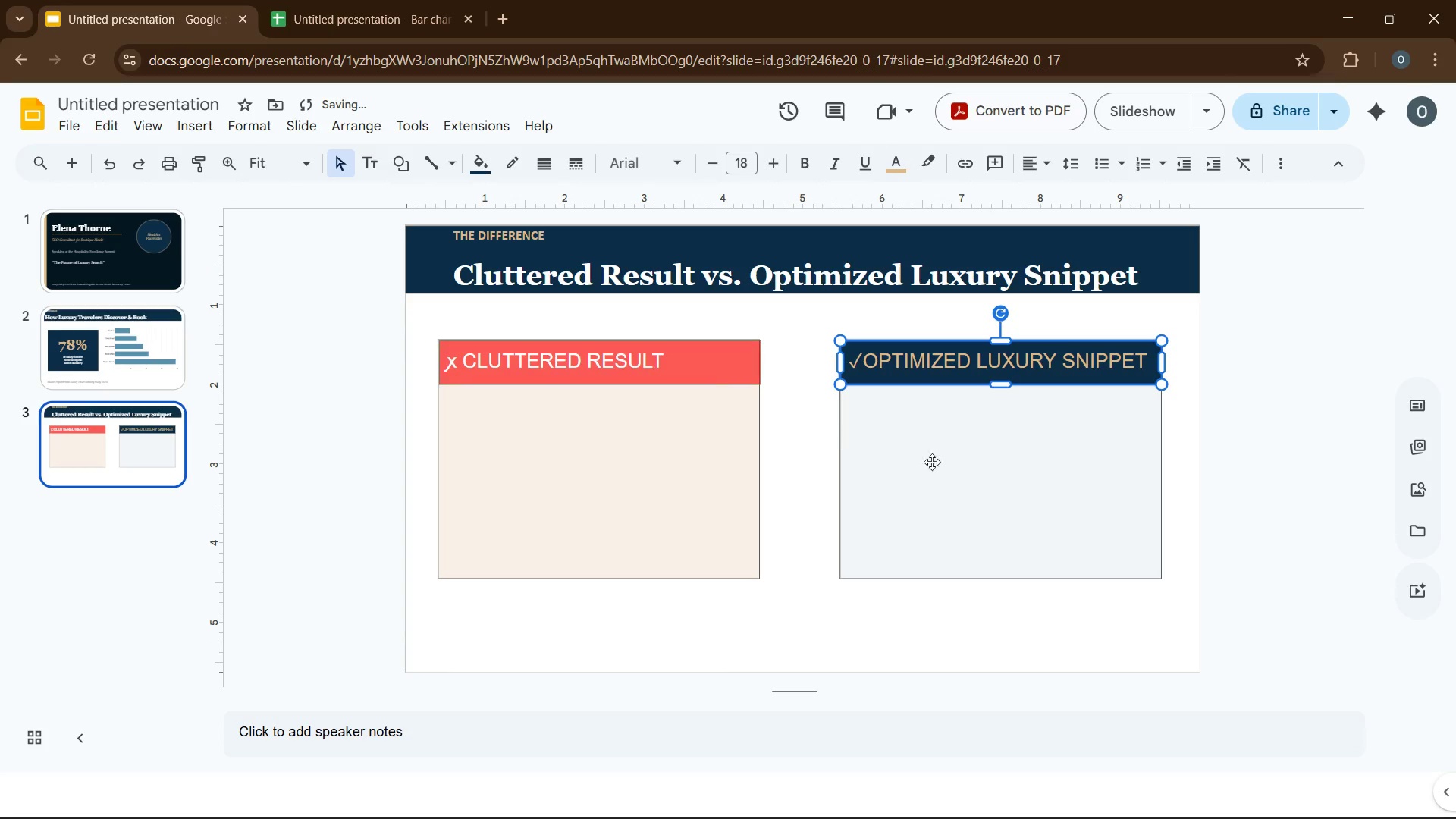 
left_click([980, 469])
 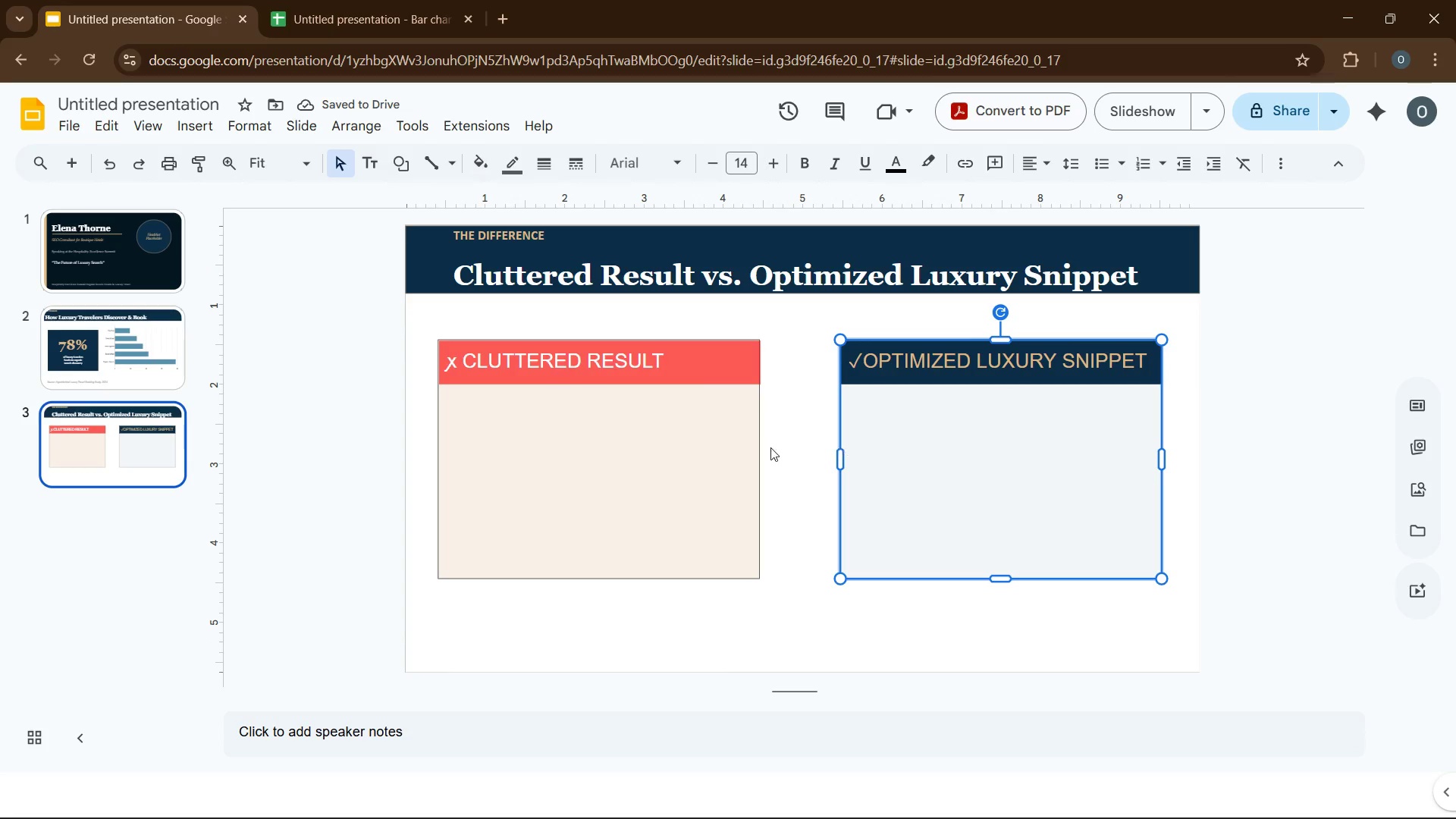 
left_click([674, 646])
 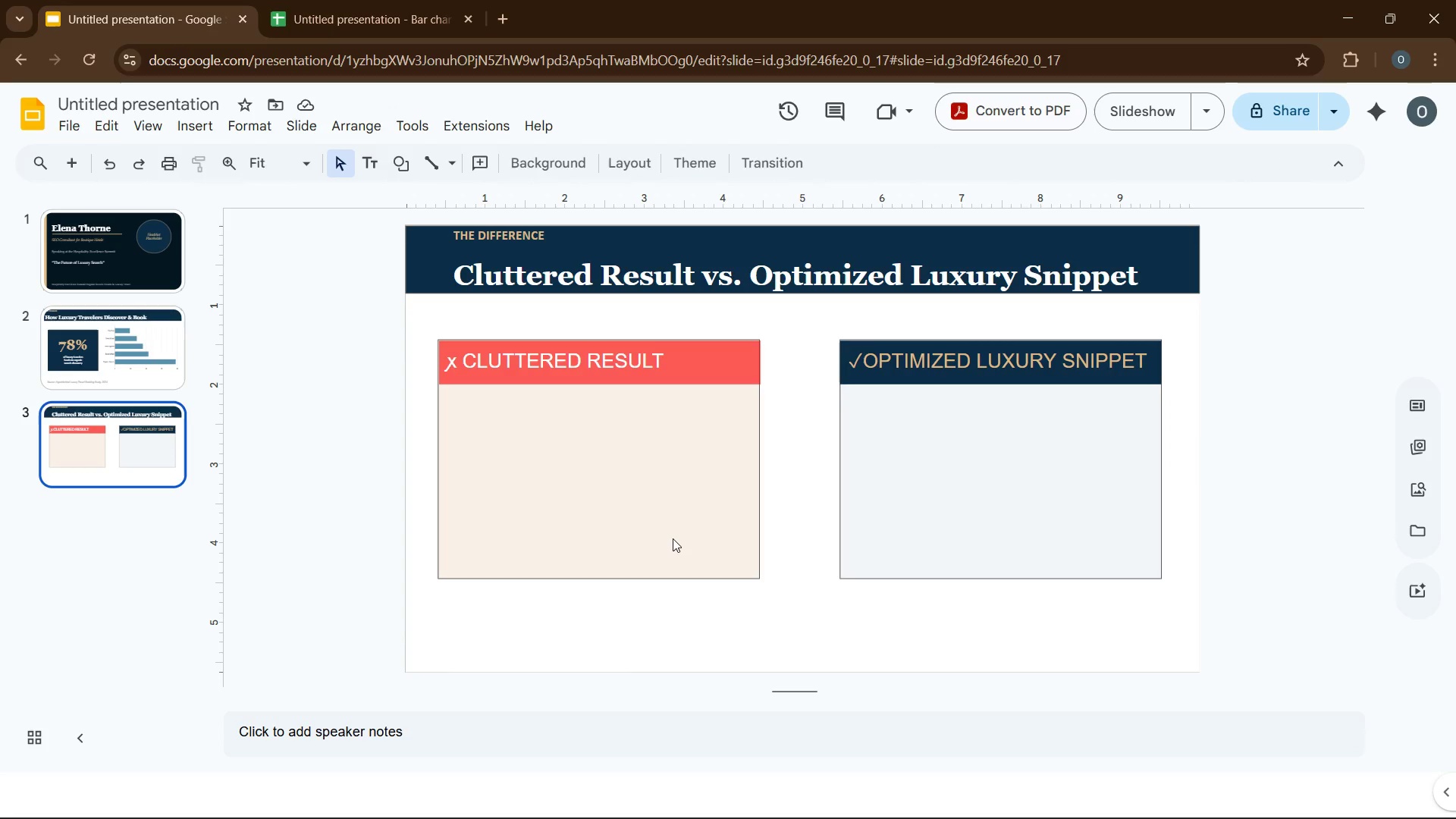 
hold_key(key=ControlLeft, duration=1.08)
left_click([673, 538])
 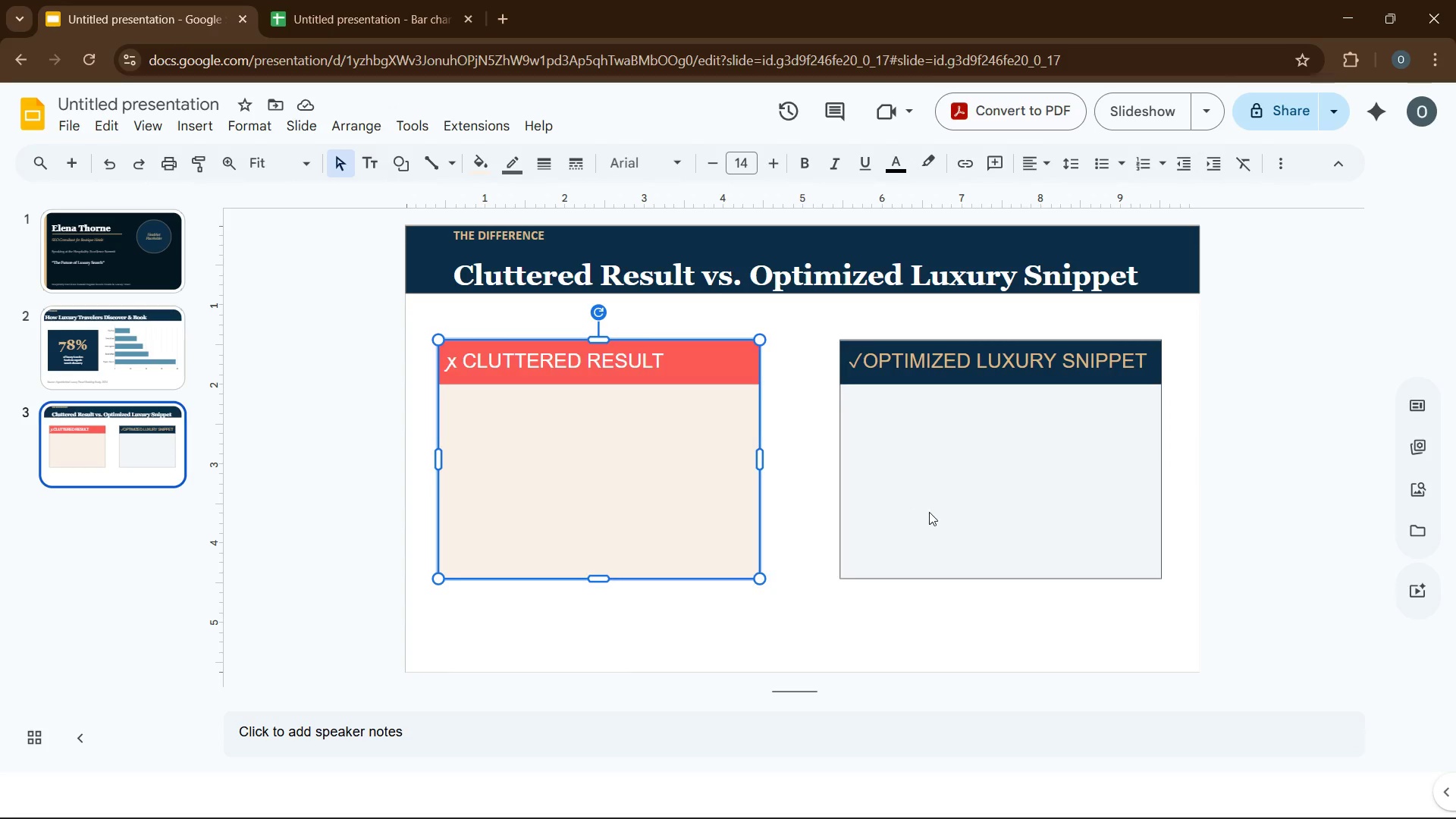 
left_click([929, 512])
 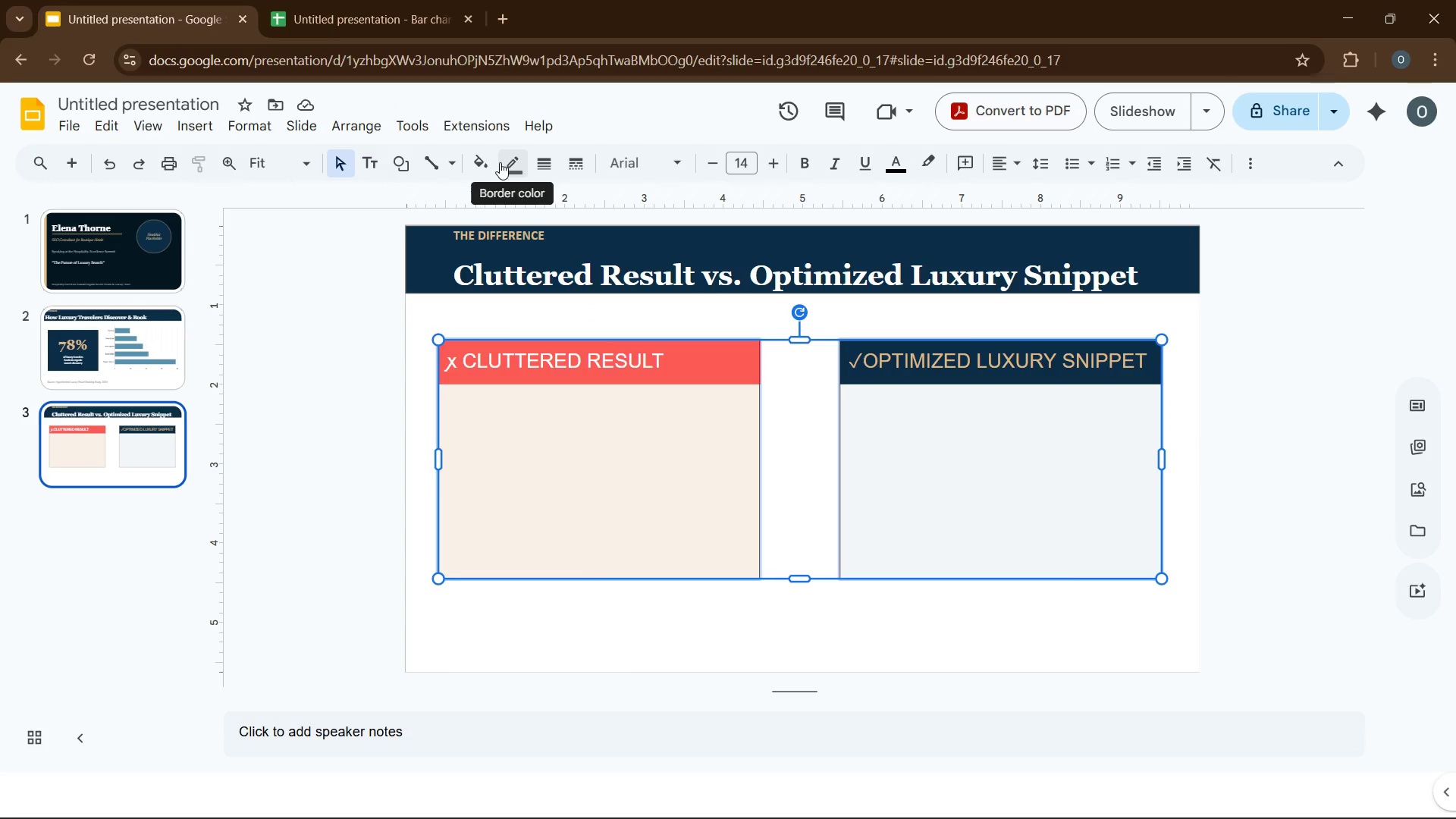 
left_click([505, 168])
 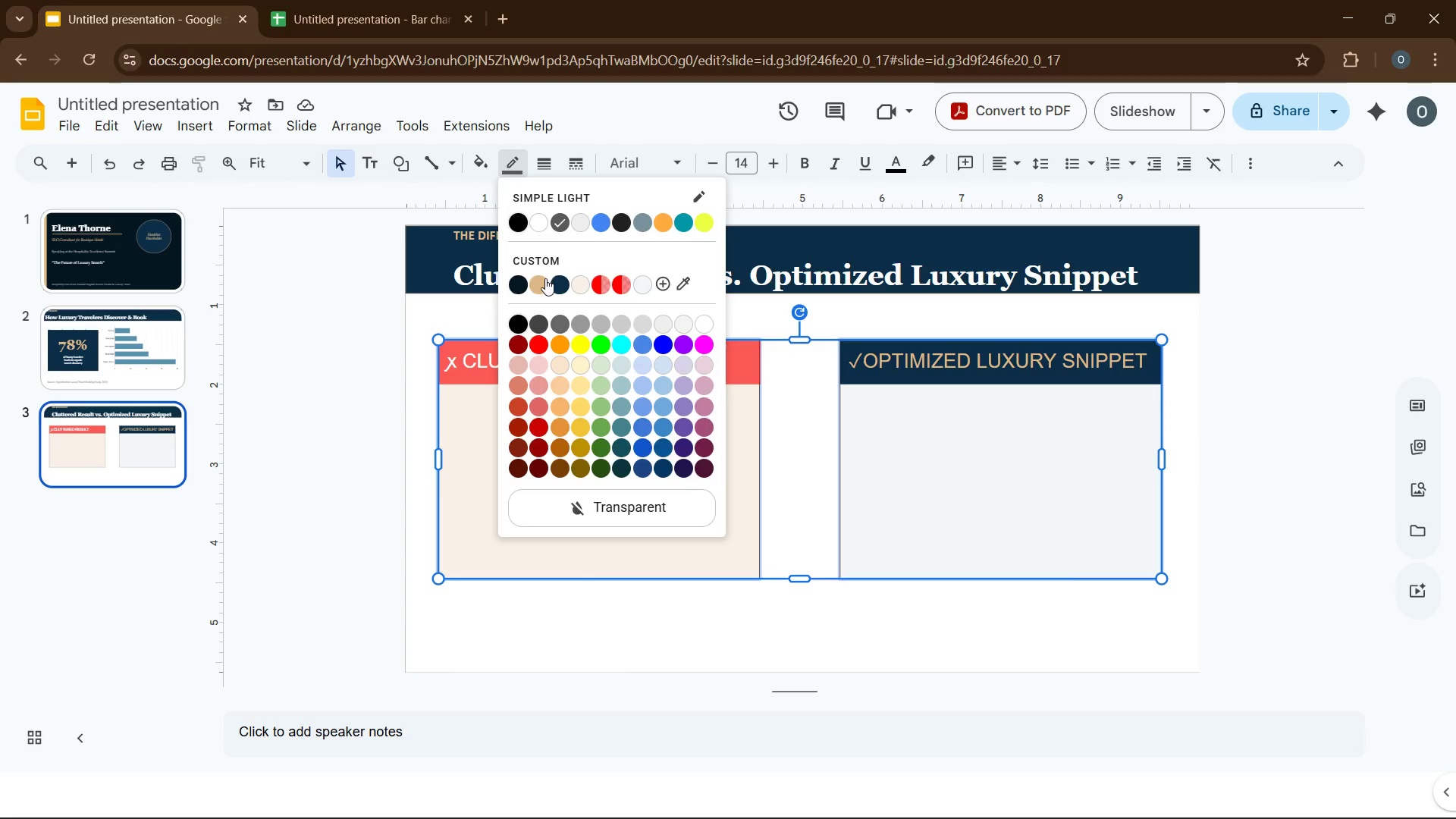 
left_click([545, 280])
 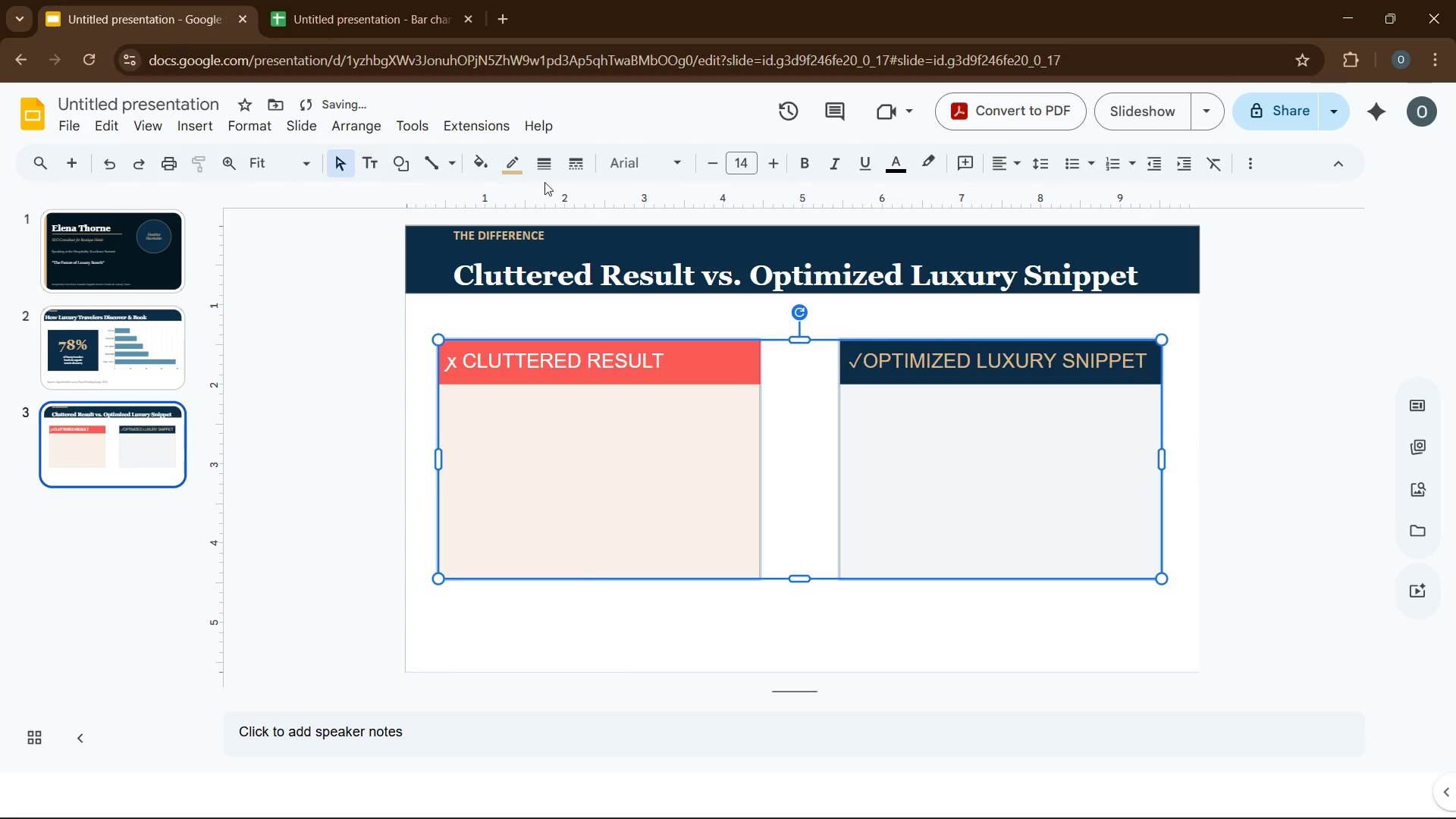 
left_click([545, 171])
 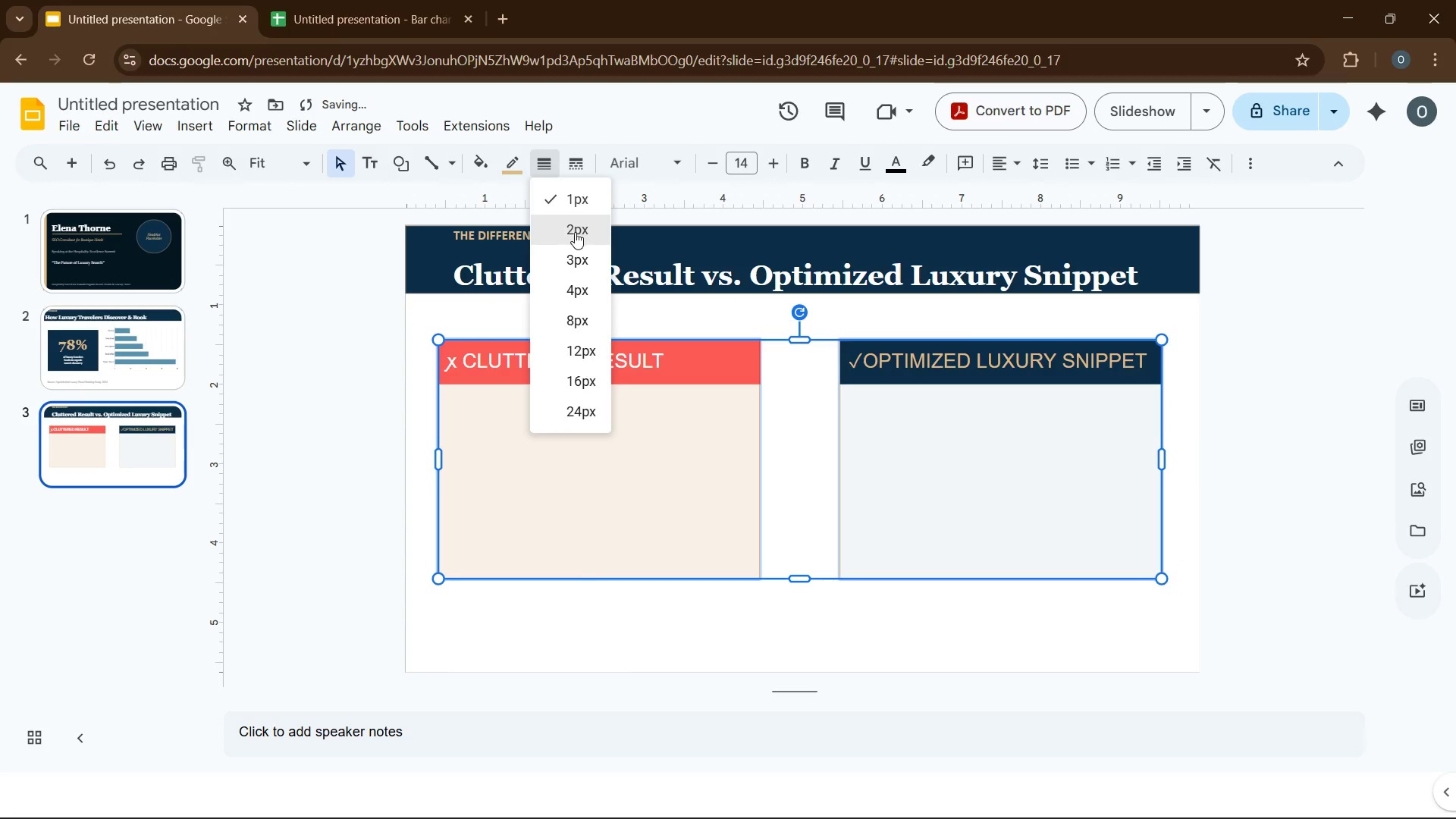 
left_click([575, 232])
 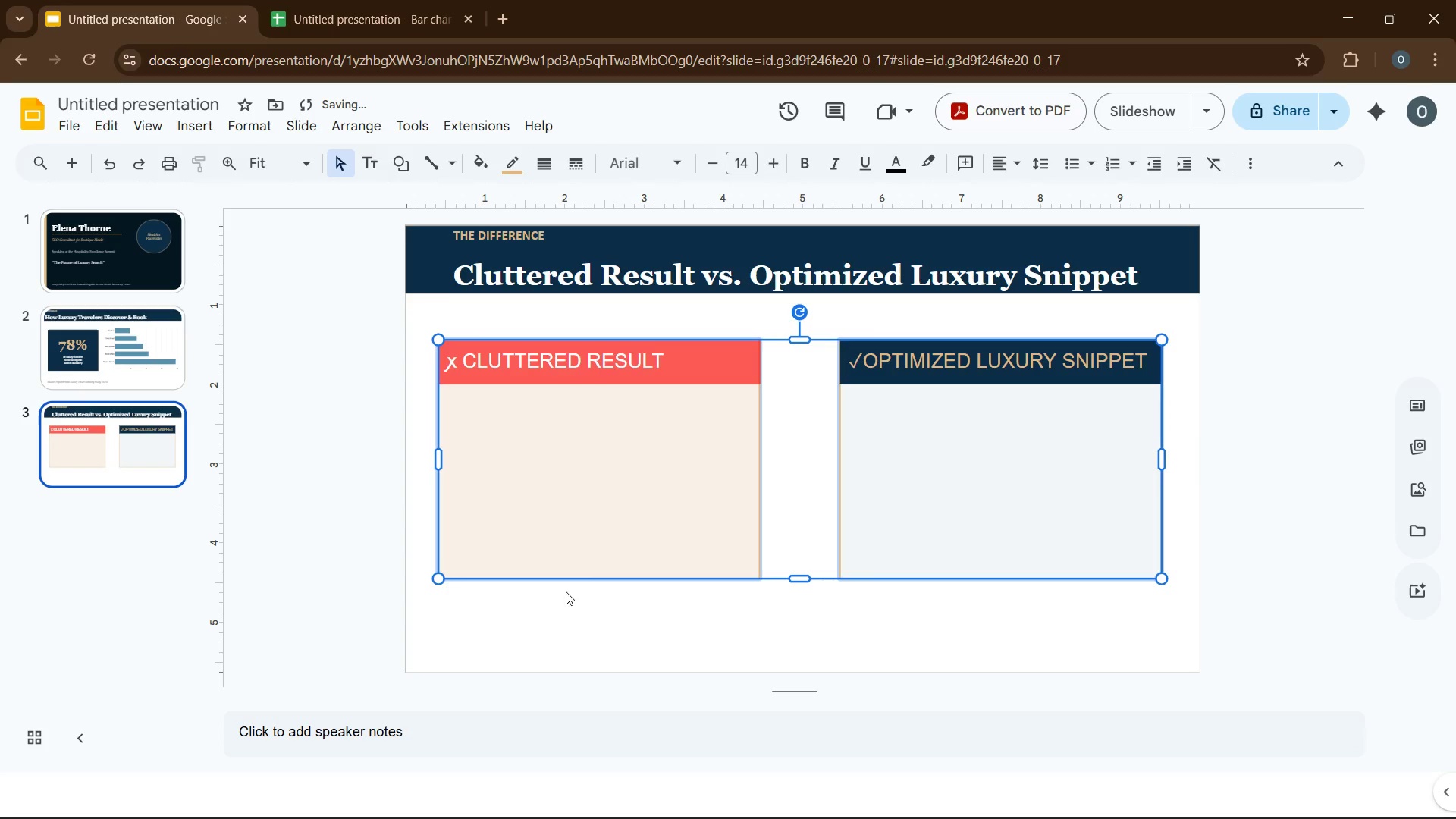 
left_click([566, 602])
 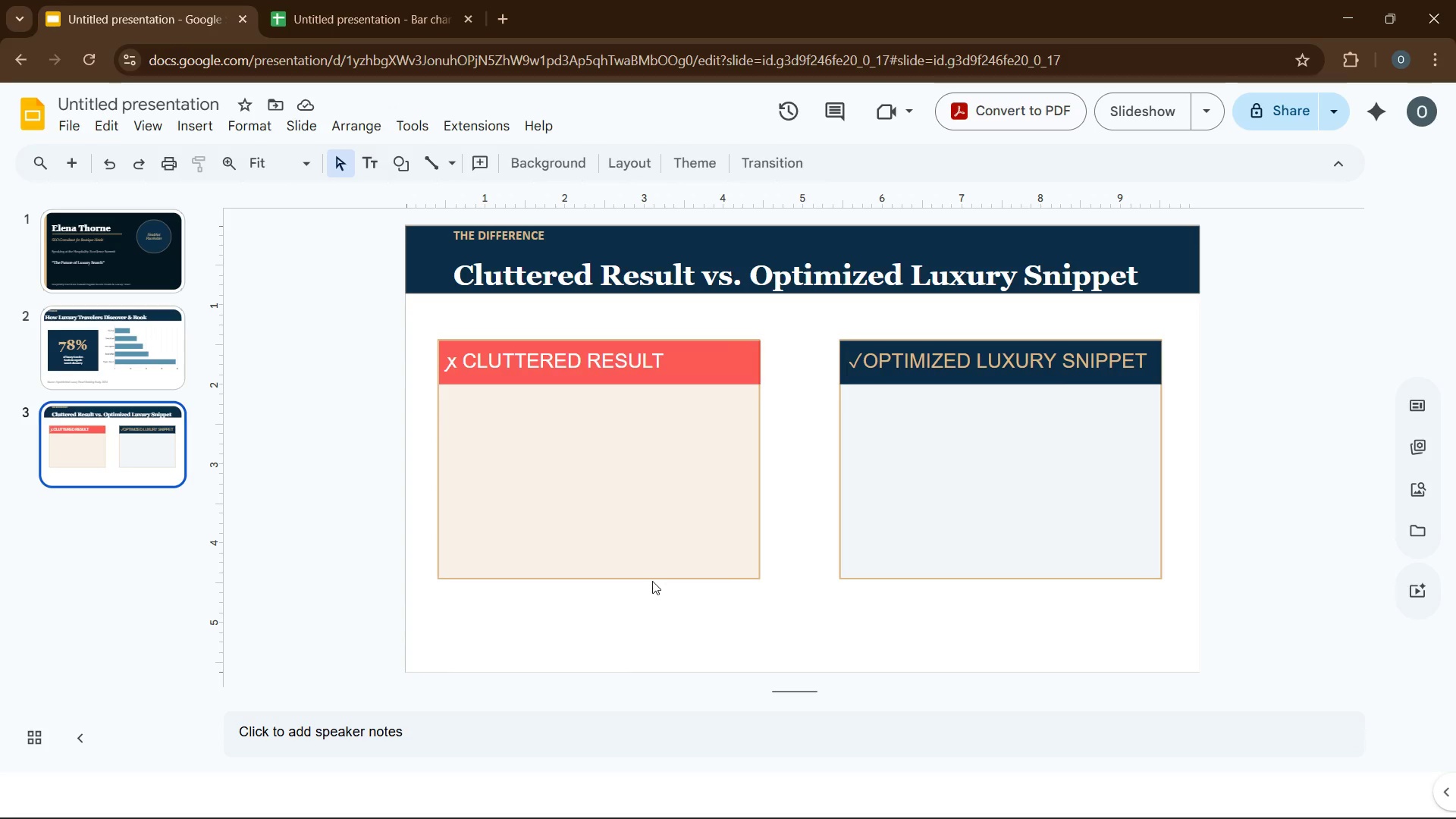 
wait(16.19)
 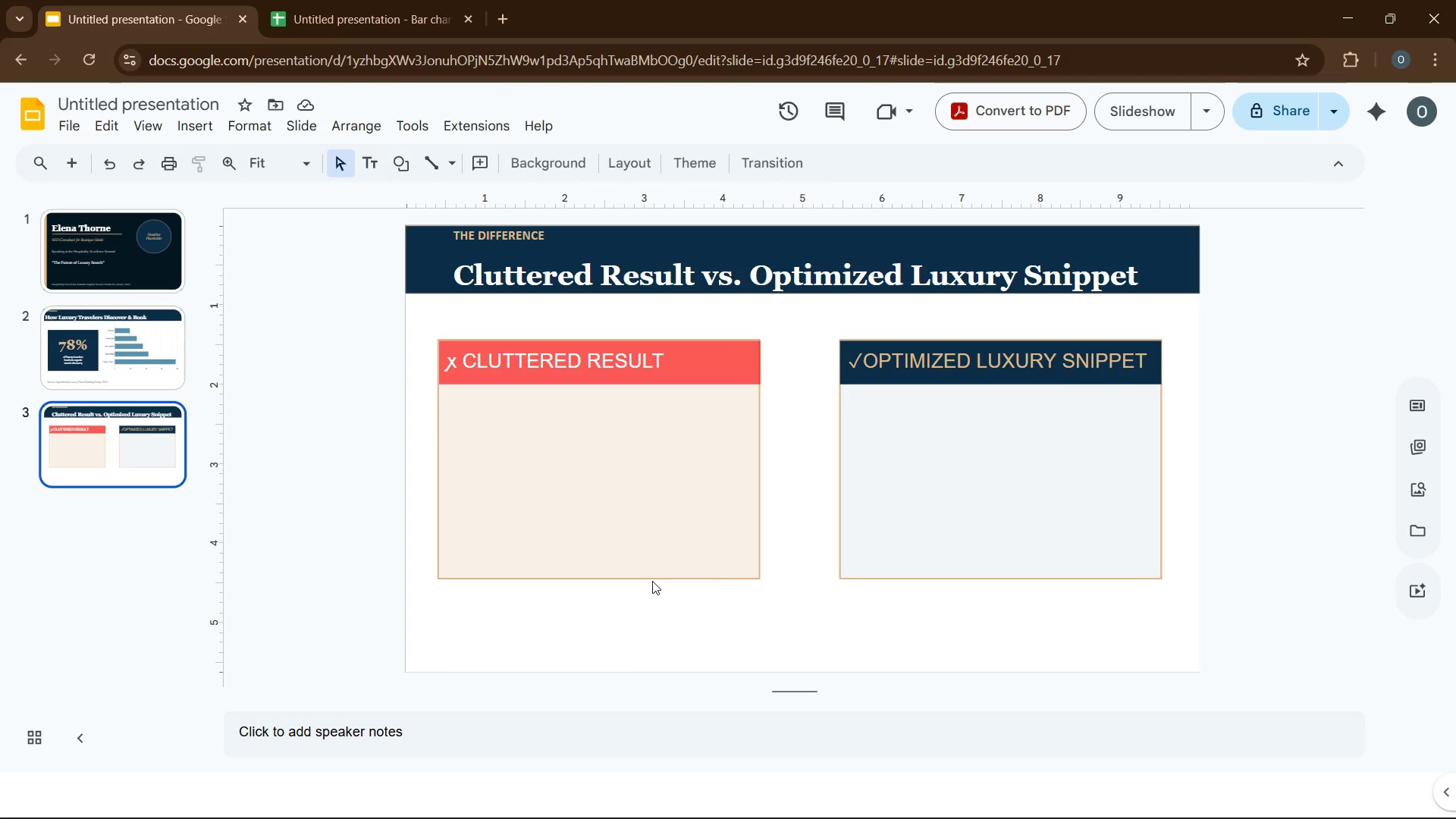 
left_click([197, 127])
 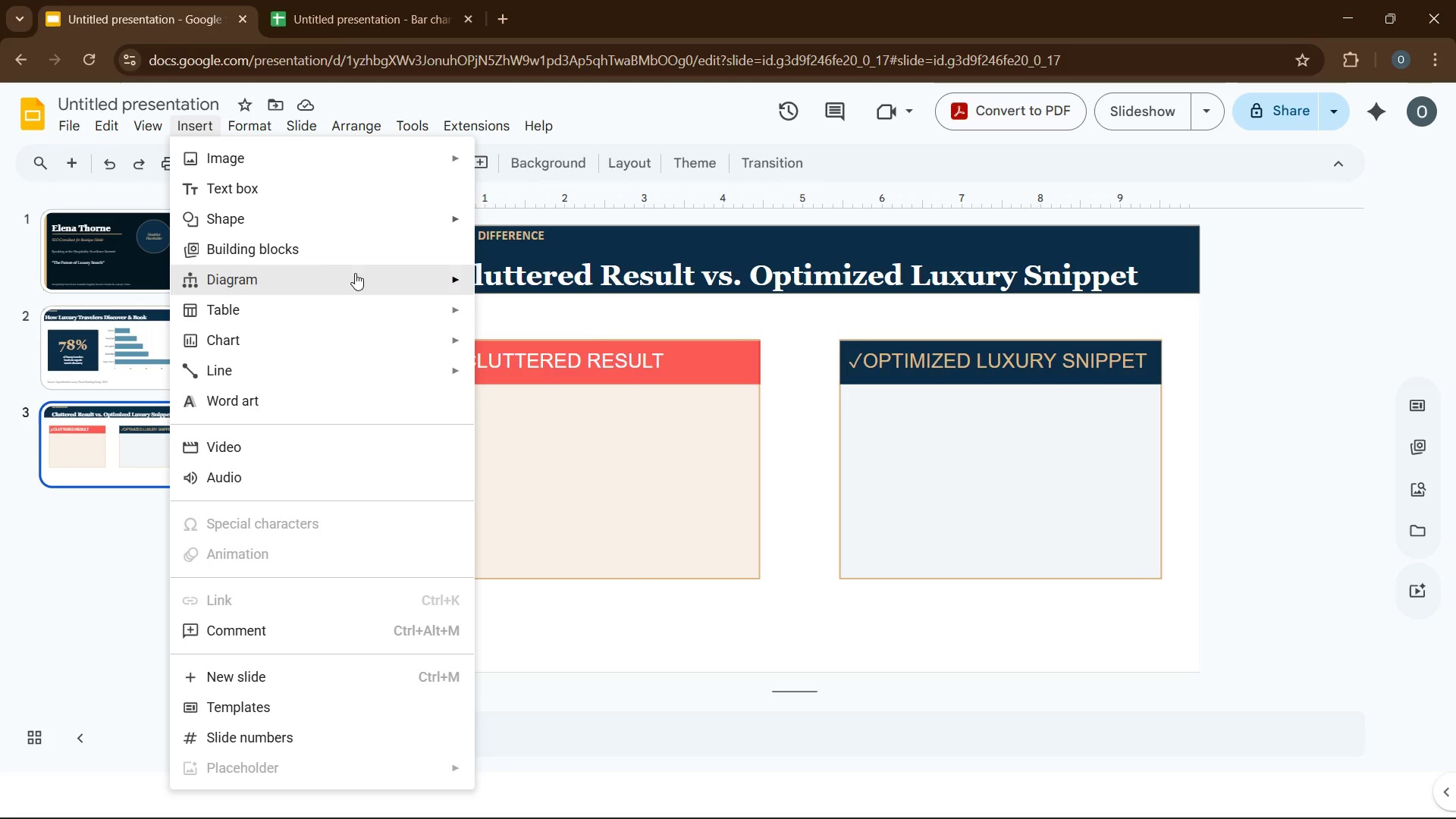 
wait(6.09)
 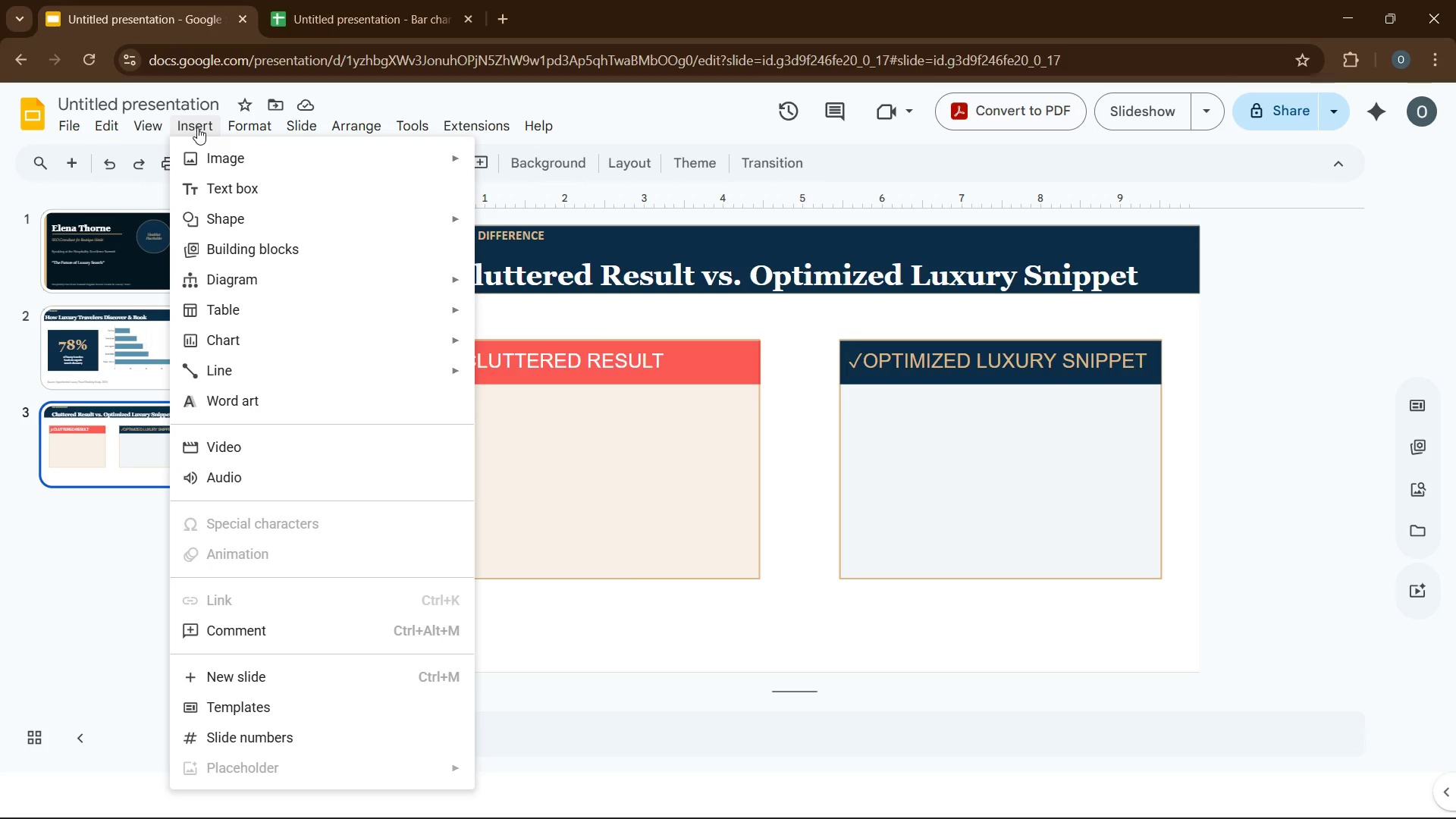 
left_click([814, 435])
 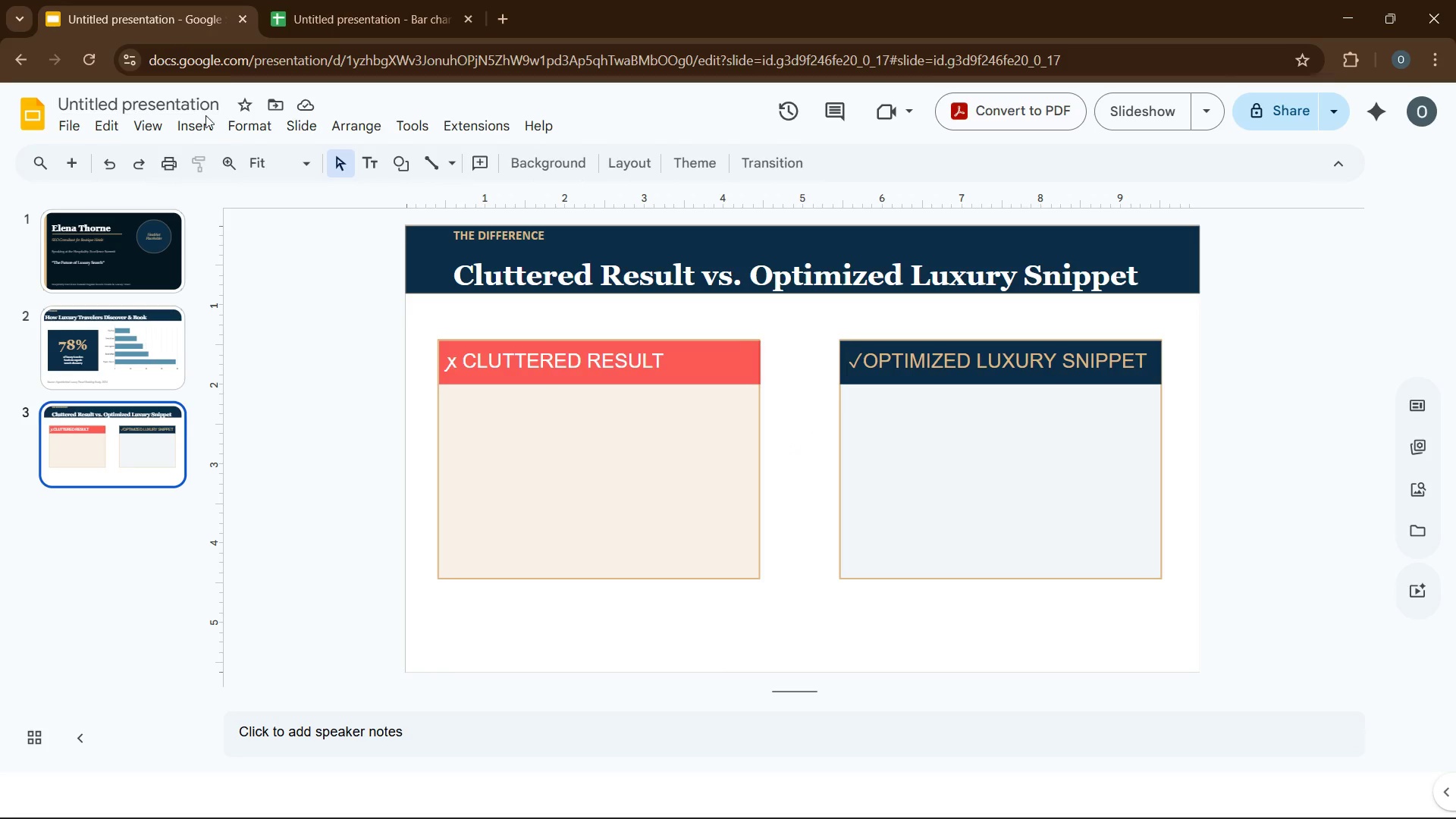 
left_click([206, 120])
 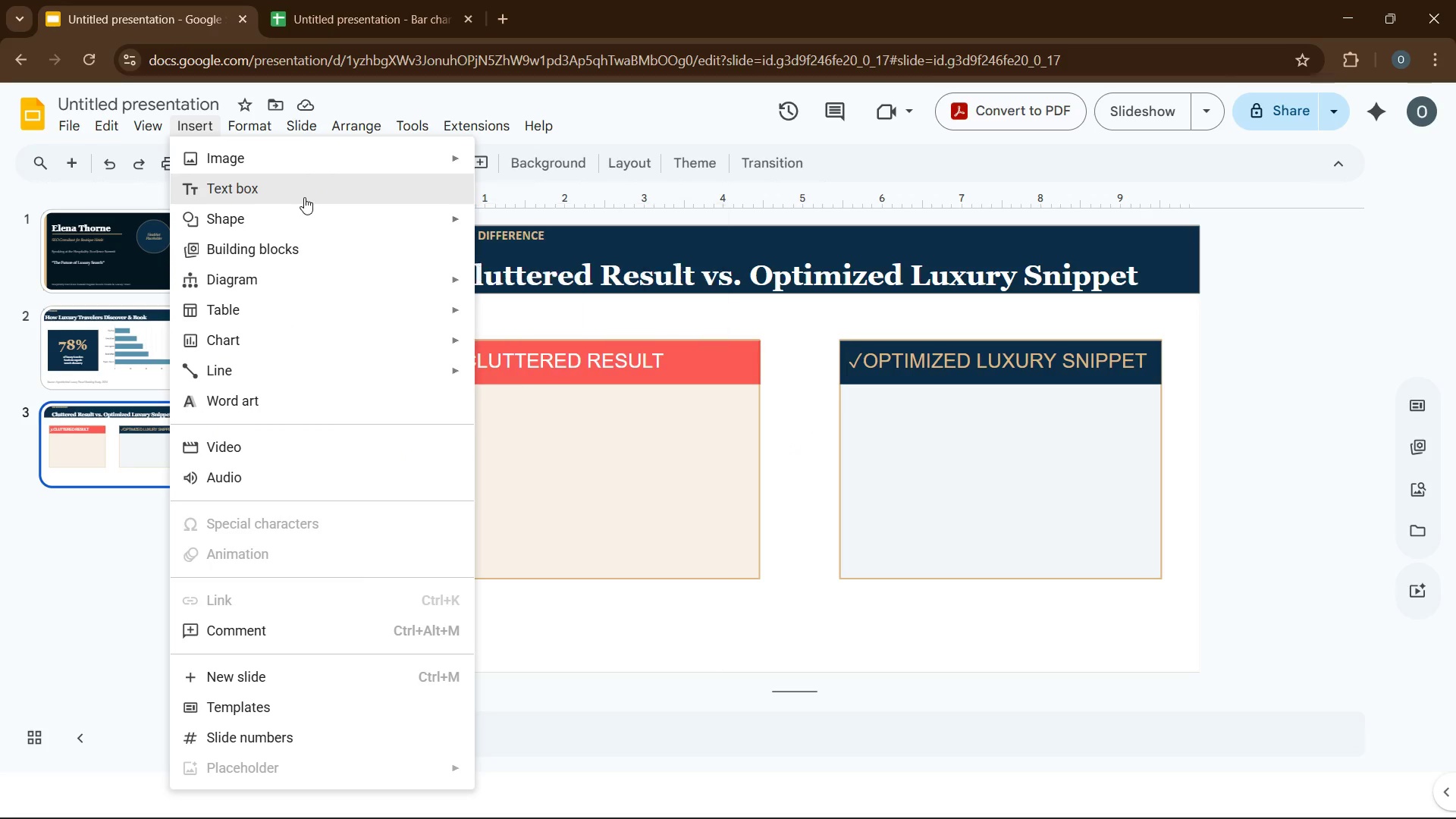 
wait(5.17)
 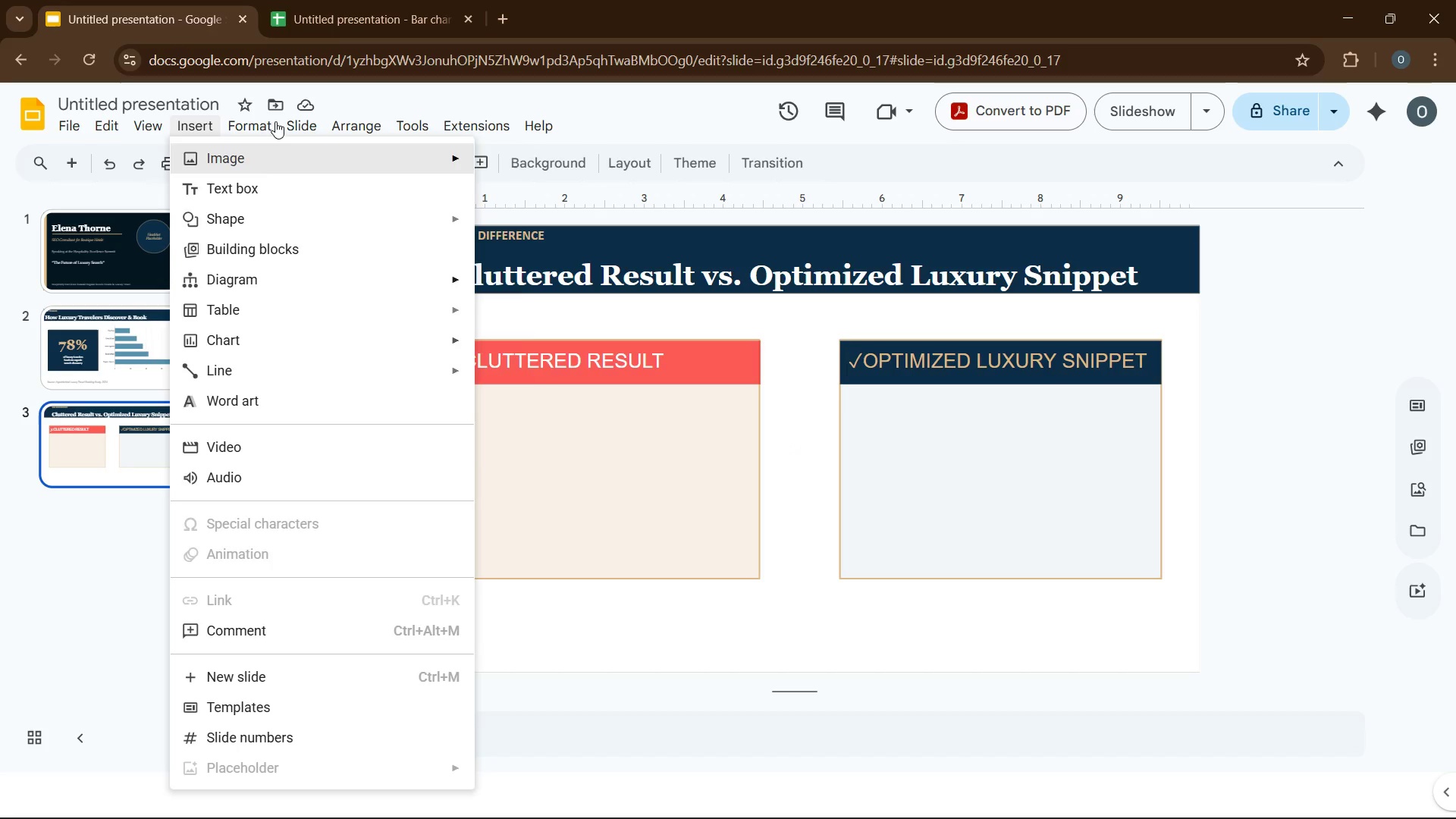 
mouse_move([433, 350])
 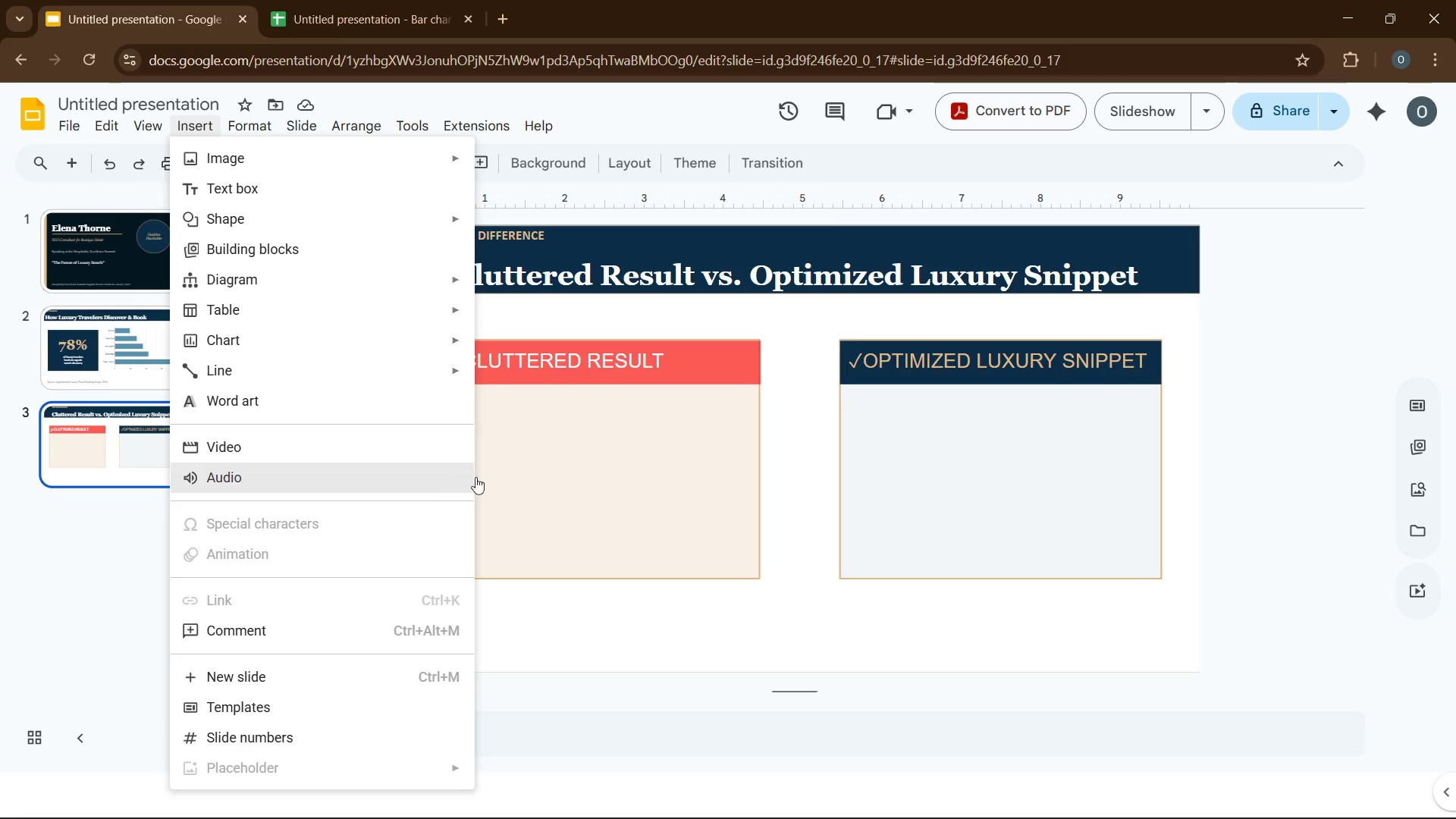 
left_click([531, 429])
 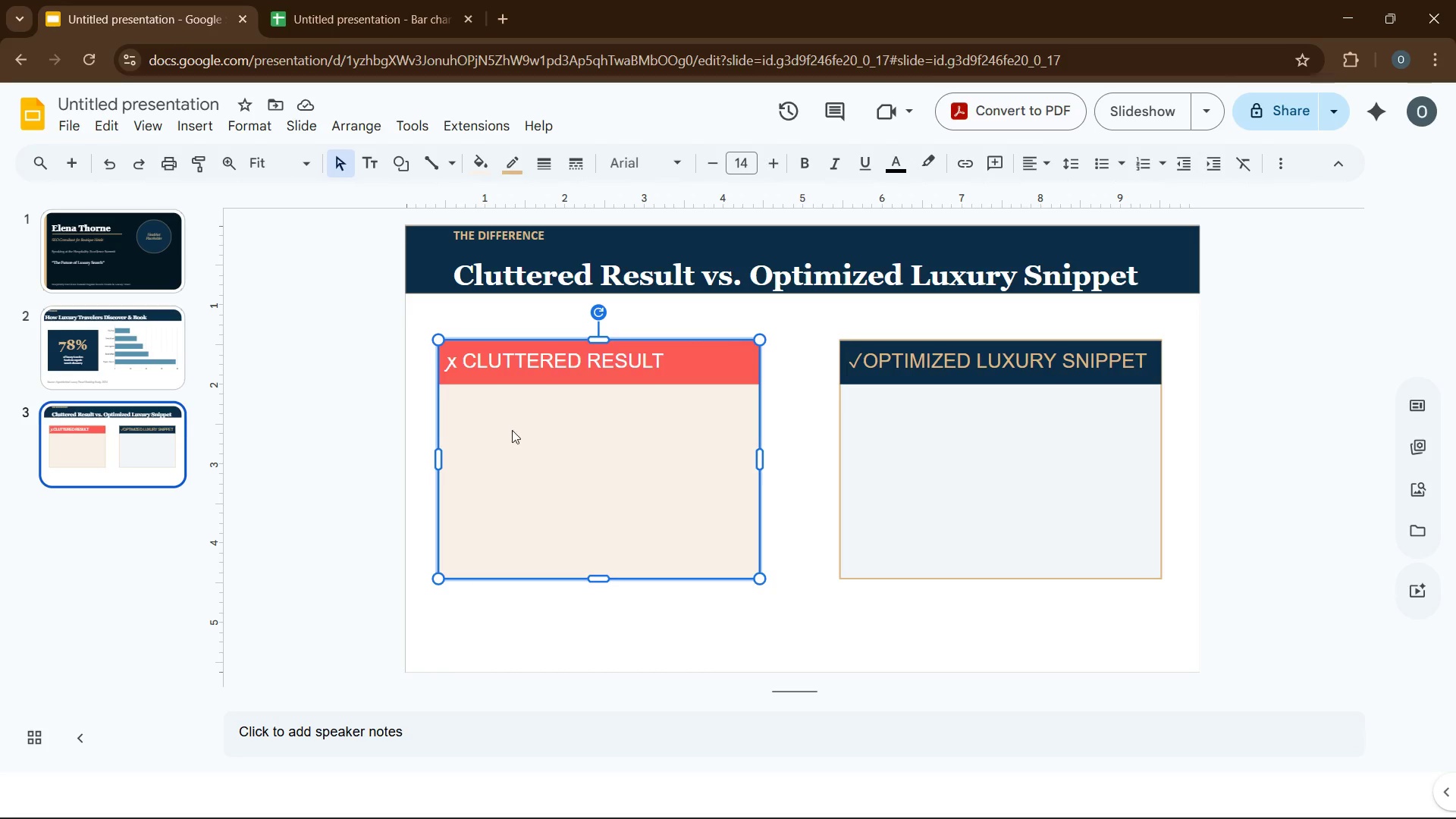 
left_click([509, 437])
 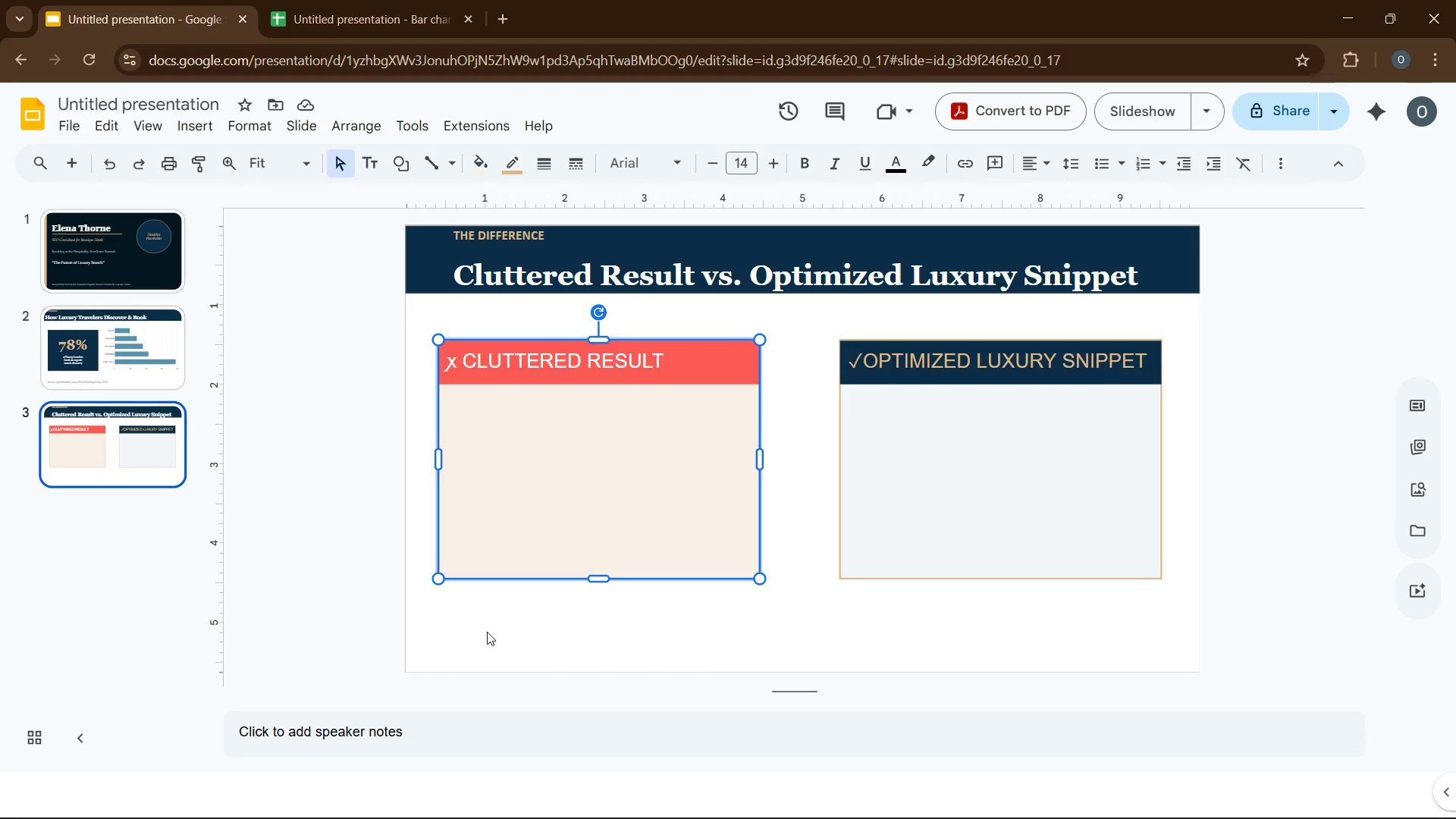 
left_click([487, 636])
 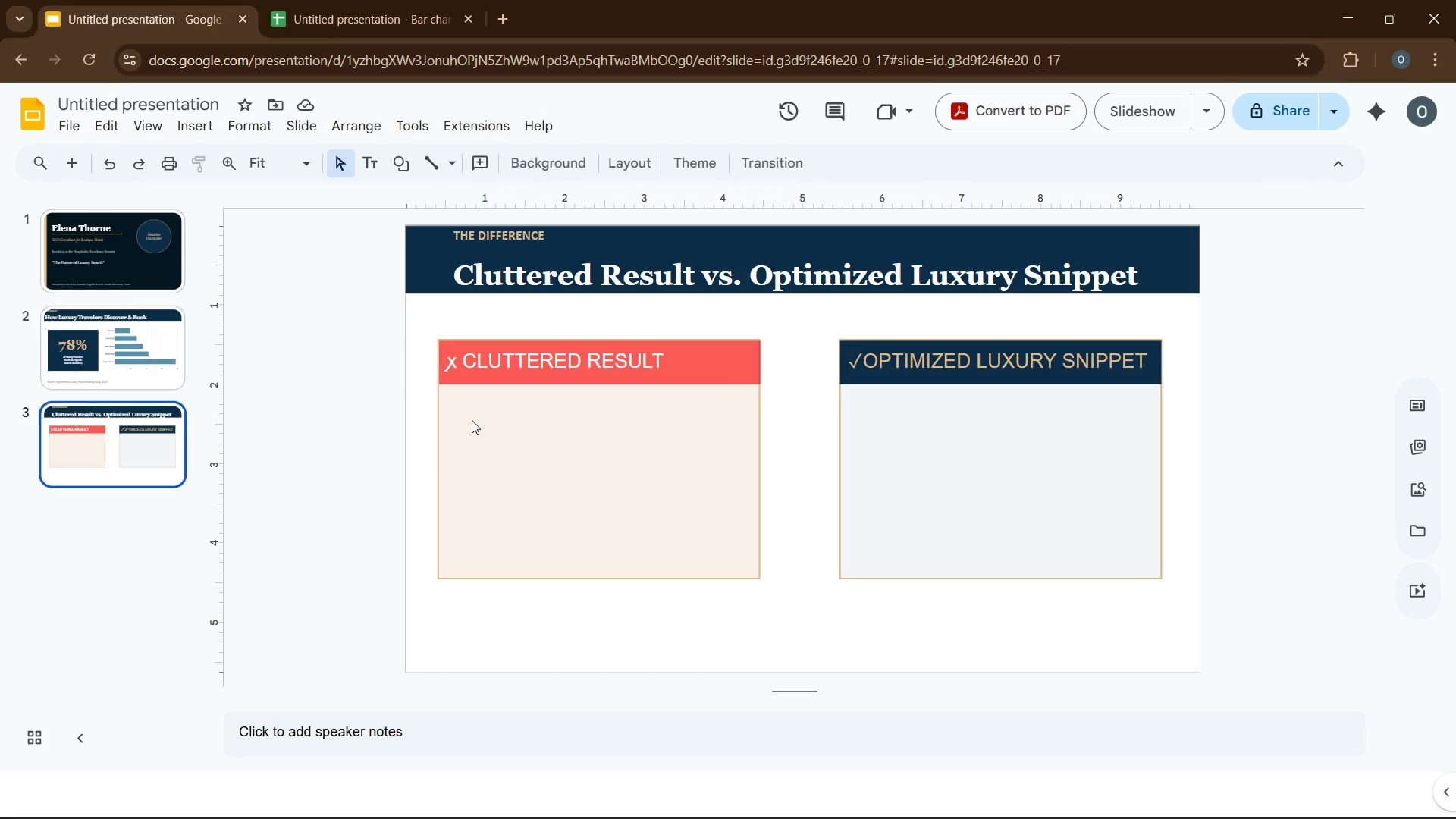 
left_click([472, 420])
 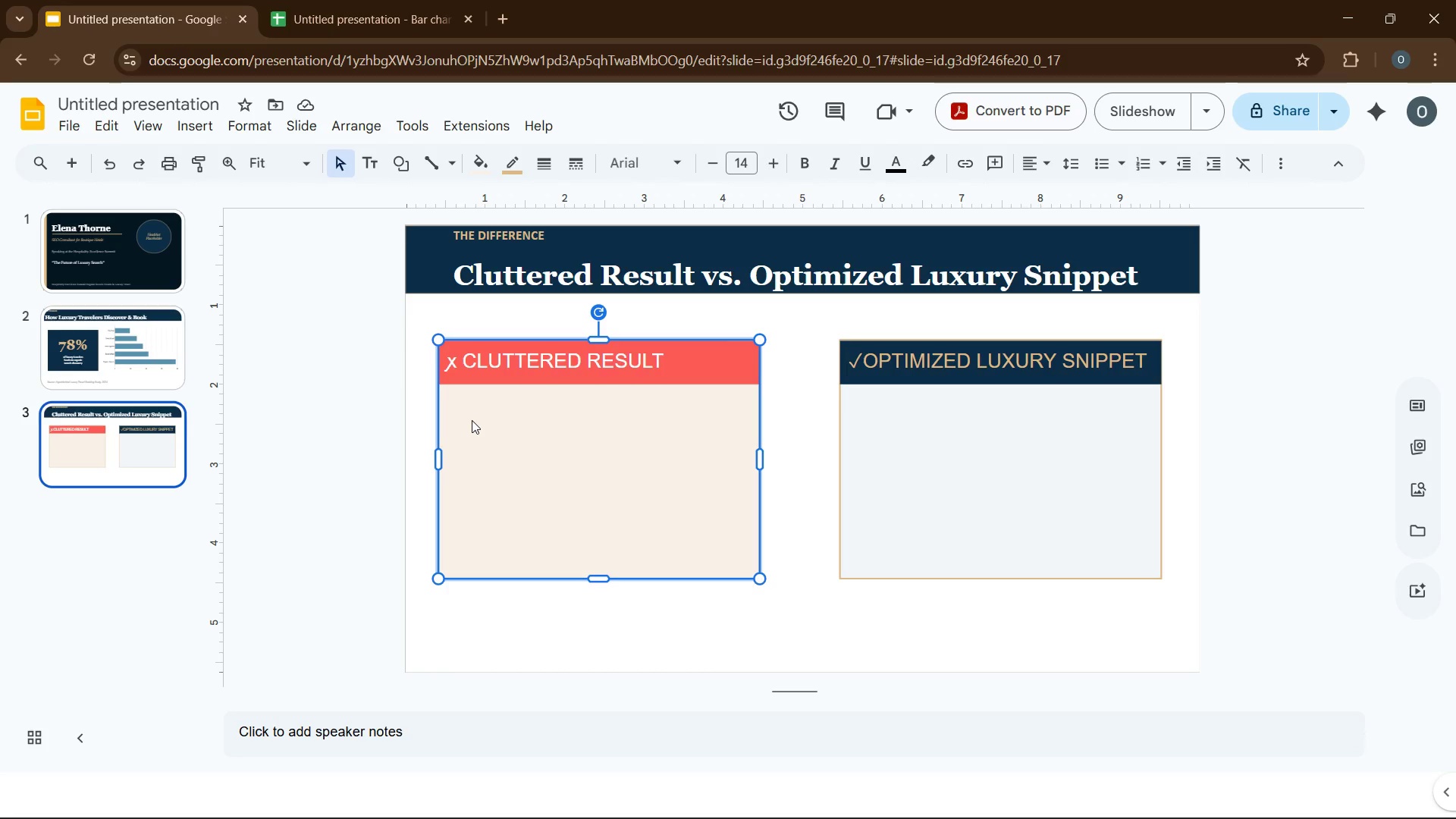 
type(The Grand Palace Hotel-)
 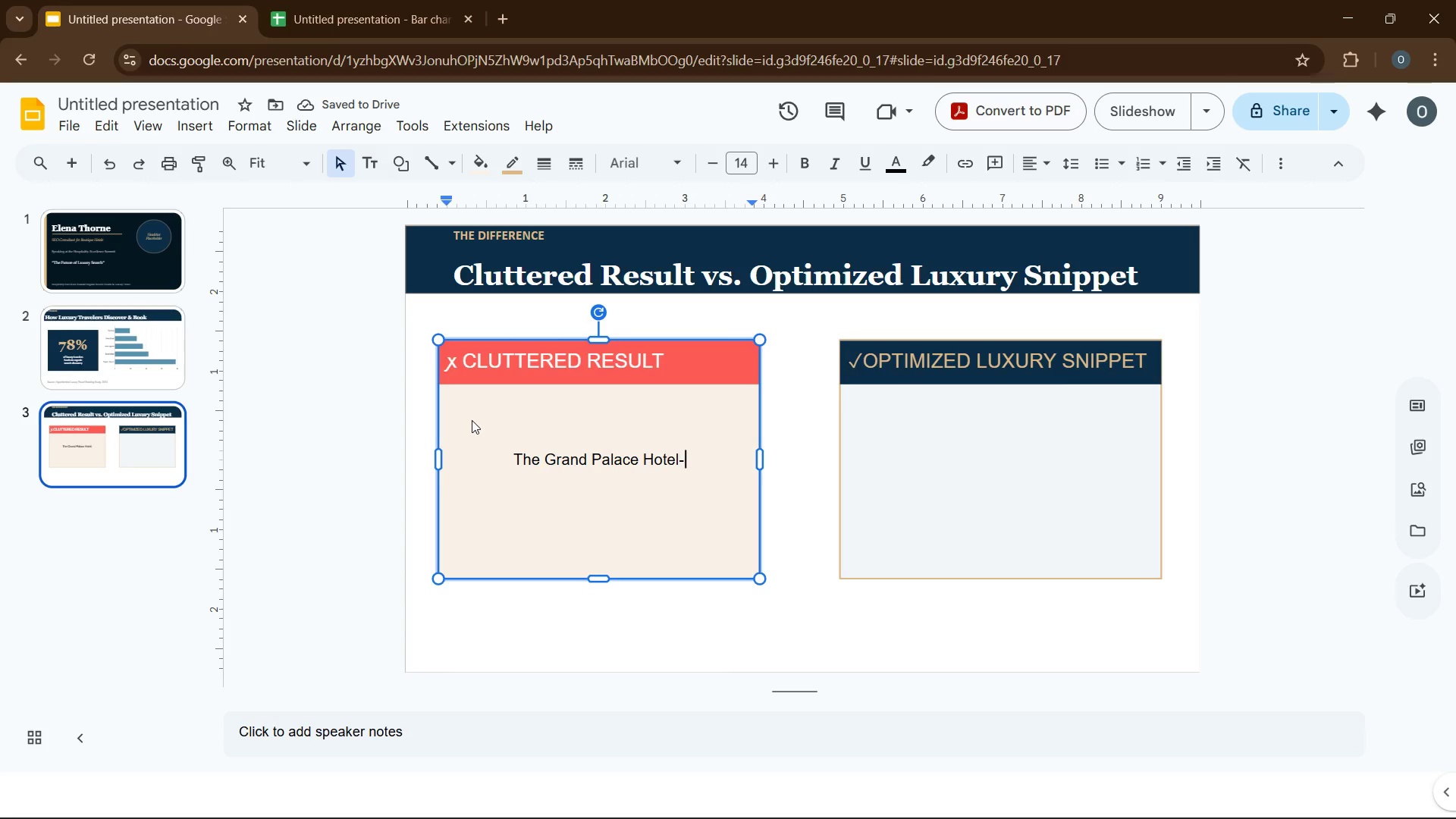 
type(B)
key(Backspace)
key(Backspace)
type( - b)
key(Backspace)
type(Book Now!!!)
 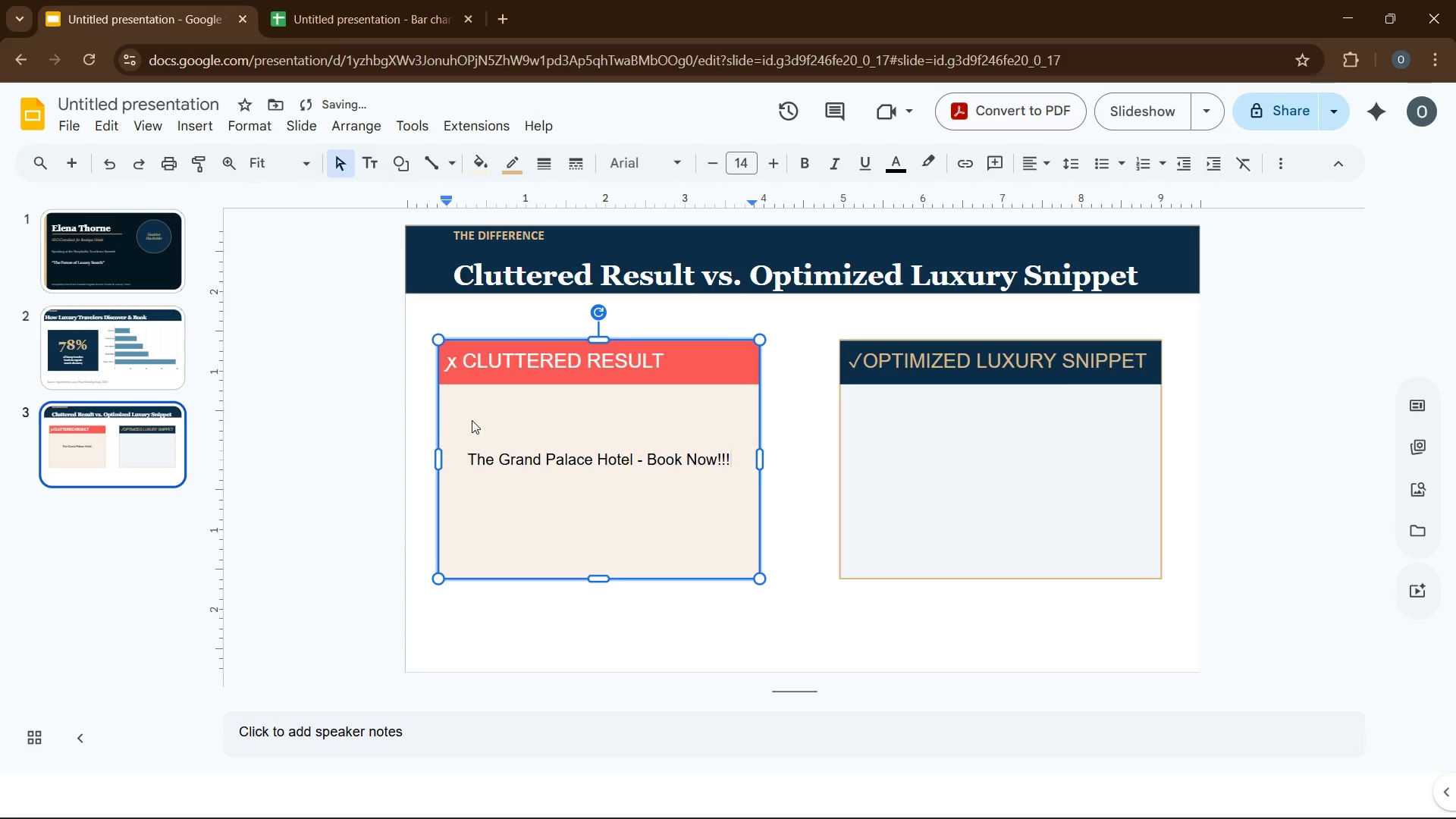 
key(Enter)
 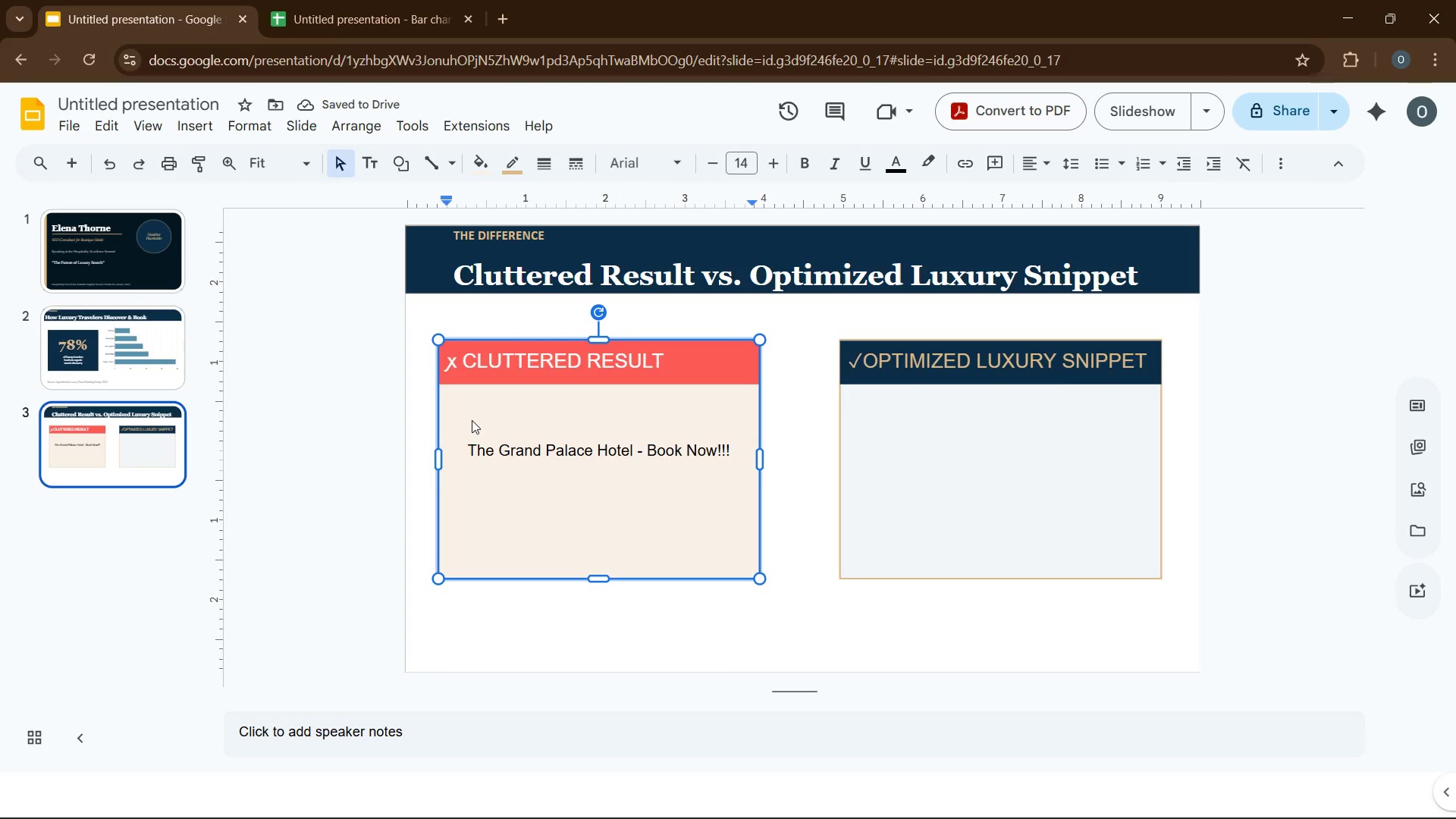 
wait(6.25)
 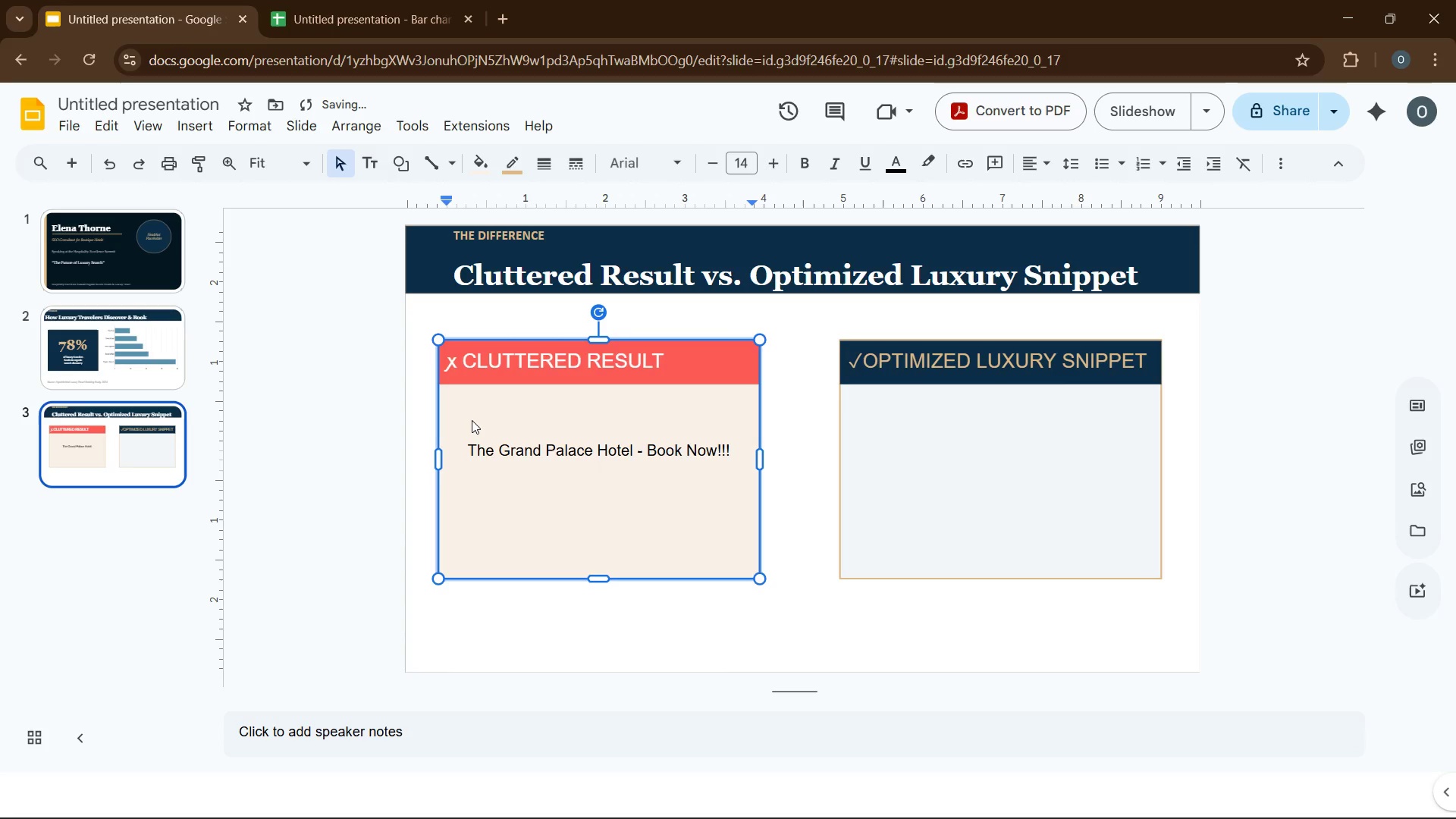 
type(https://www.grandpalacehotel-deals-bestprice-bookkn)
key(Backspace)
key(Backspace)
type(now.com)
 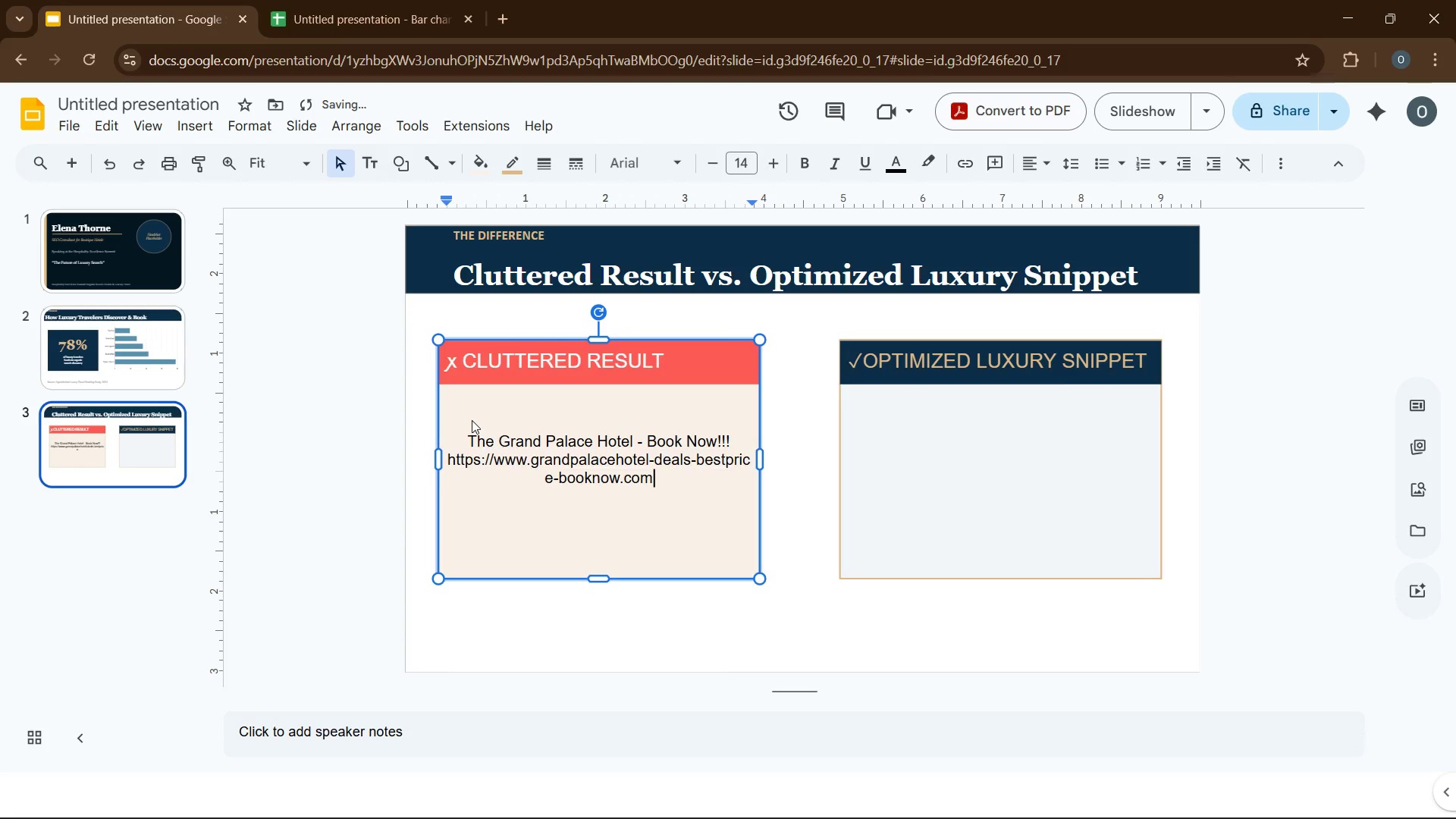 
left_click_drag(start_coordinate=[446, 459], to_coordinate=[650, 481])
 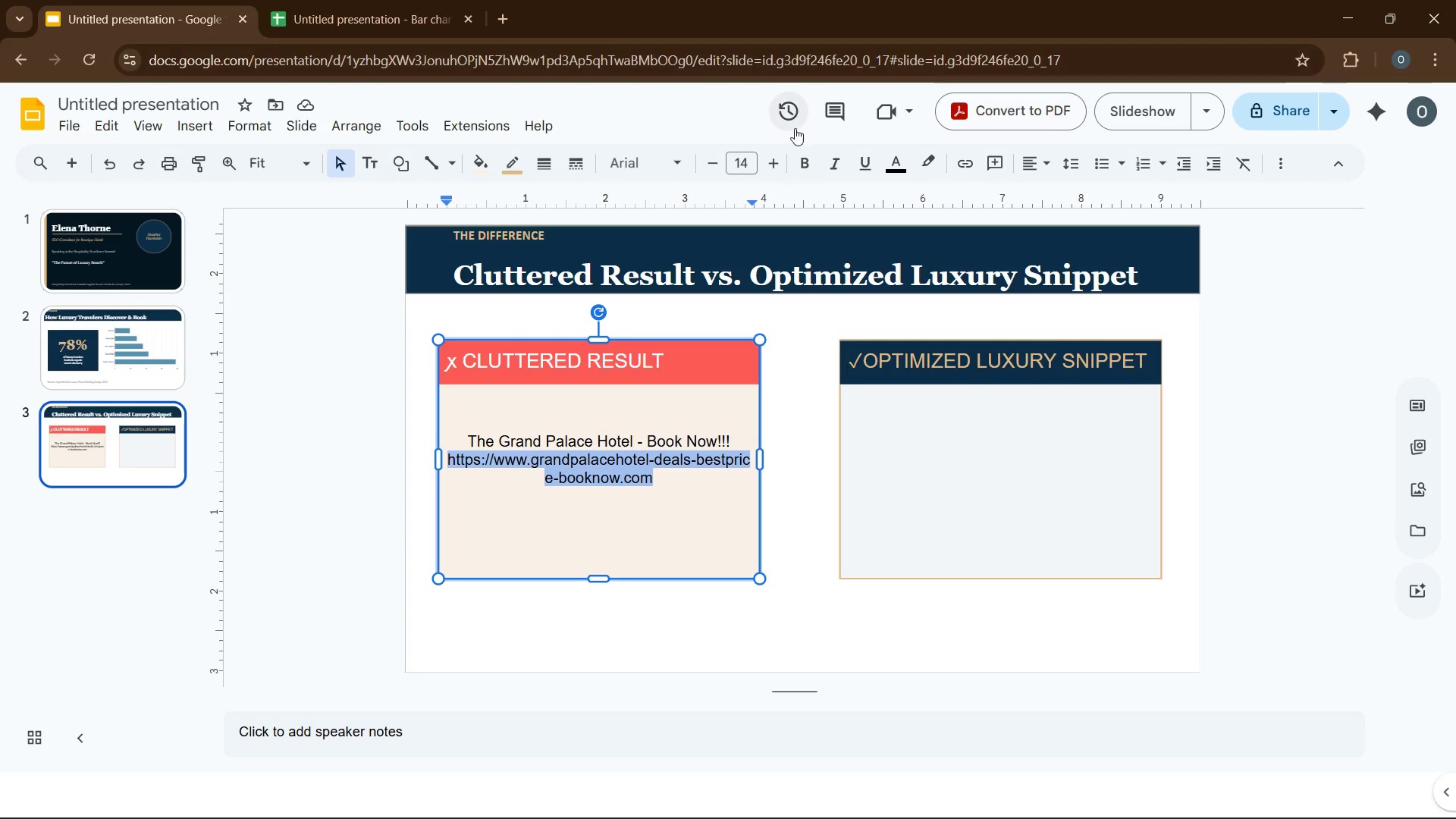 
left_click([900, 169])
 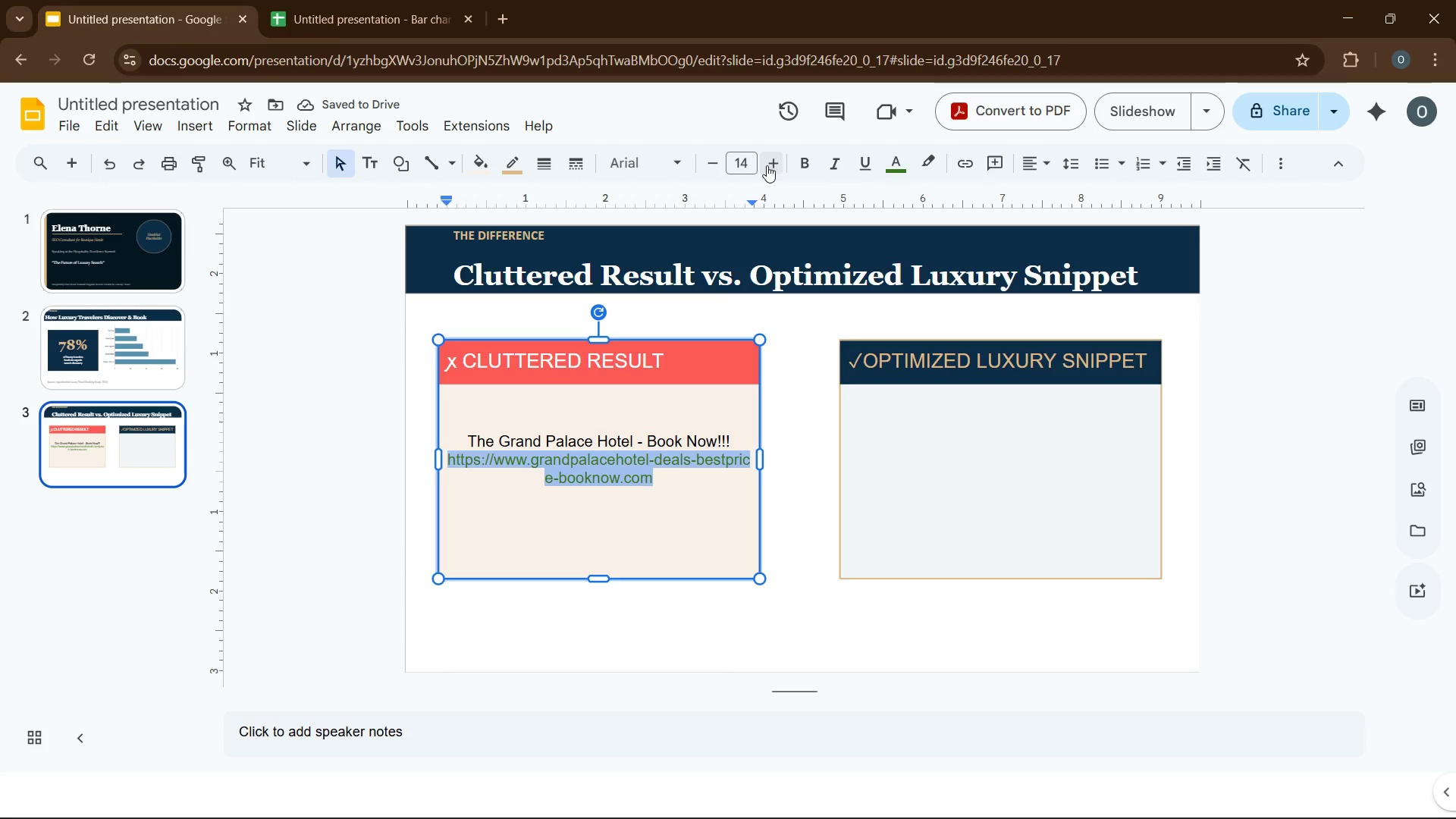 
wait(6.66)
 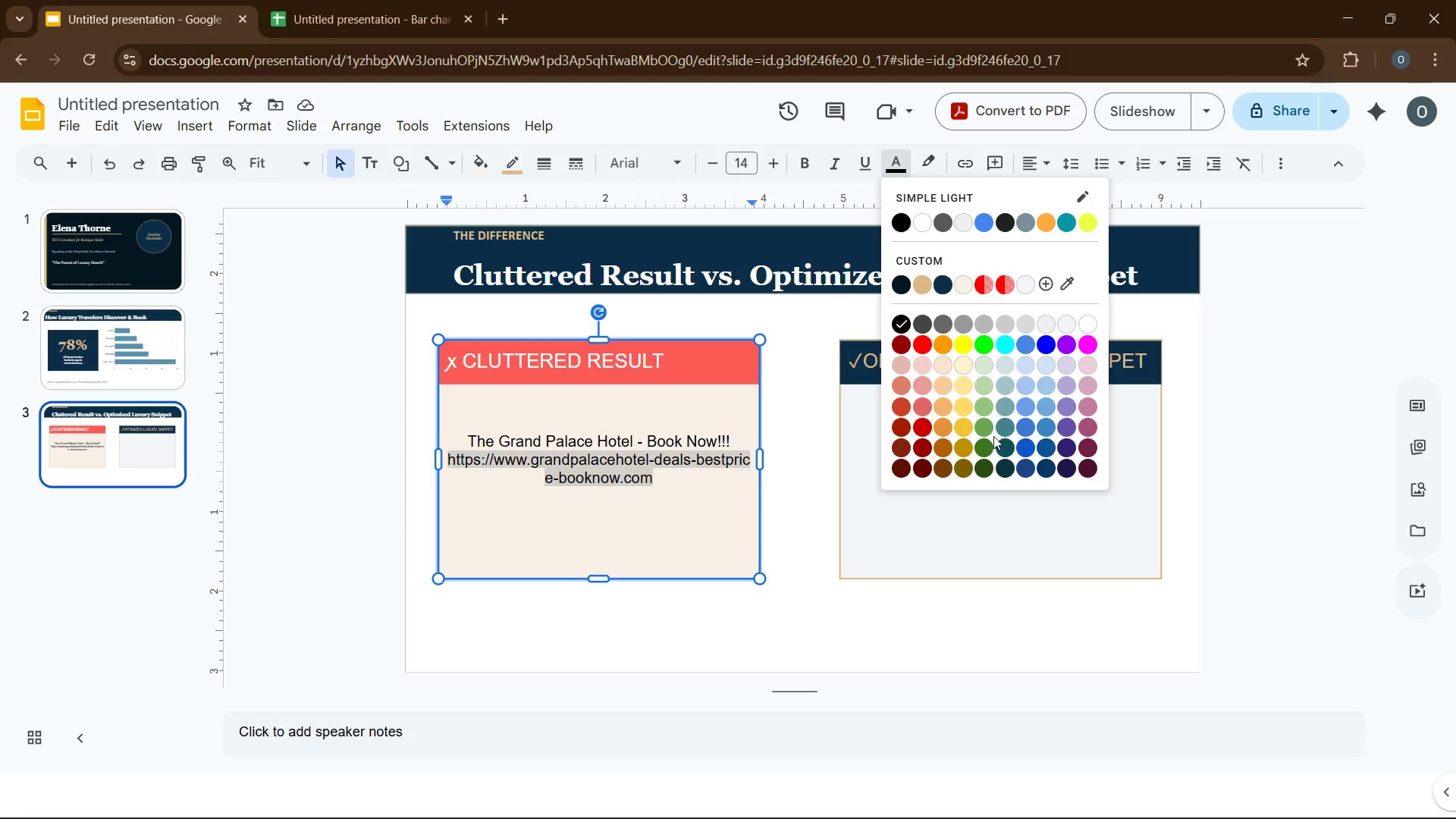 
left_click([686, 485])
 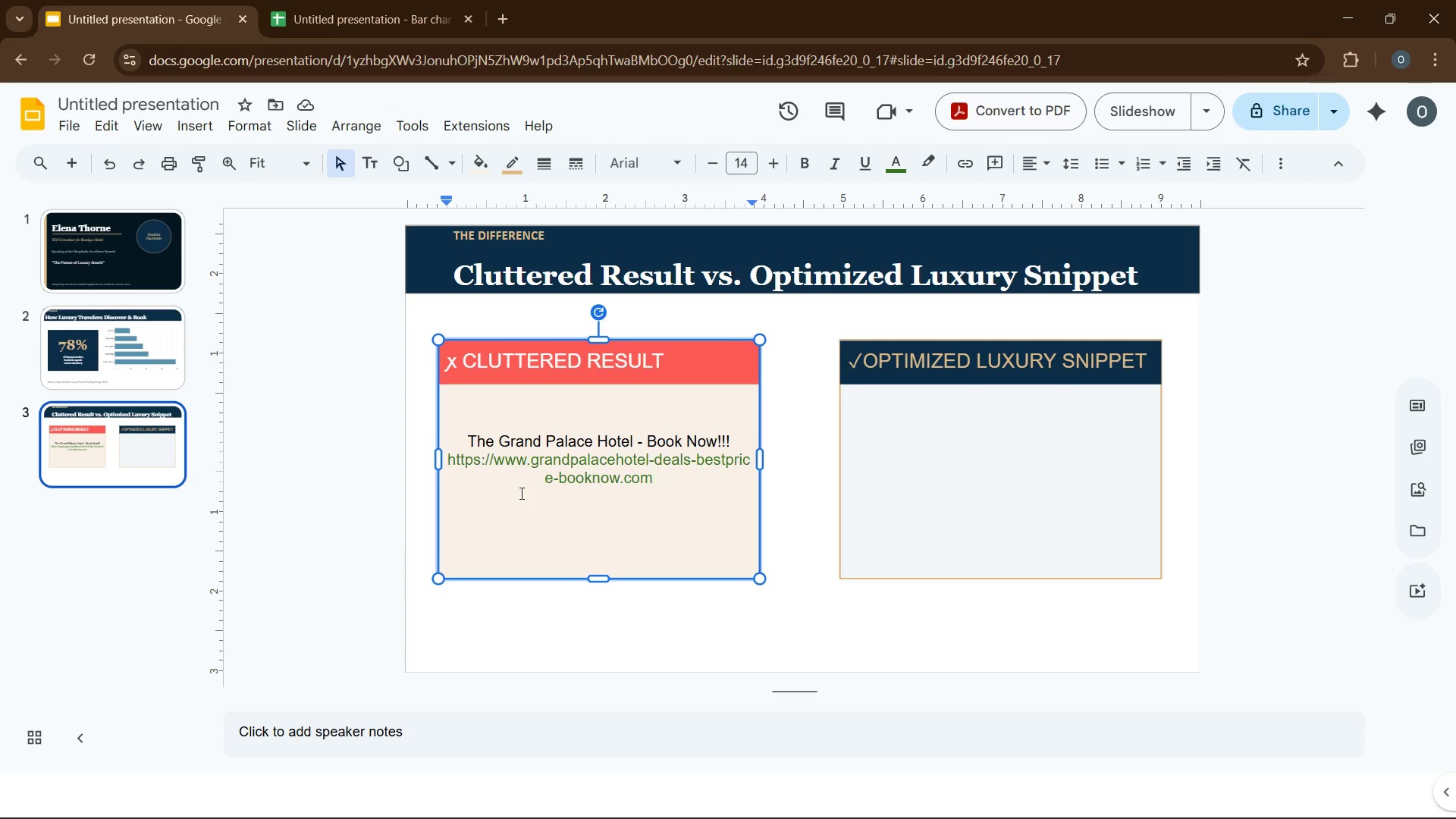 
key(Enter)
 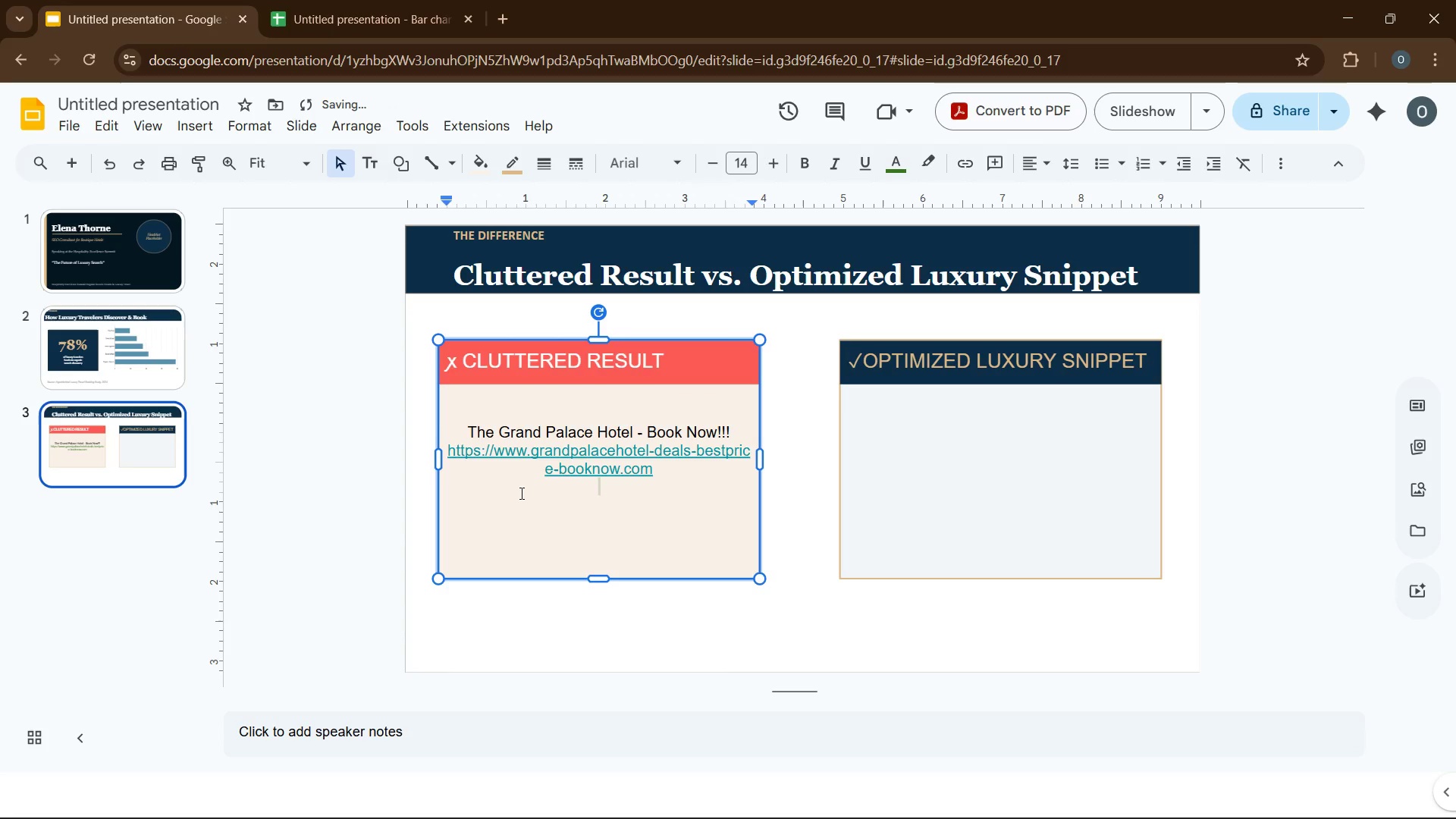 
key(Enter)
 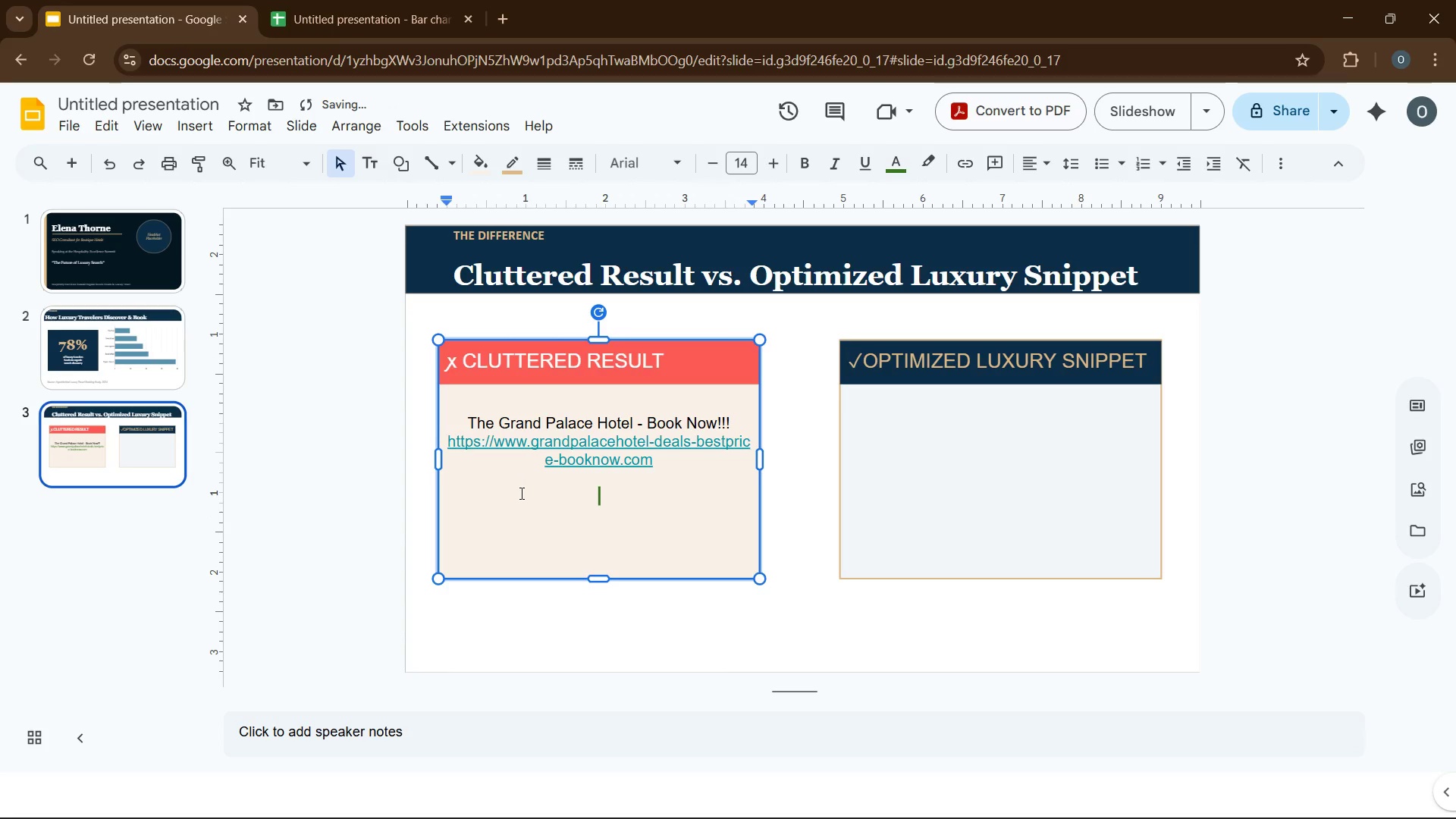 
type(SALE)
key(Backspace)
type(! SALE! SALE! Best price guranteed! dont )
key(Backspace)
key(Backspace)
key(Backspace)
type(`t miss out! 5-star rated!)
 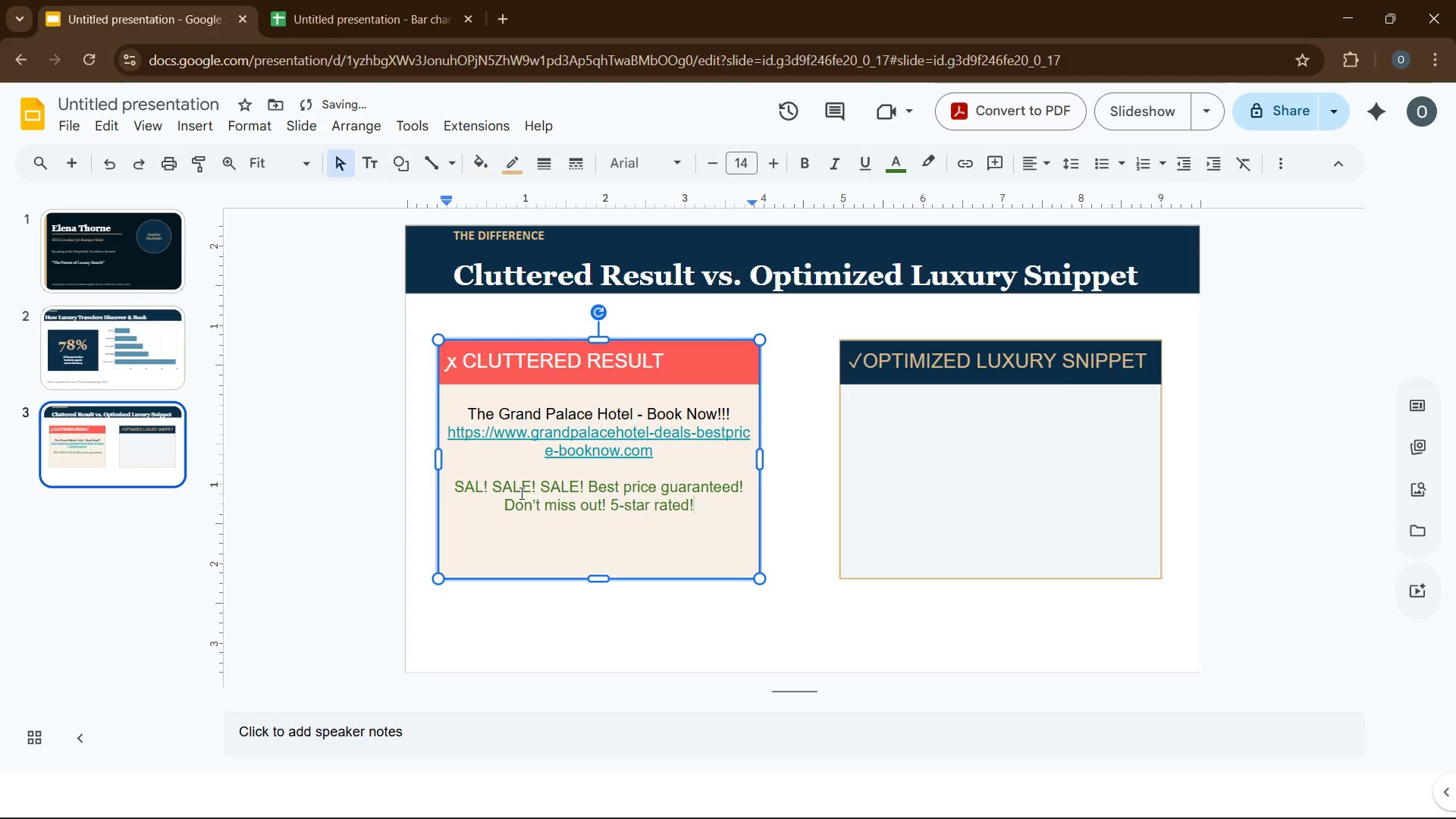 
wait(10.05)
 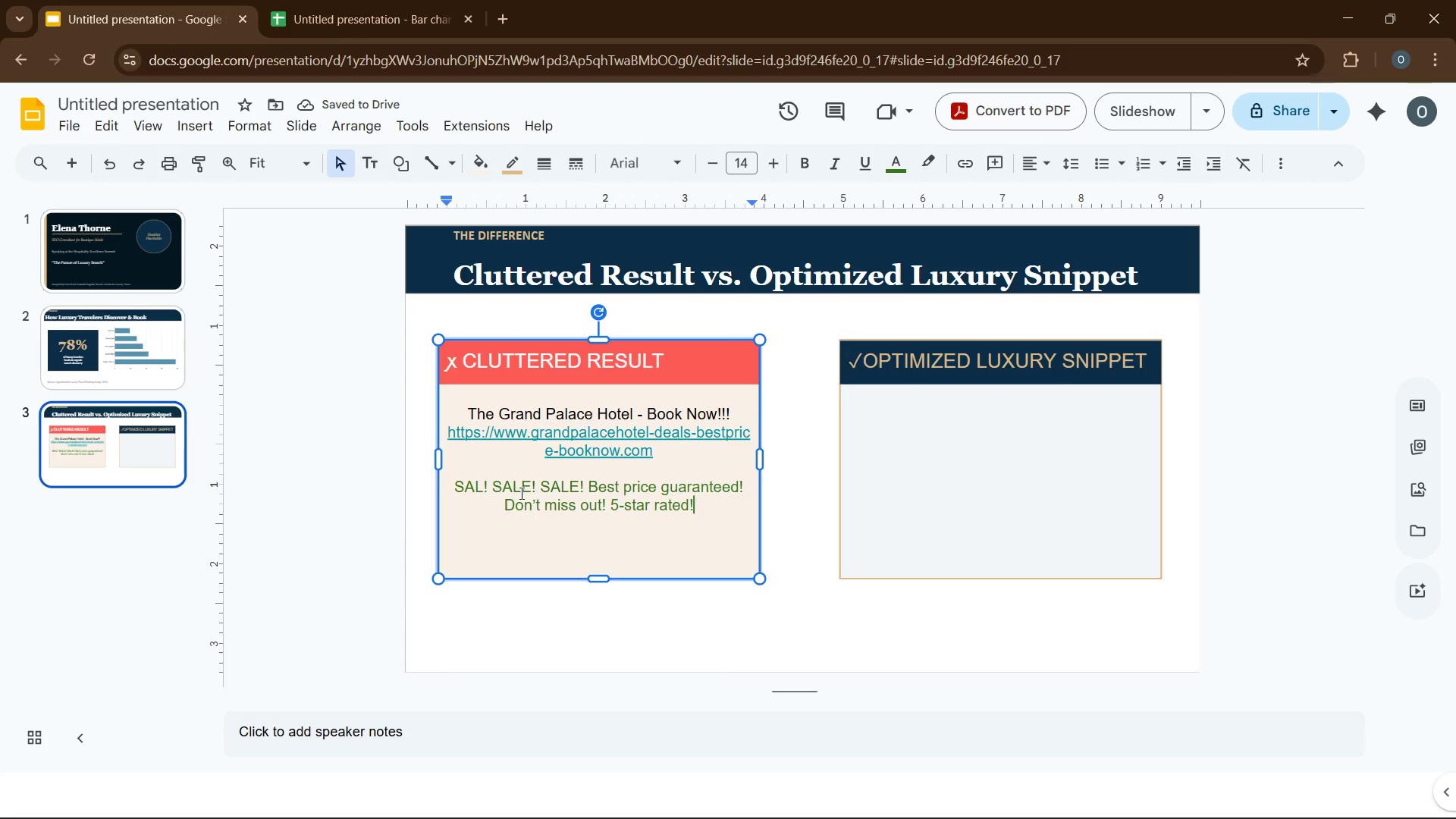 
type( complimentary breakfast)
 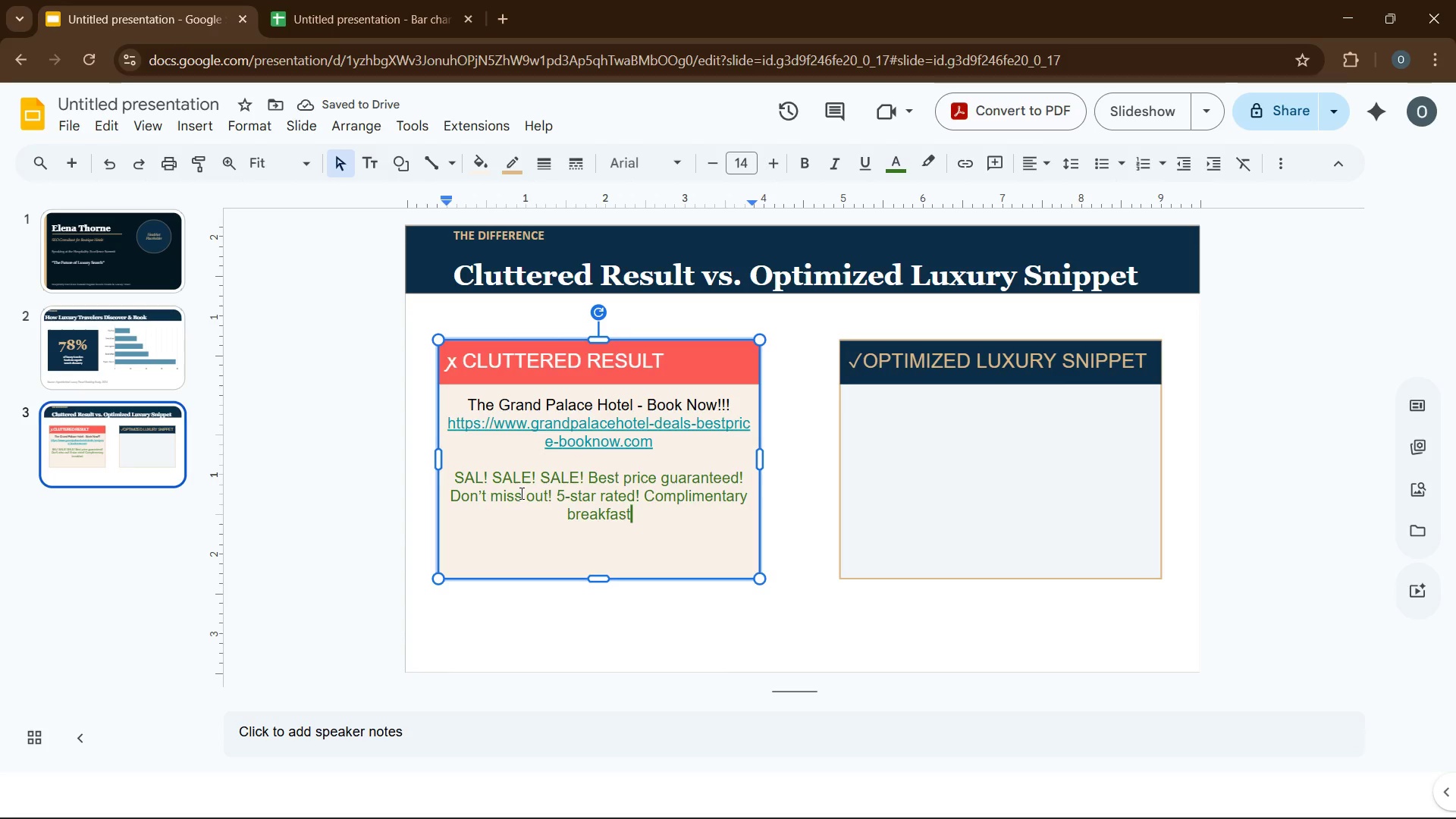 
wait(5.51)
 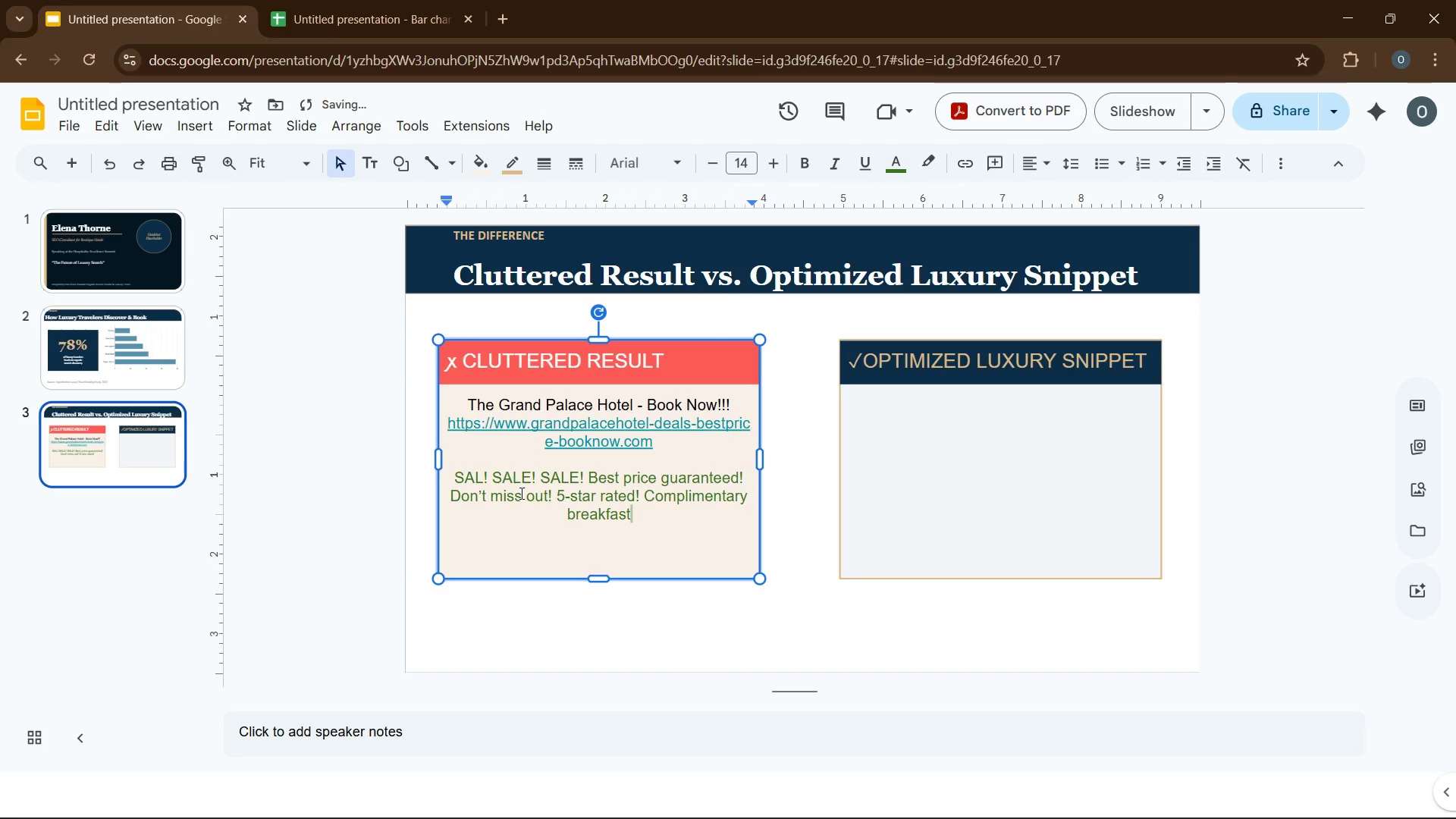 
type(! Pool! Spa! Gym!)
 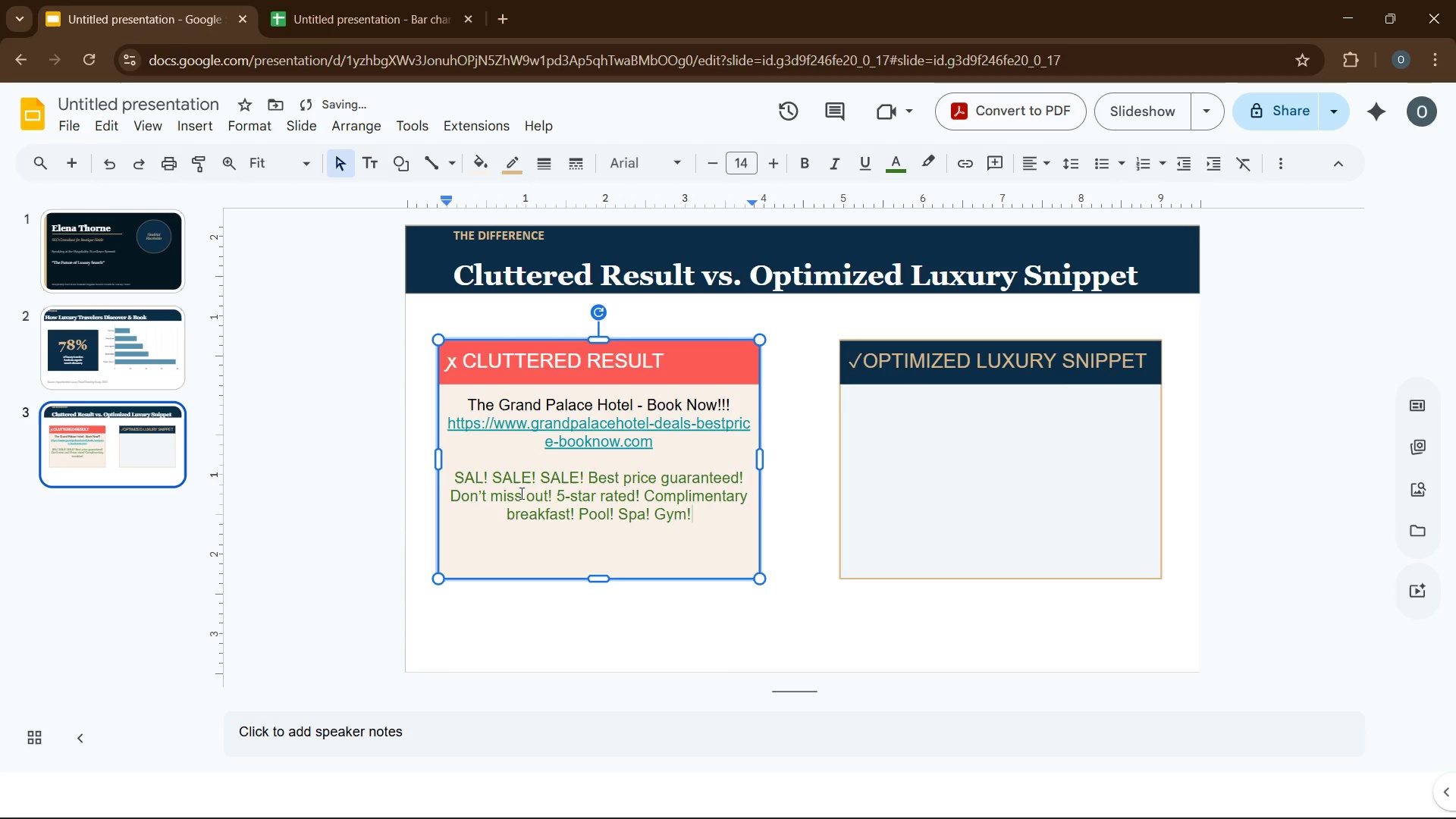 
key(Enter)
 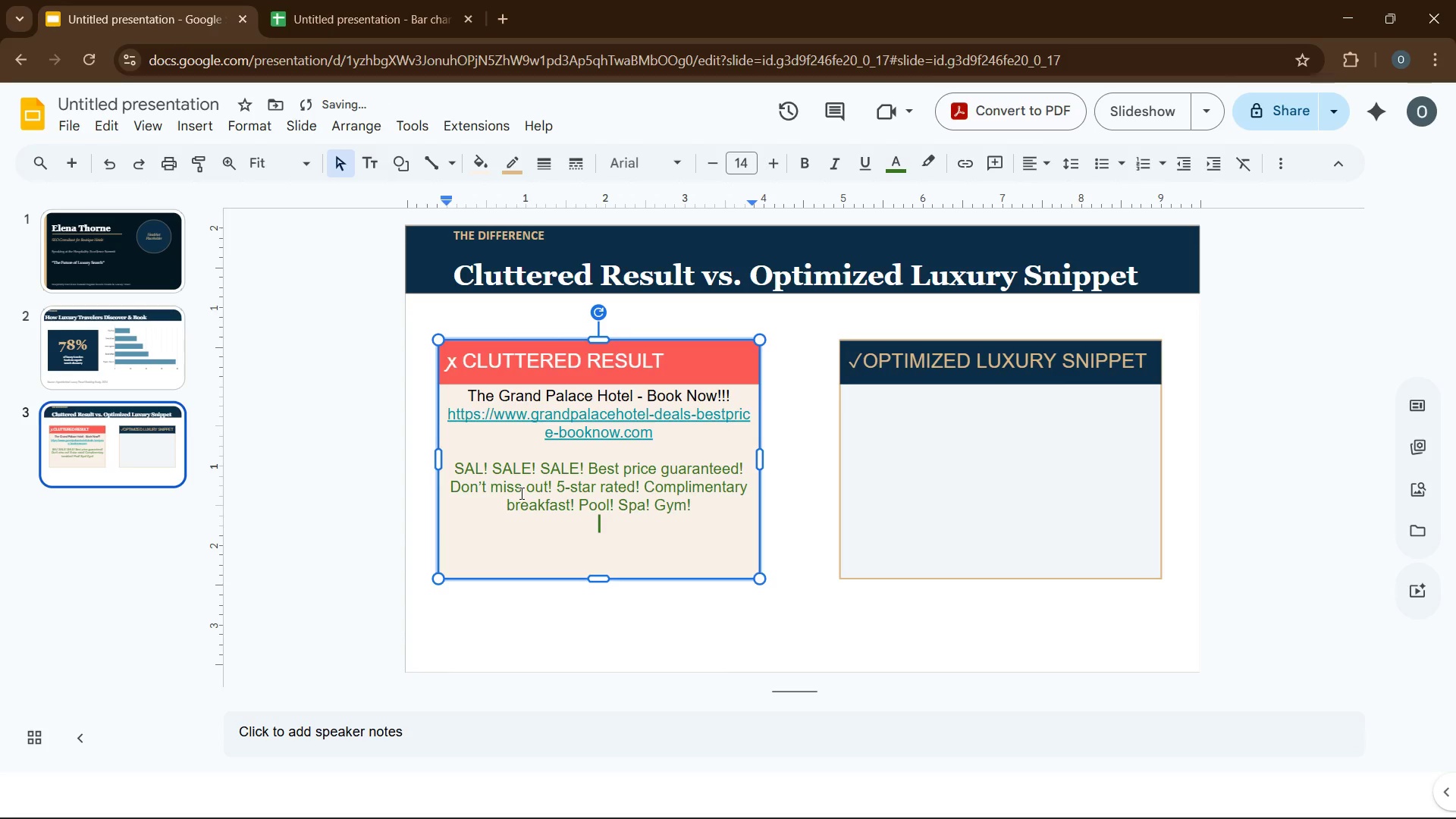 
key(Enter)
 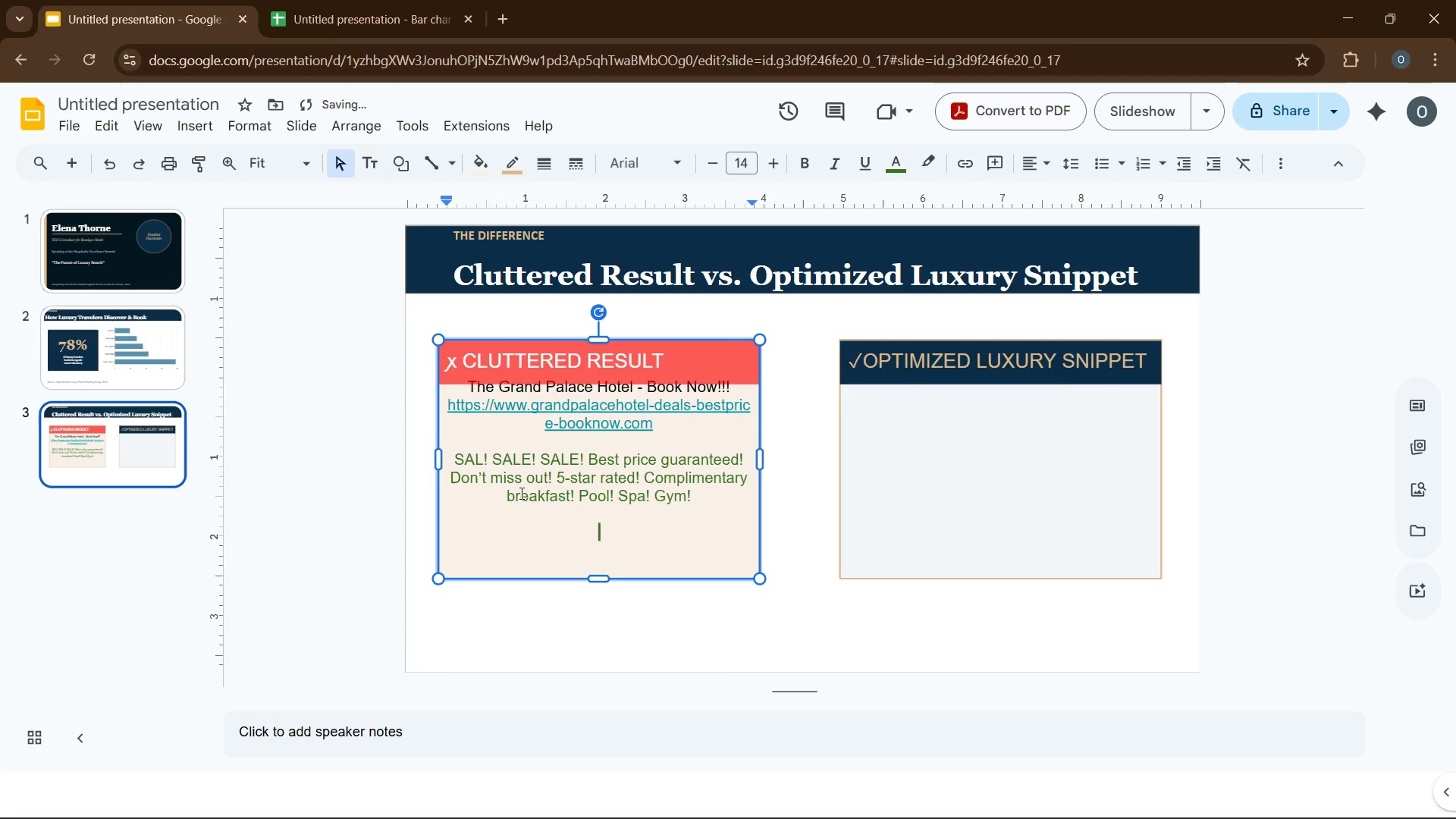 
type(ratting )
key(Backspace)
key(Backspace)
key(Backspace)
key(Backspace)
key(Backspace)
key(Backspace)
type(ing: )
 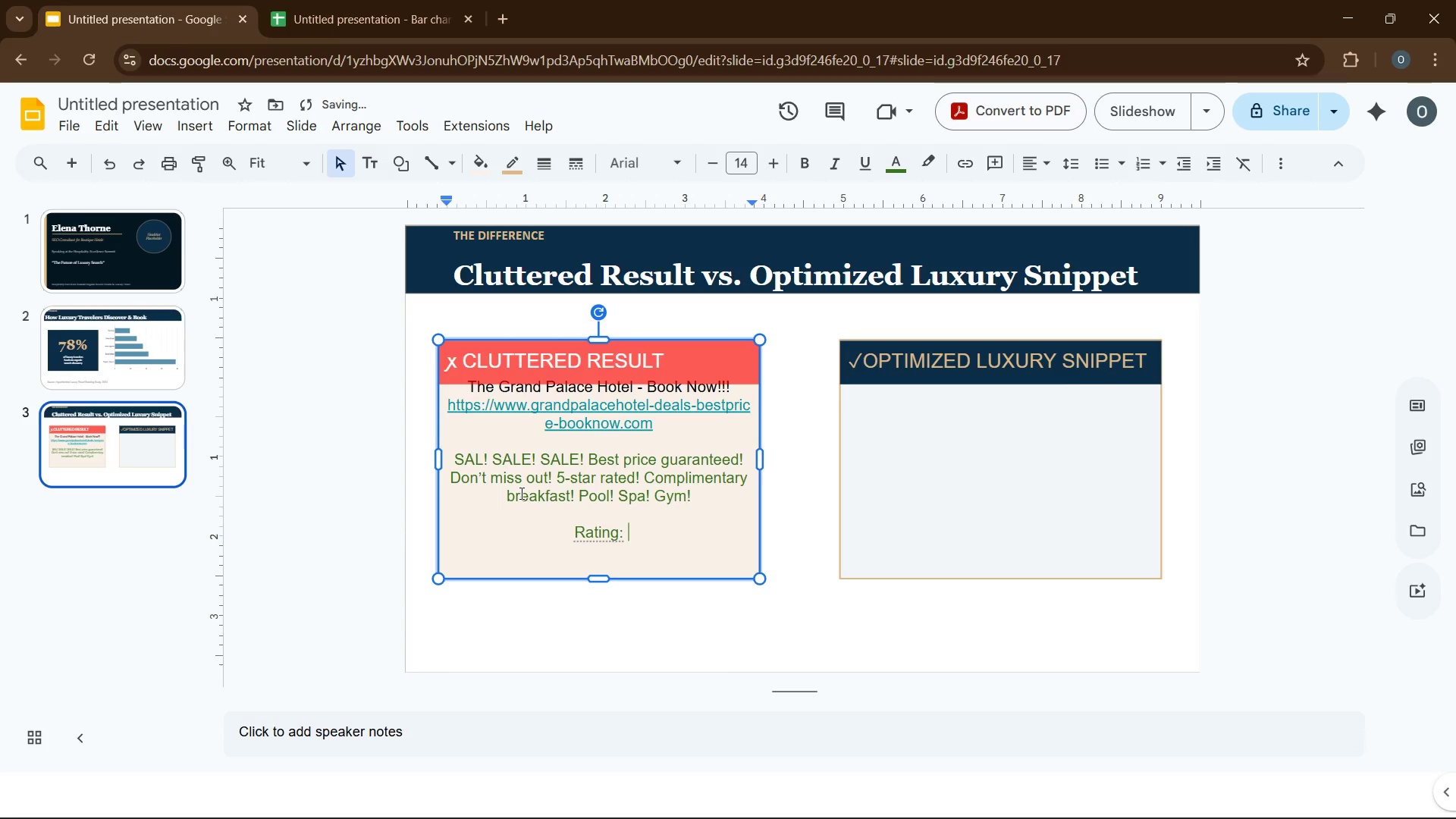 
left_click([193, 124])
 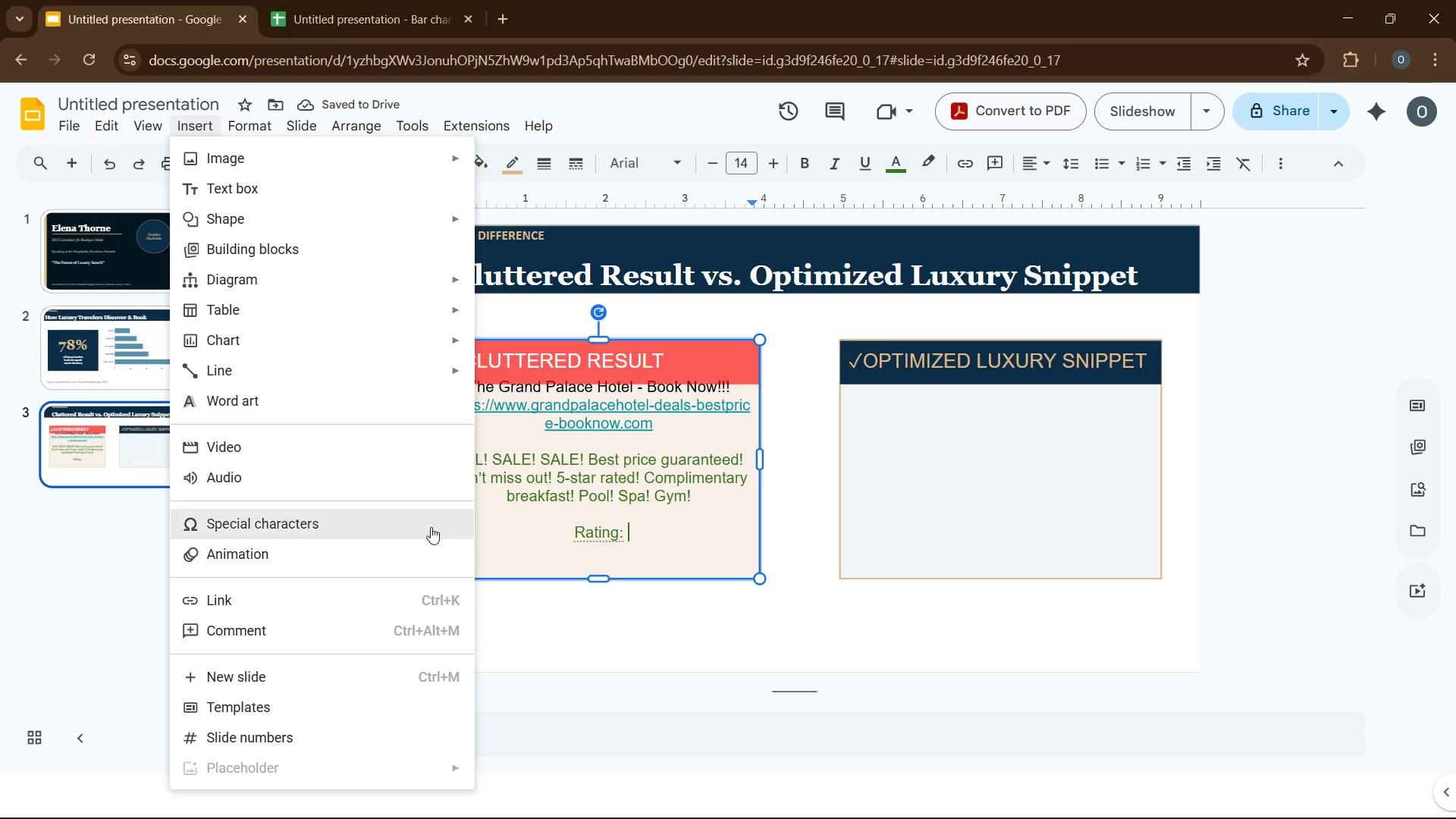 
left_click([419, 530])
 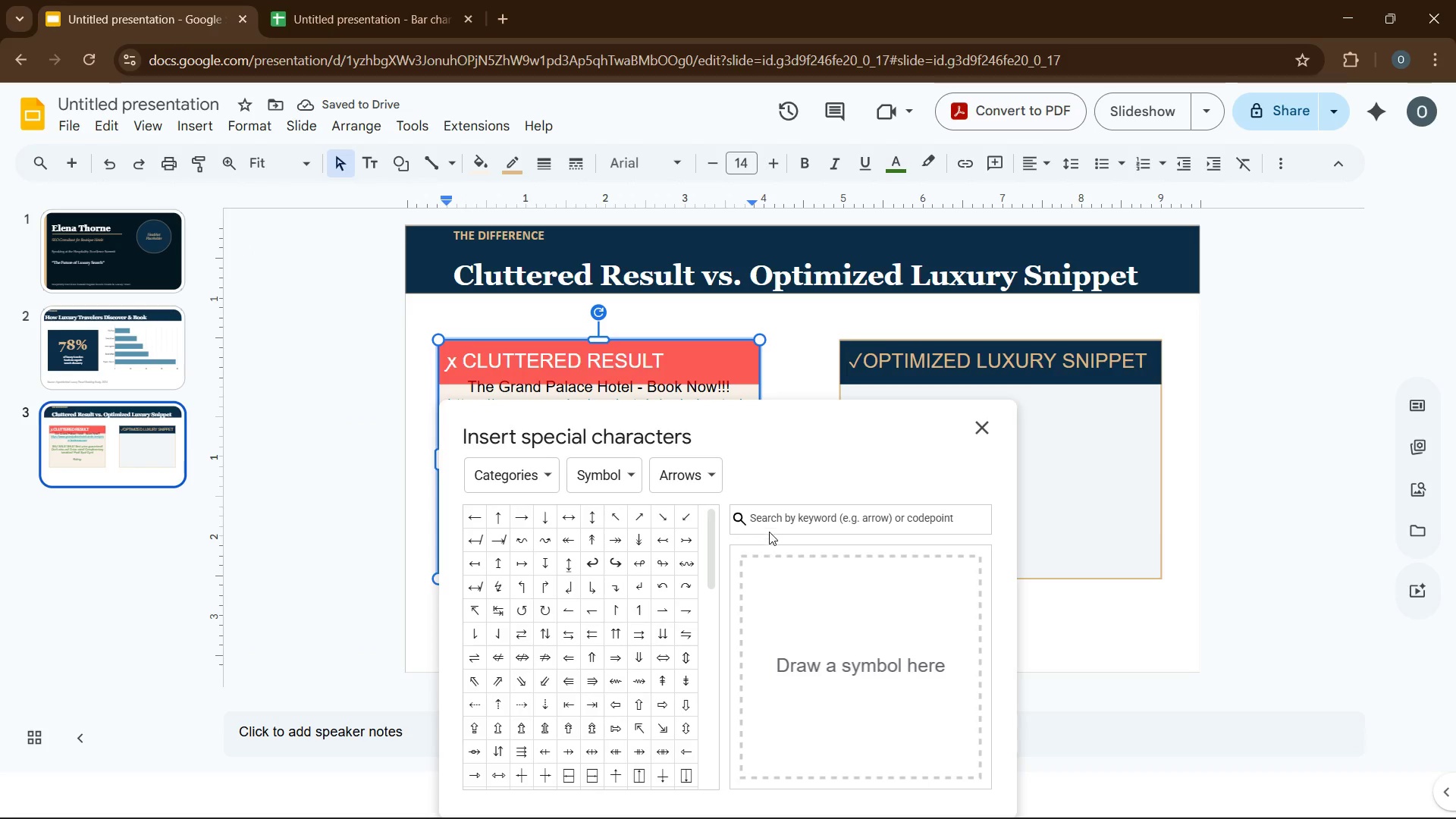 
left_click([774, 520])
 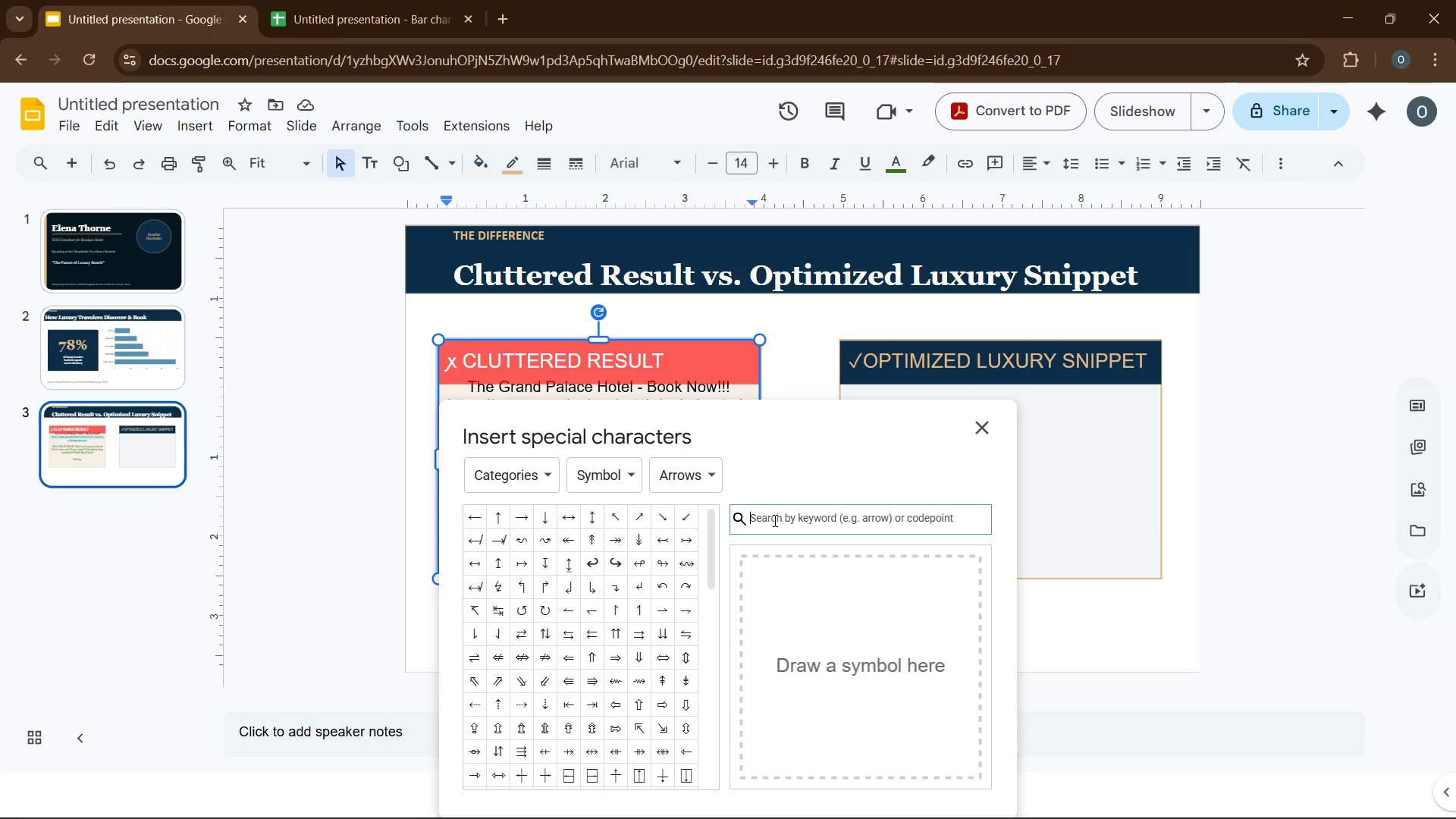 
type(star)
 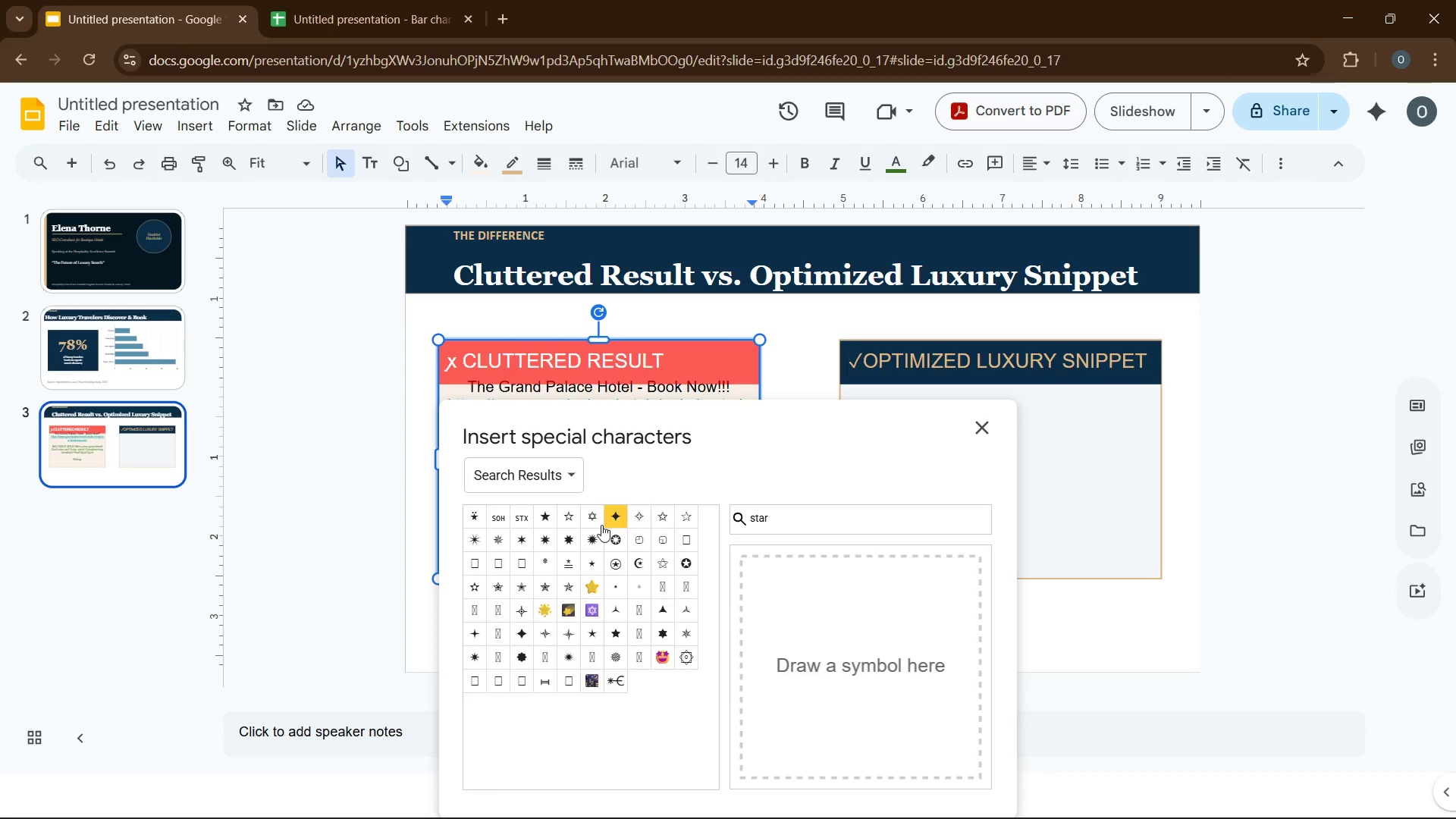 
wait(5.5)
 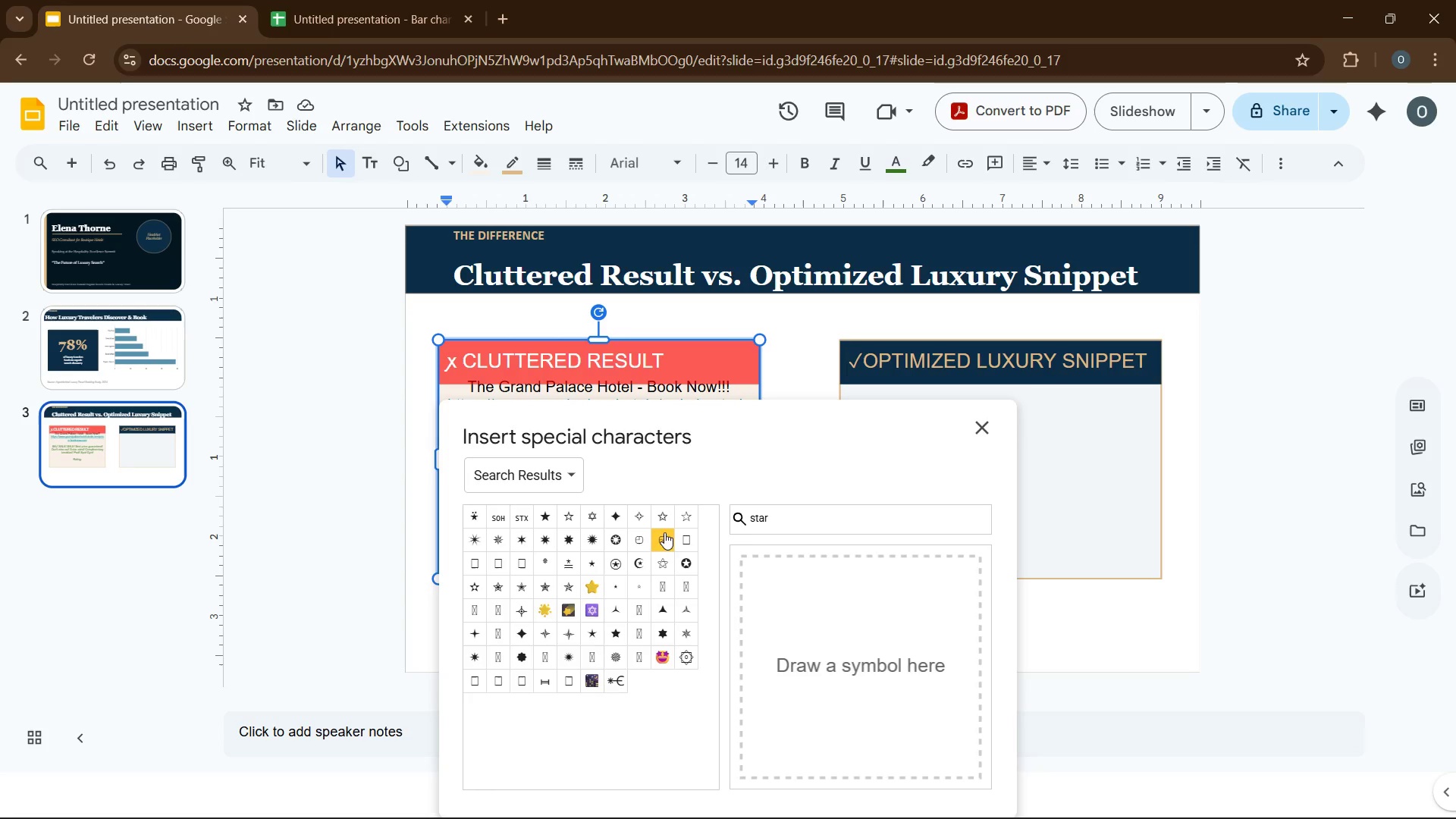 
left_click_drag(start_coordinate=[686, 419], to_coordinate=[981, 485])
 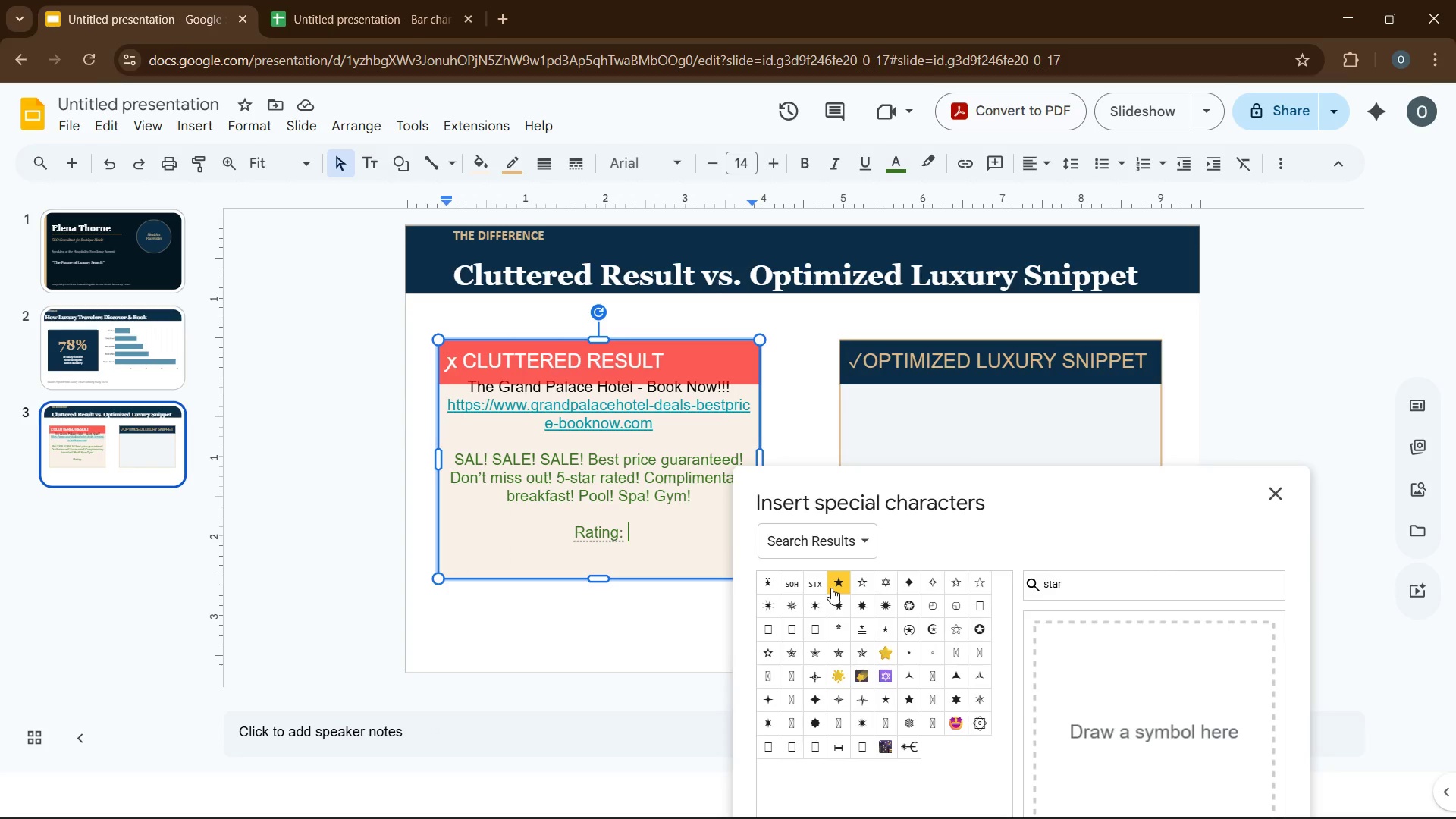 
left_click([831, 588])
 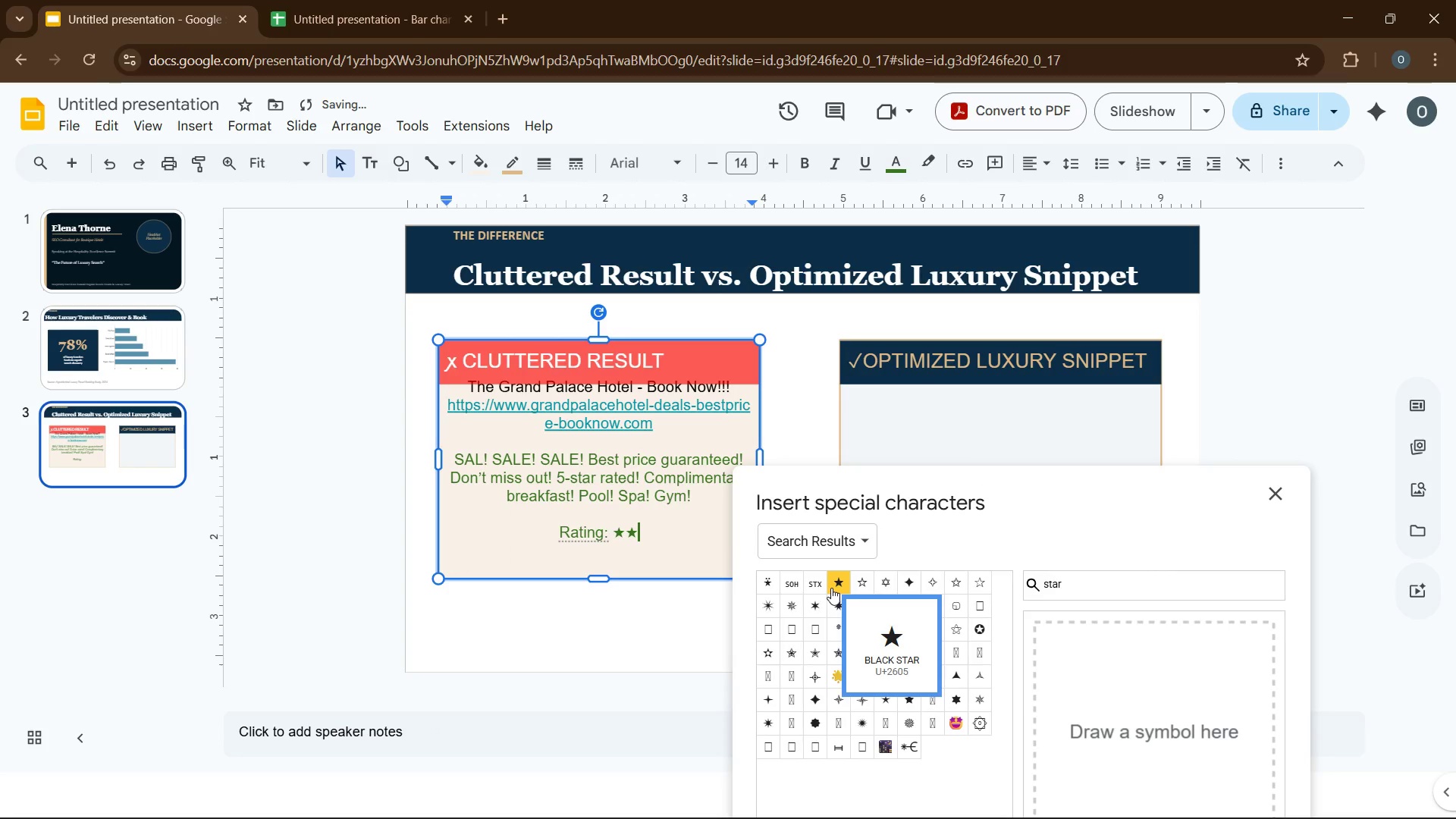 
double_click([831, 588])
 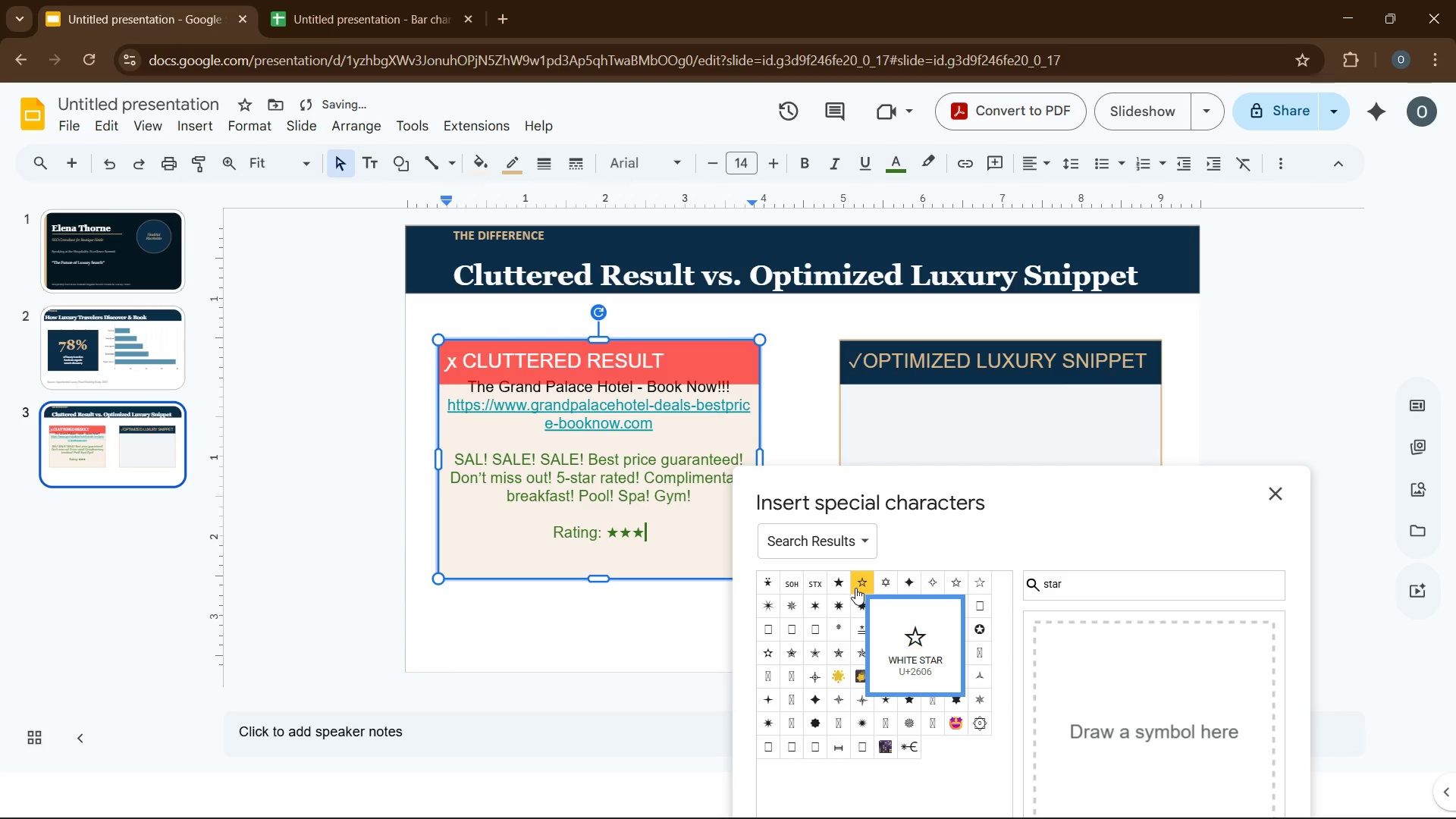 
double_click([855, 588])
 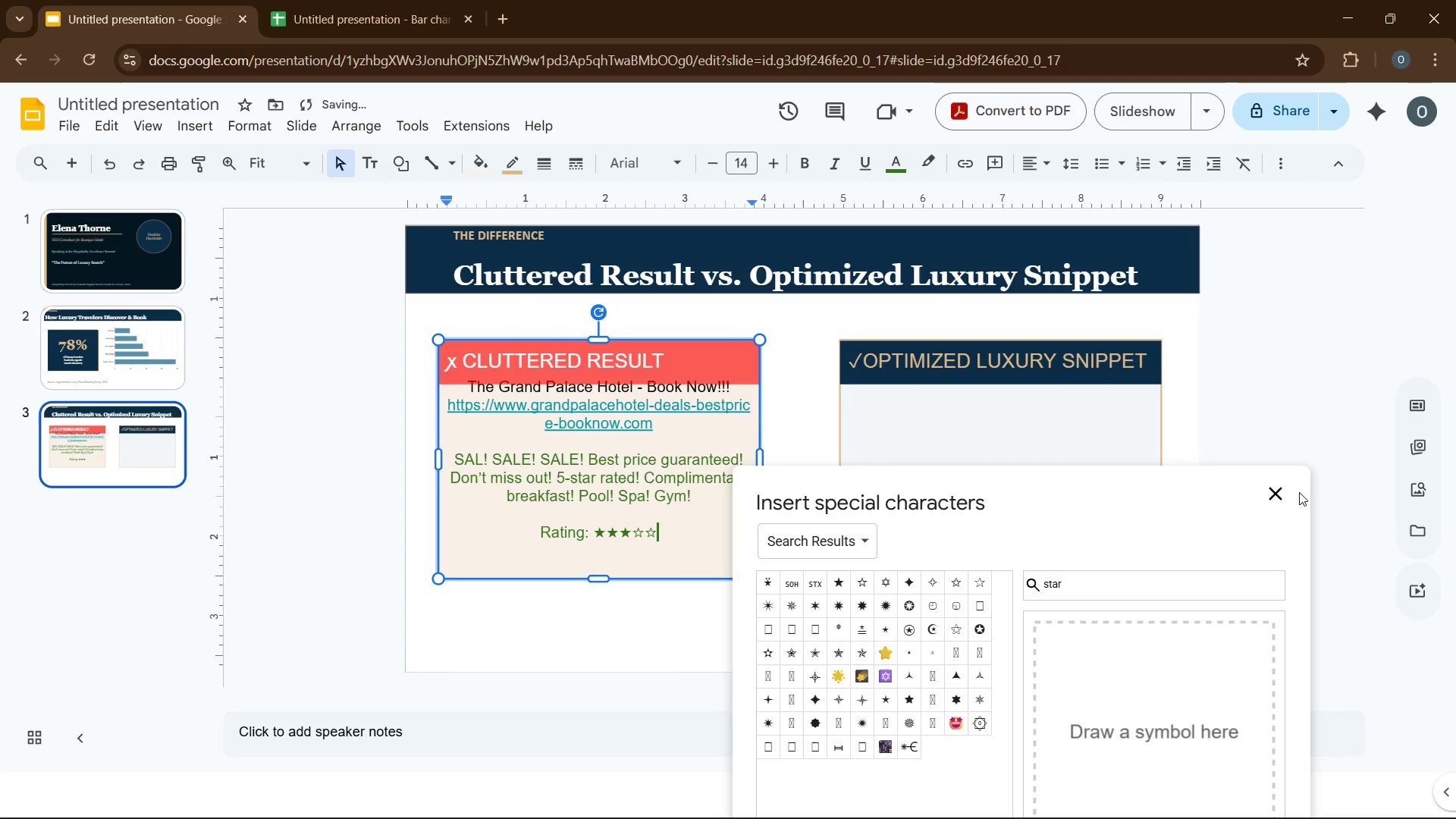 
left_click([1283, 497])
 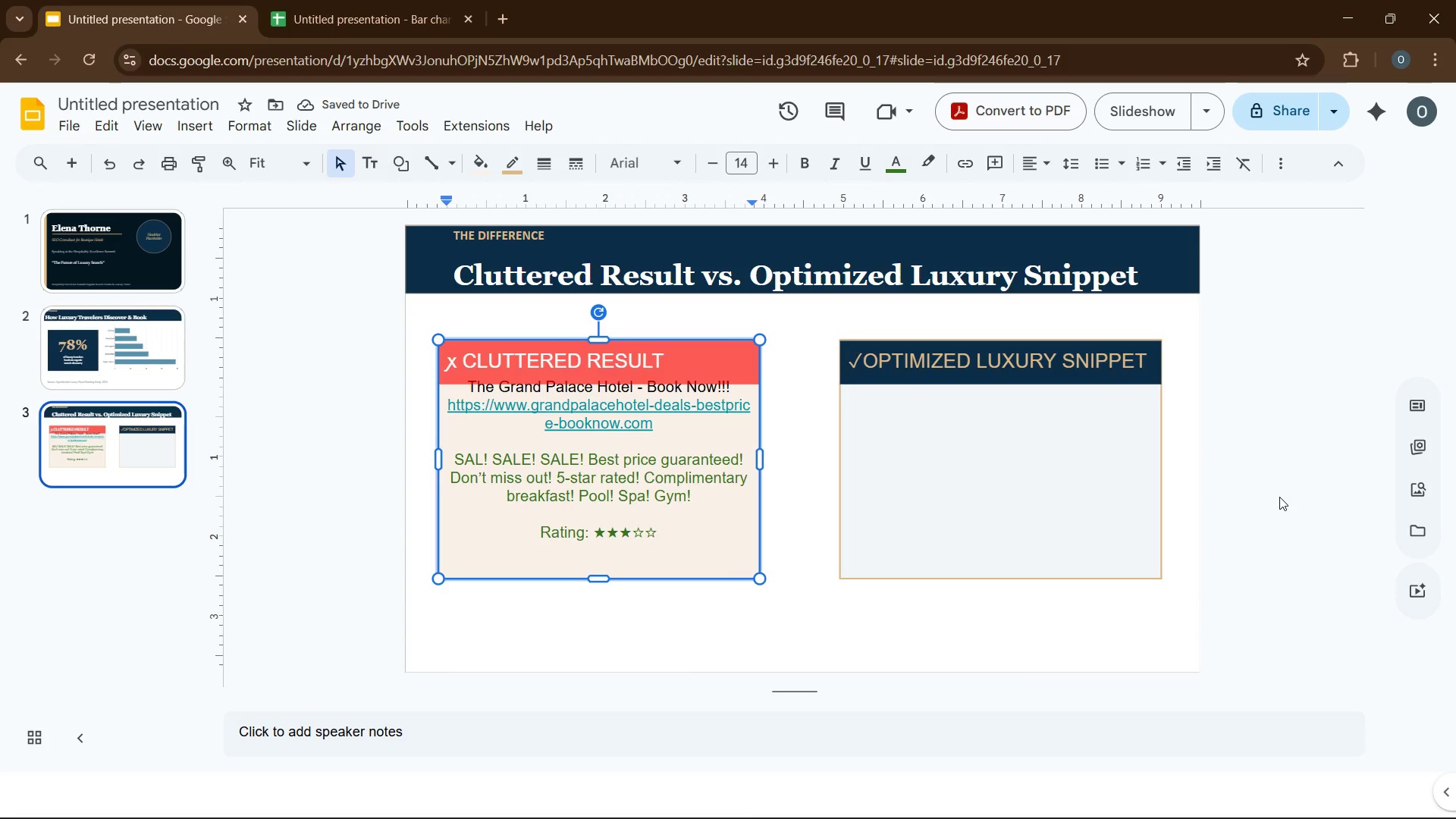 
key(Enter)
 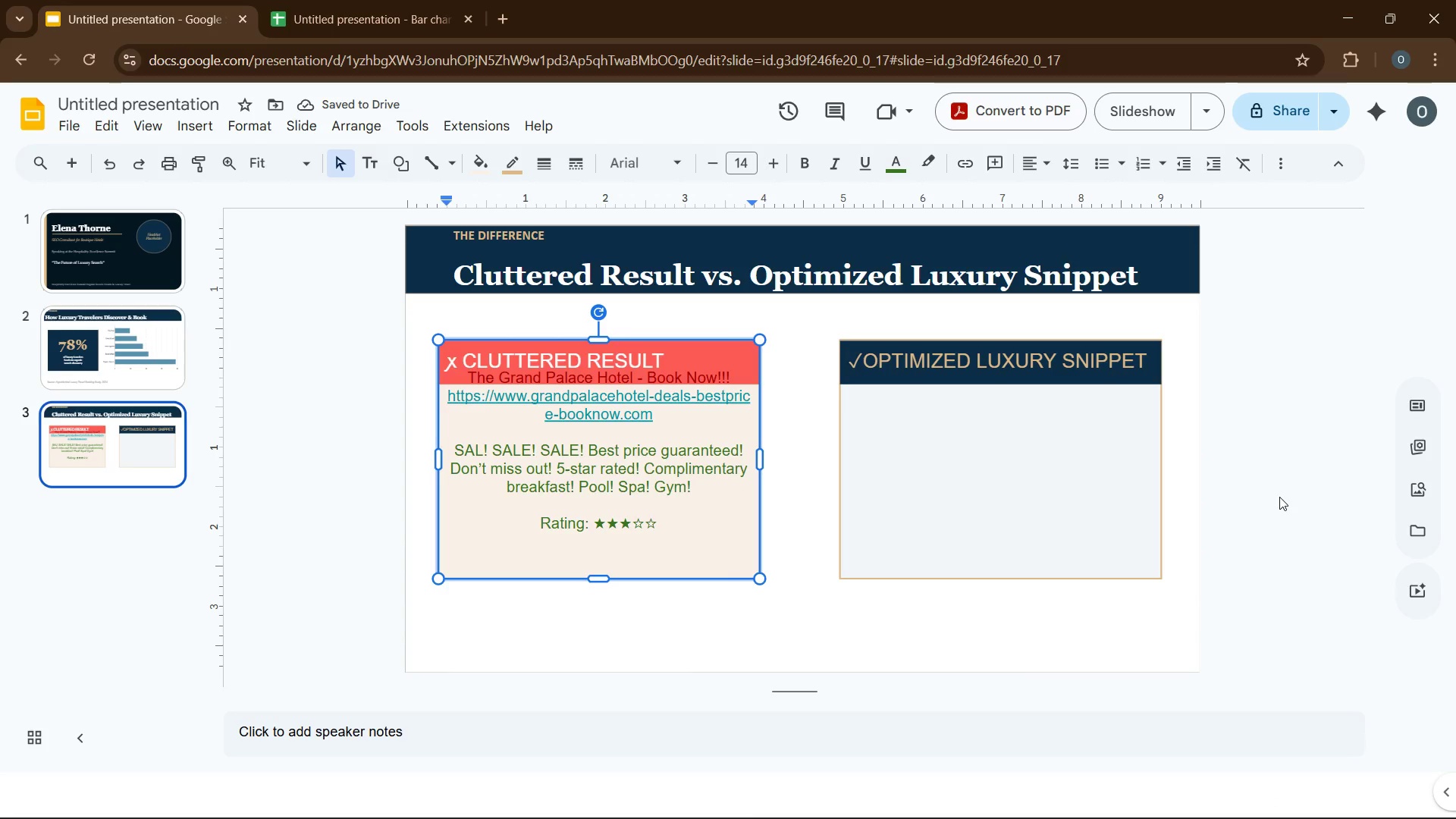 
key(Backspace)
key(Backspace)
type(    \)
key(Backspace)
type(|)
key(Tab)
type(Reviews:412    |)
key(Tab)
type(Price:$)
key(Backspace)
type( $$$    \)
key(Backspace)
type(|)
key(Tab)
 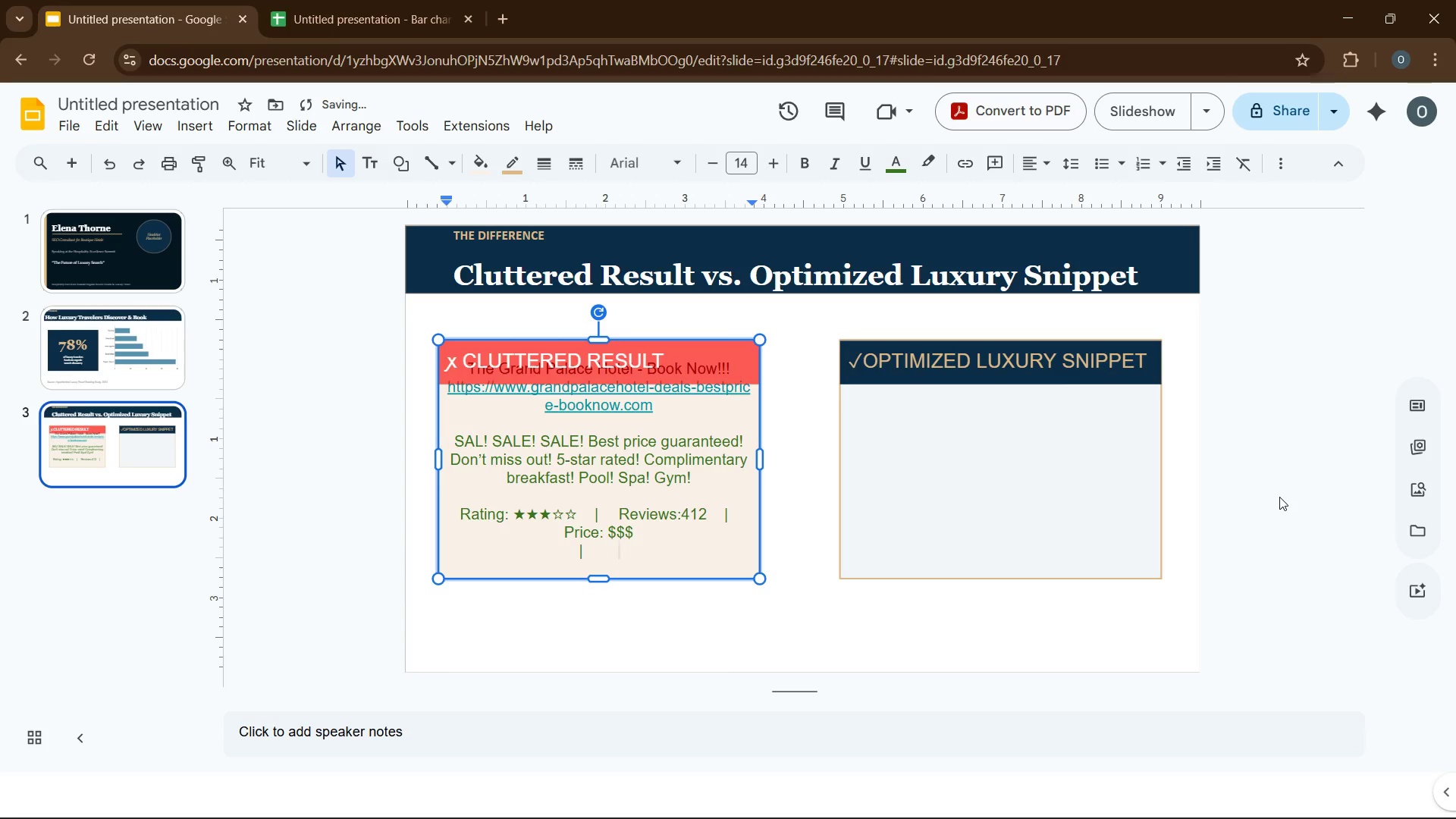 
 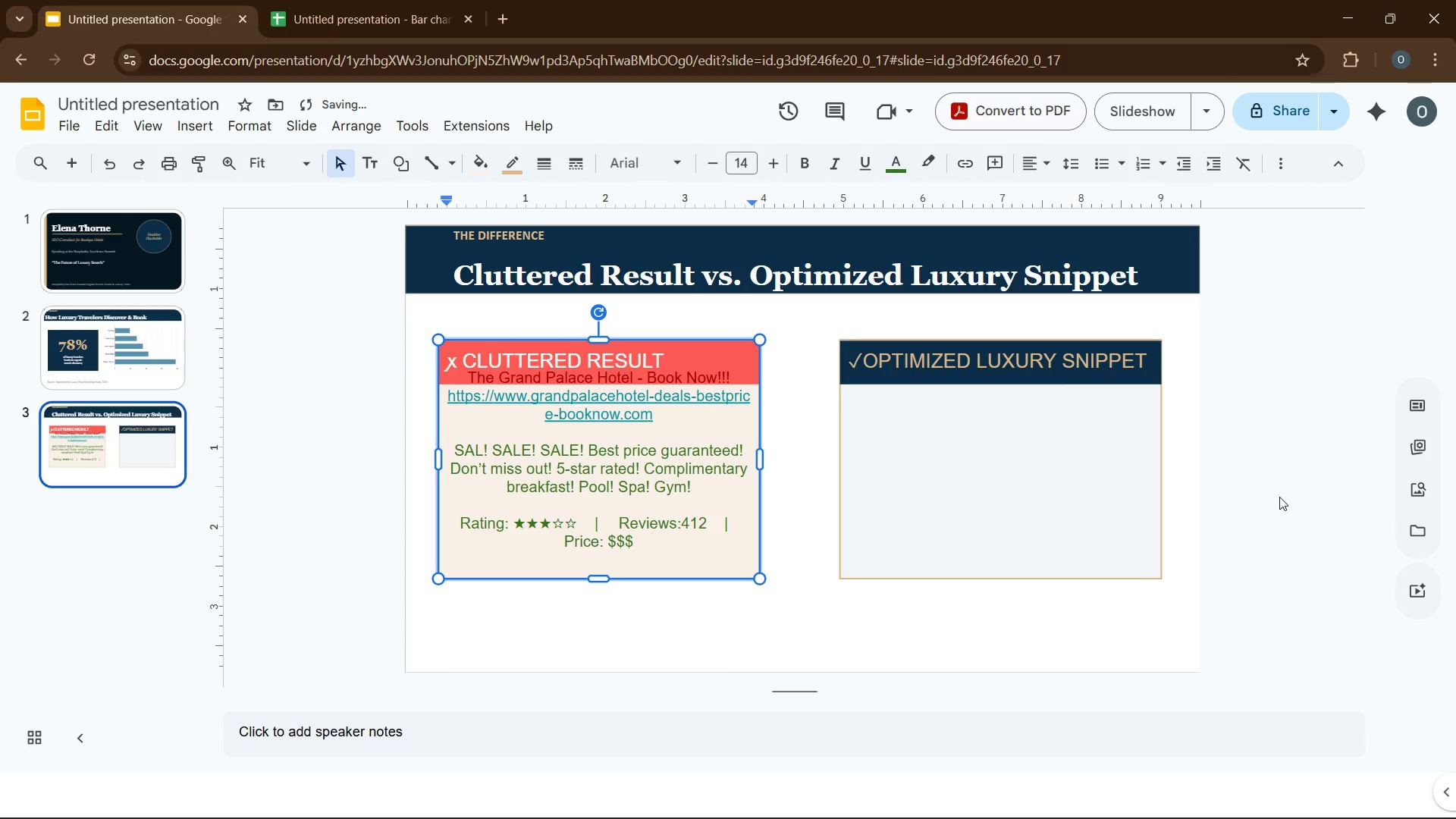 
hold_key(key=Enter, duration=0.52)
 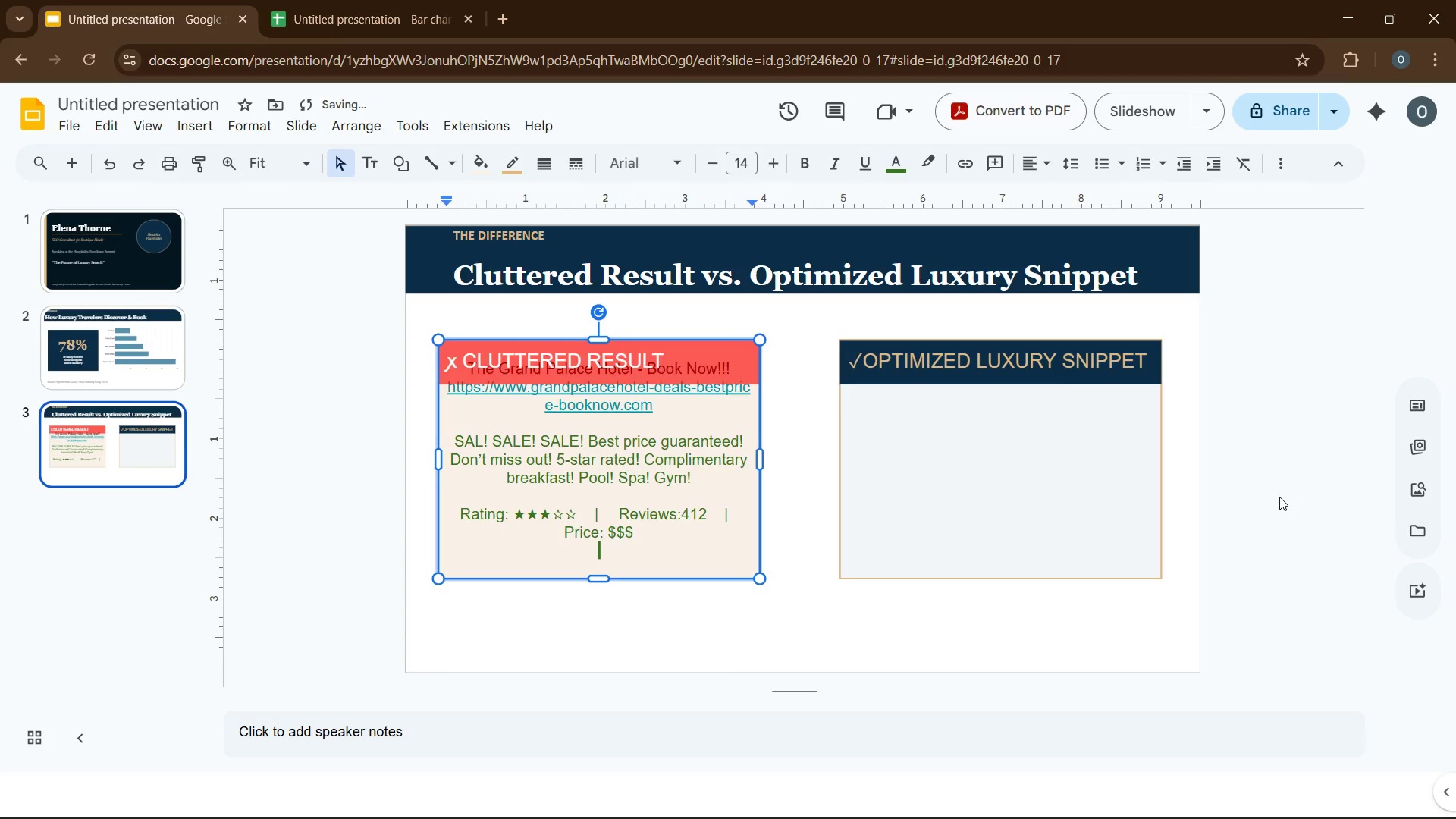 
type(Availability: check website)
 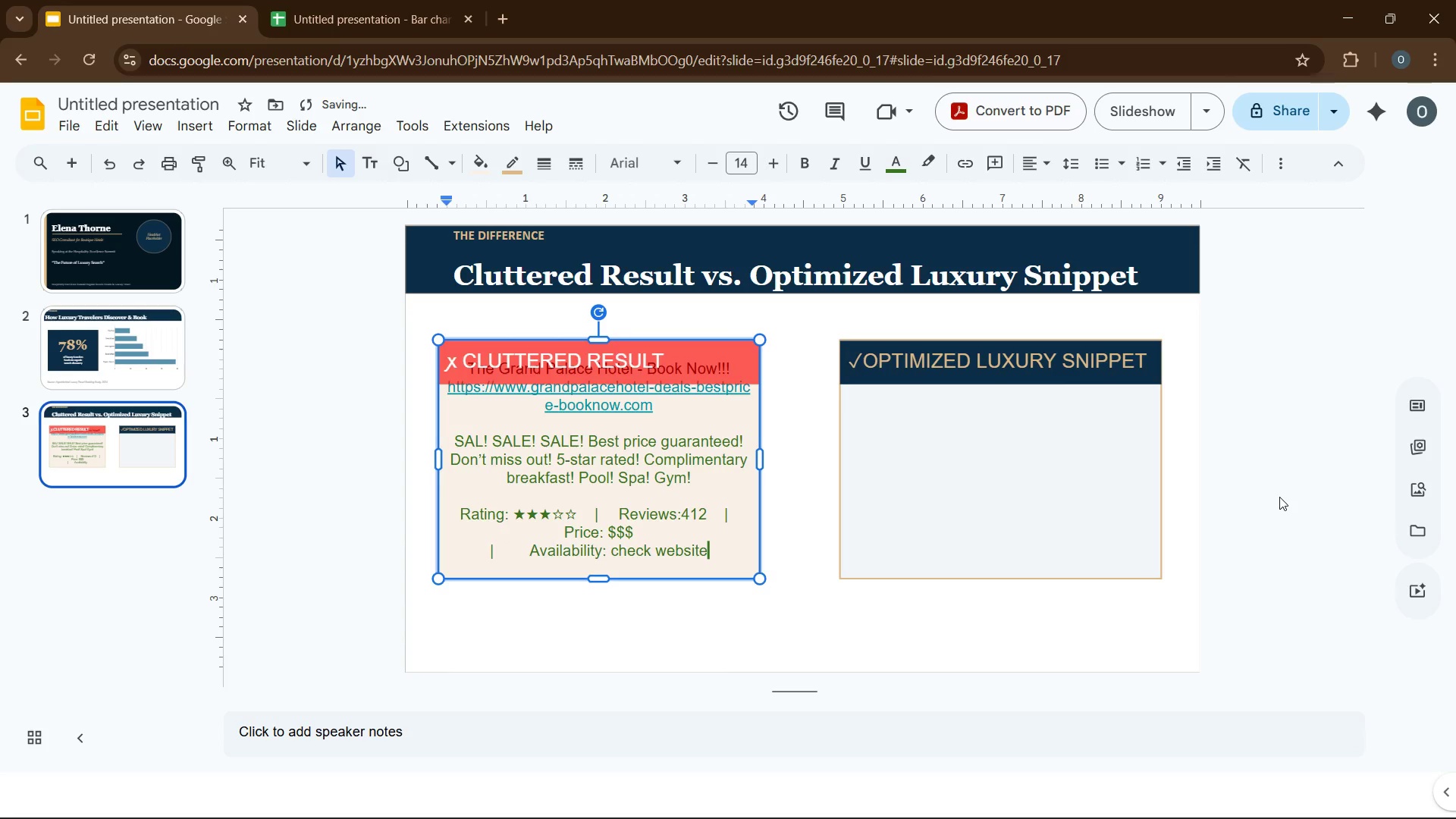 
scroll: coordinate [607, 472], scroll_direction: up, amount: 1.0
 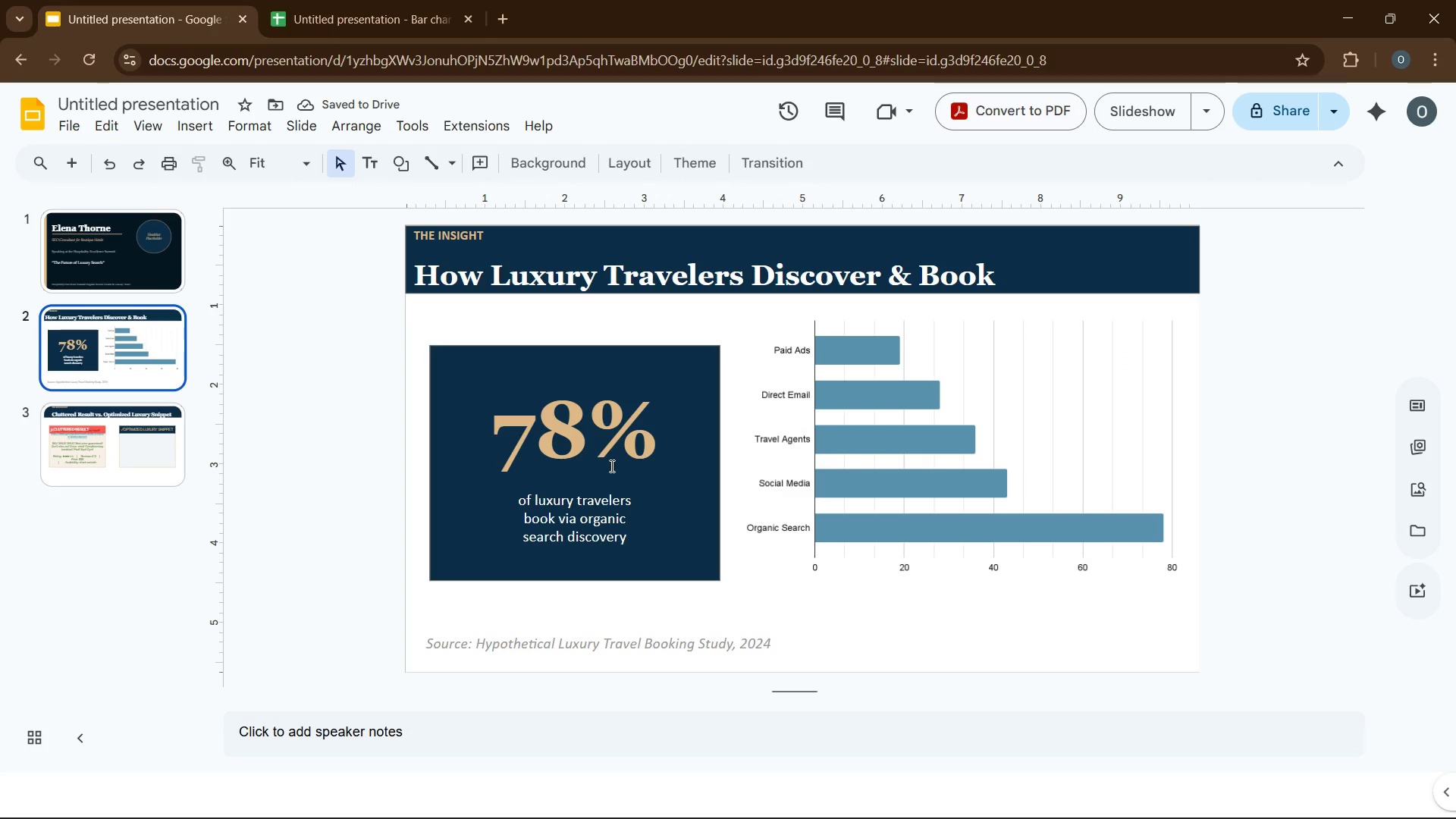 
scroll: coordinate [610, 466], scroll_direction: down, amount: 1.0
 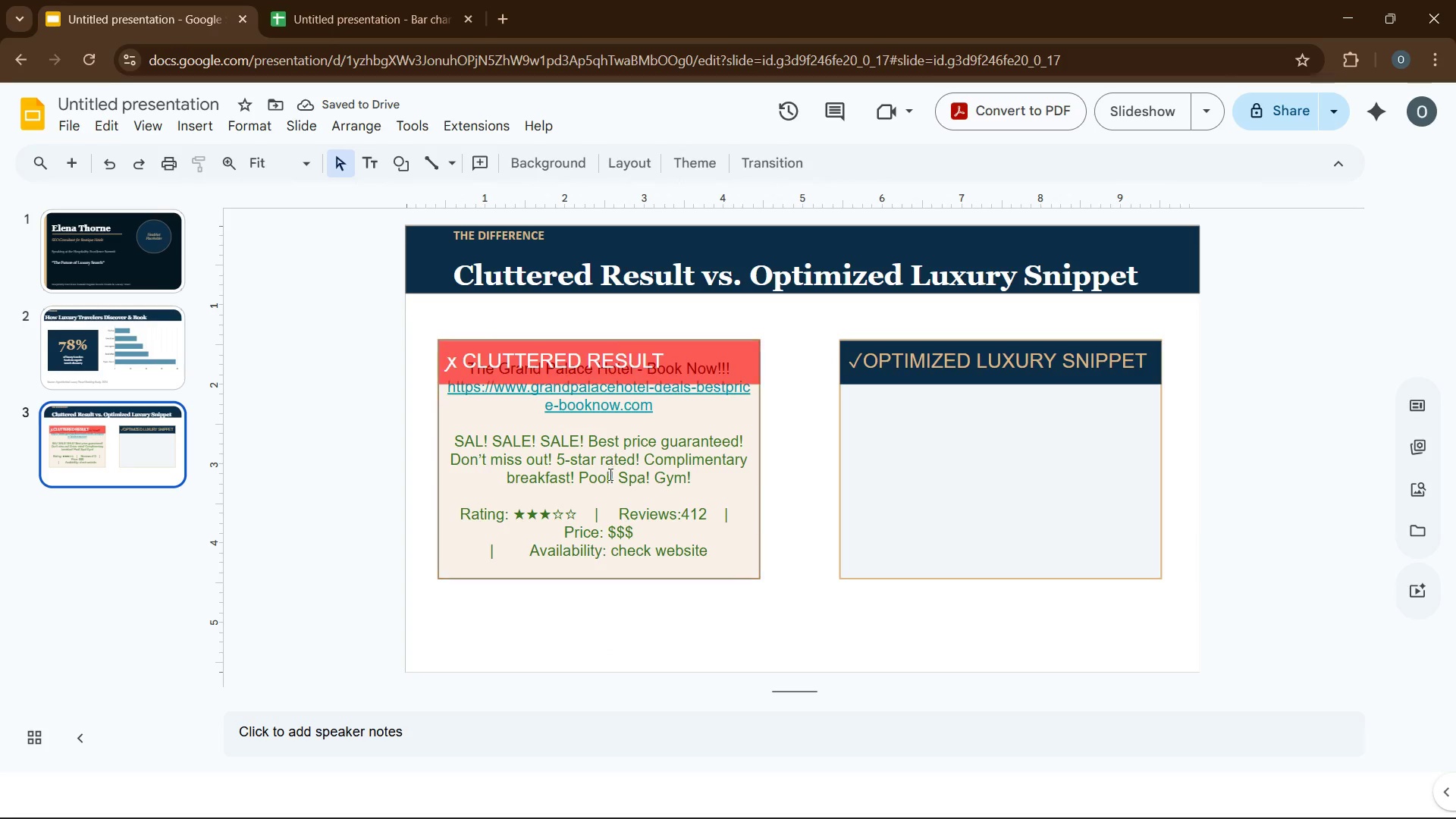 
left_click([609, 474])
 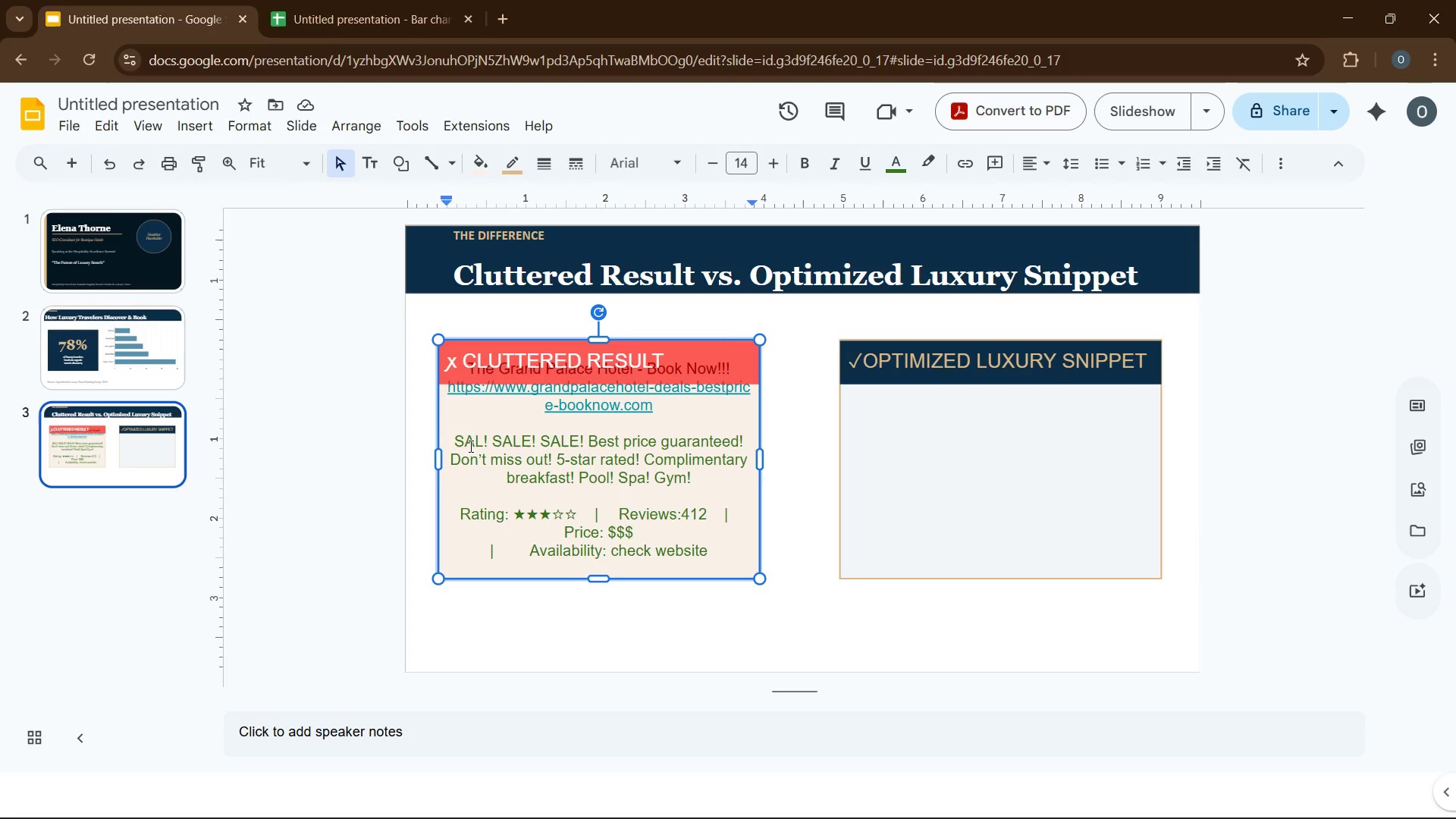 
left_click([488, 447])
 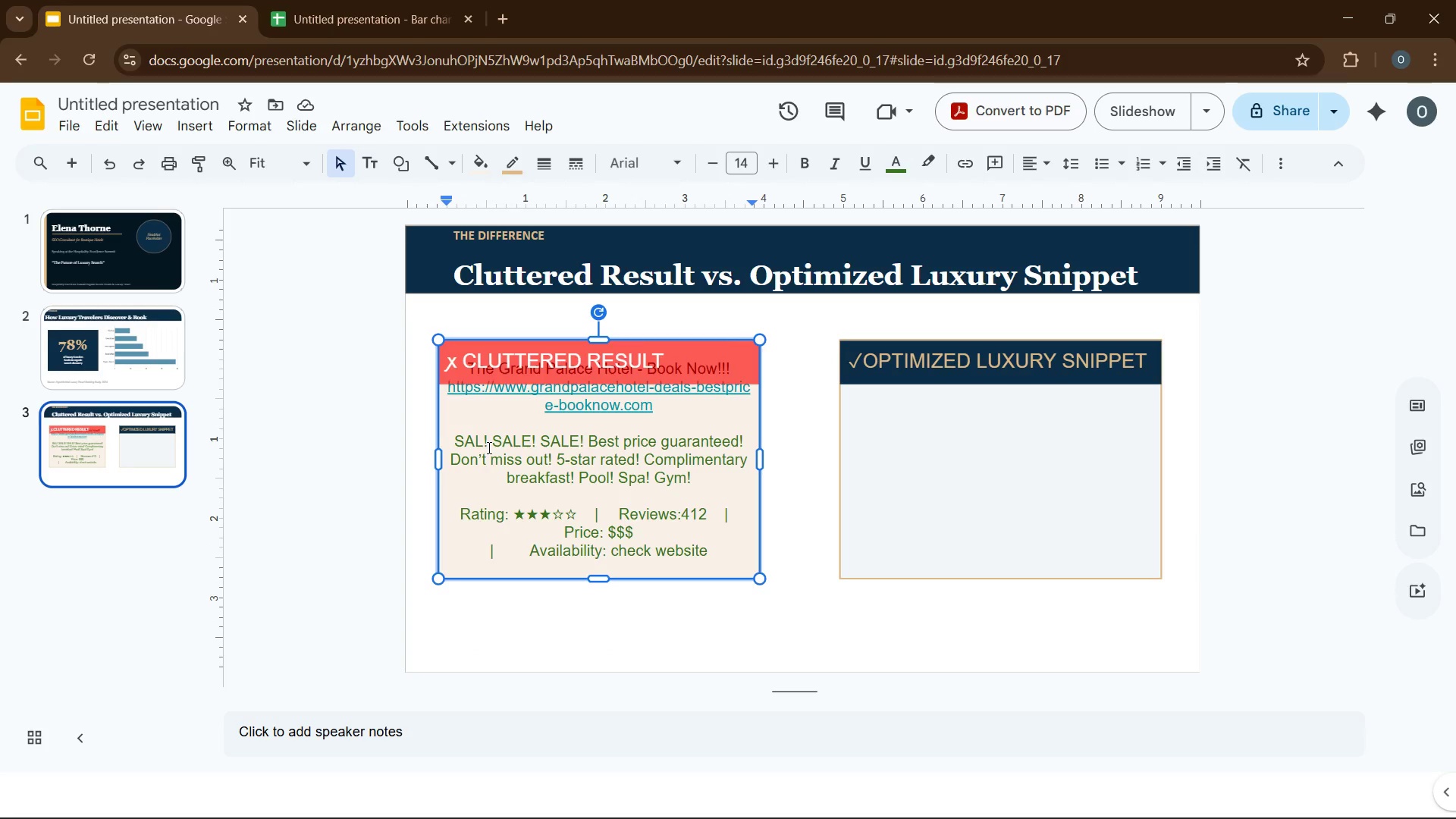 
key(ArrowLeft)
 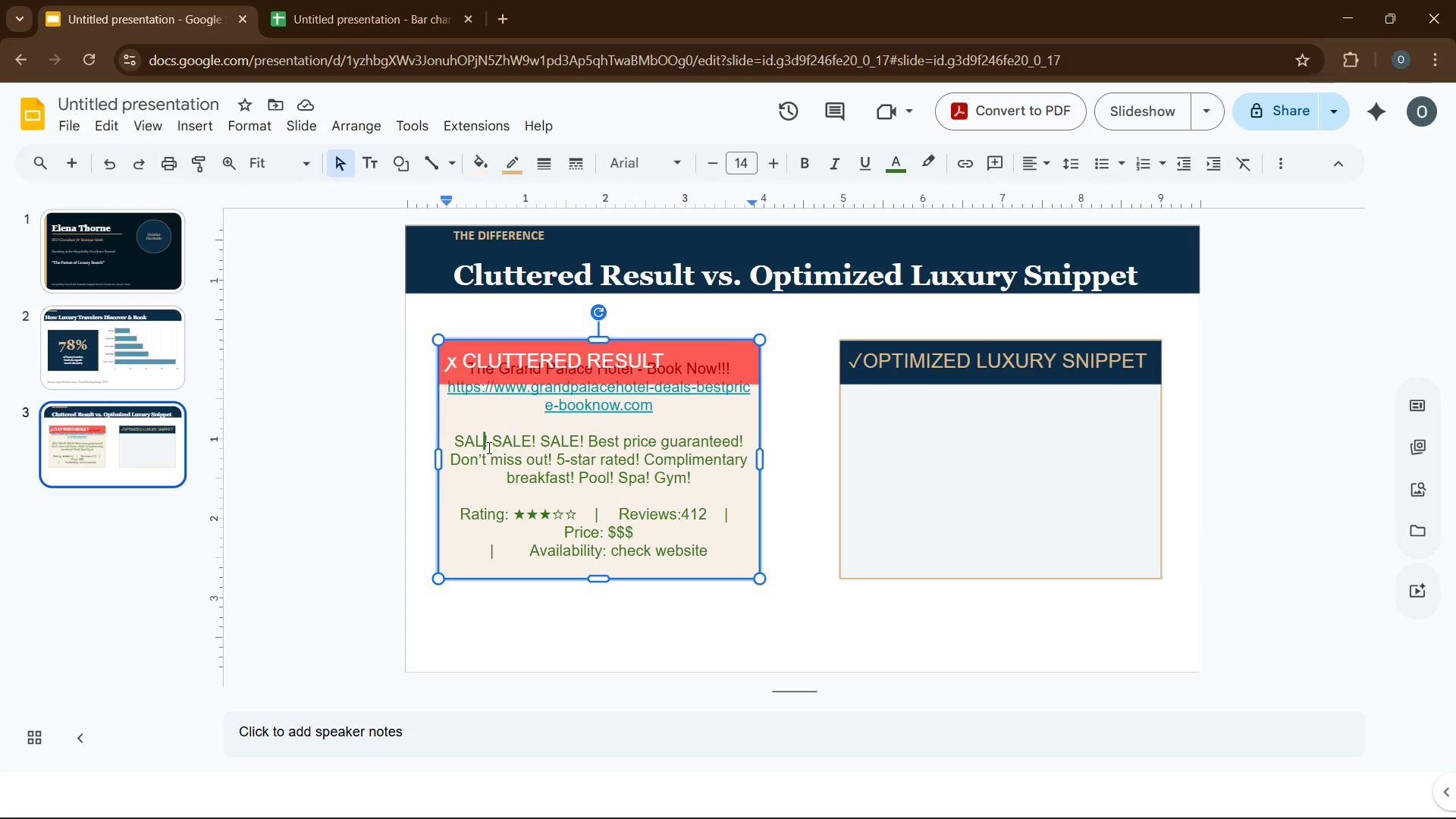 
key(CapsLock)
 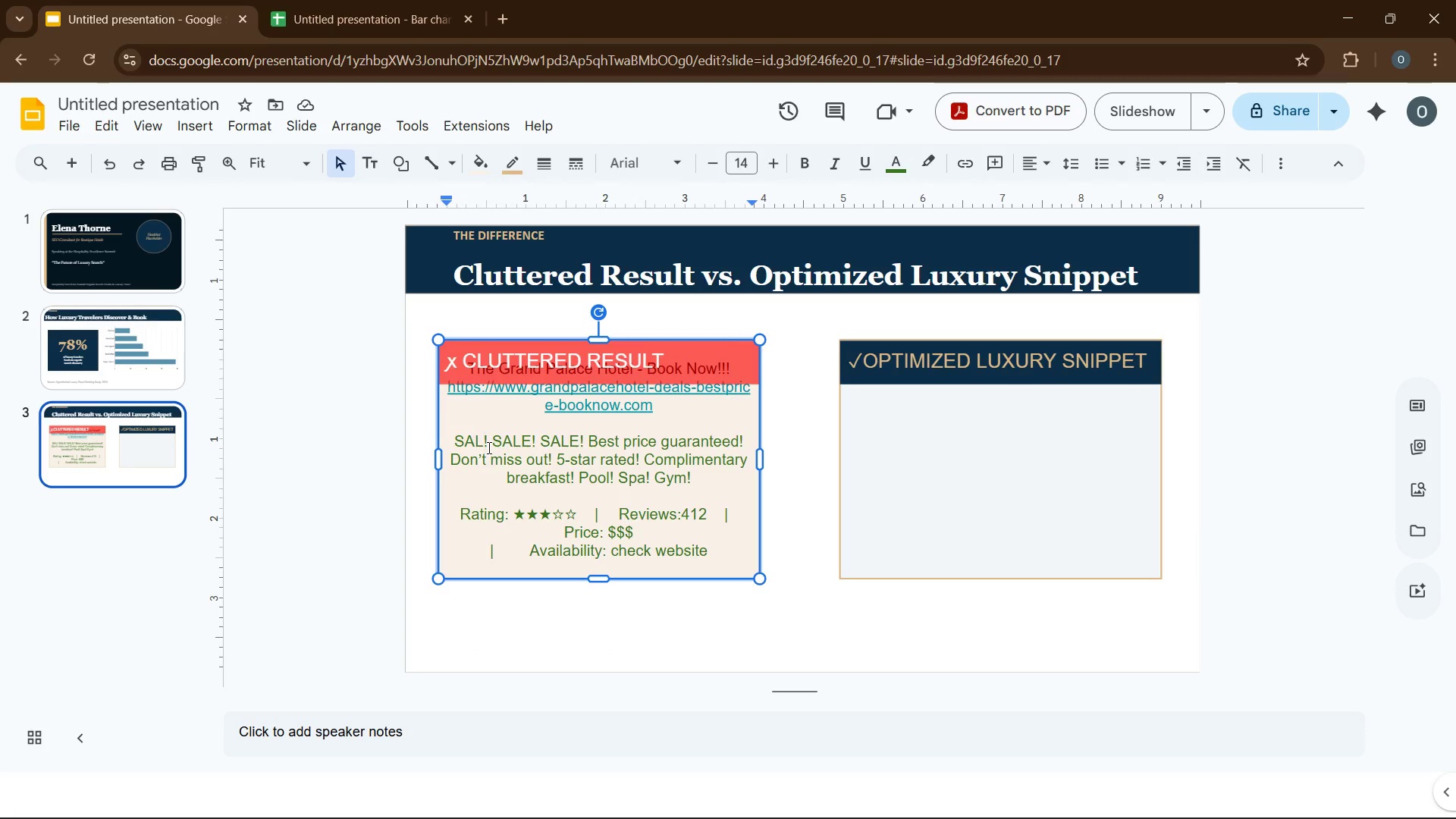 
key(E)
 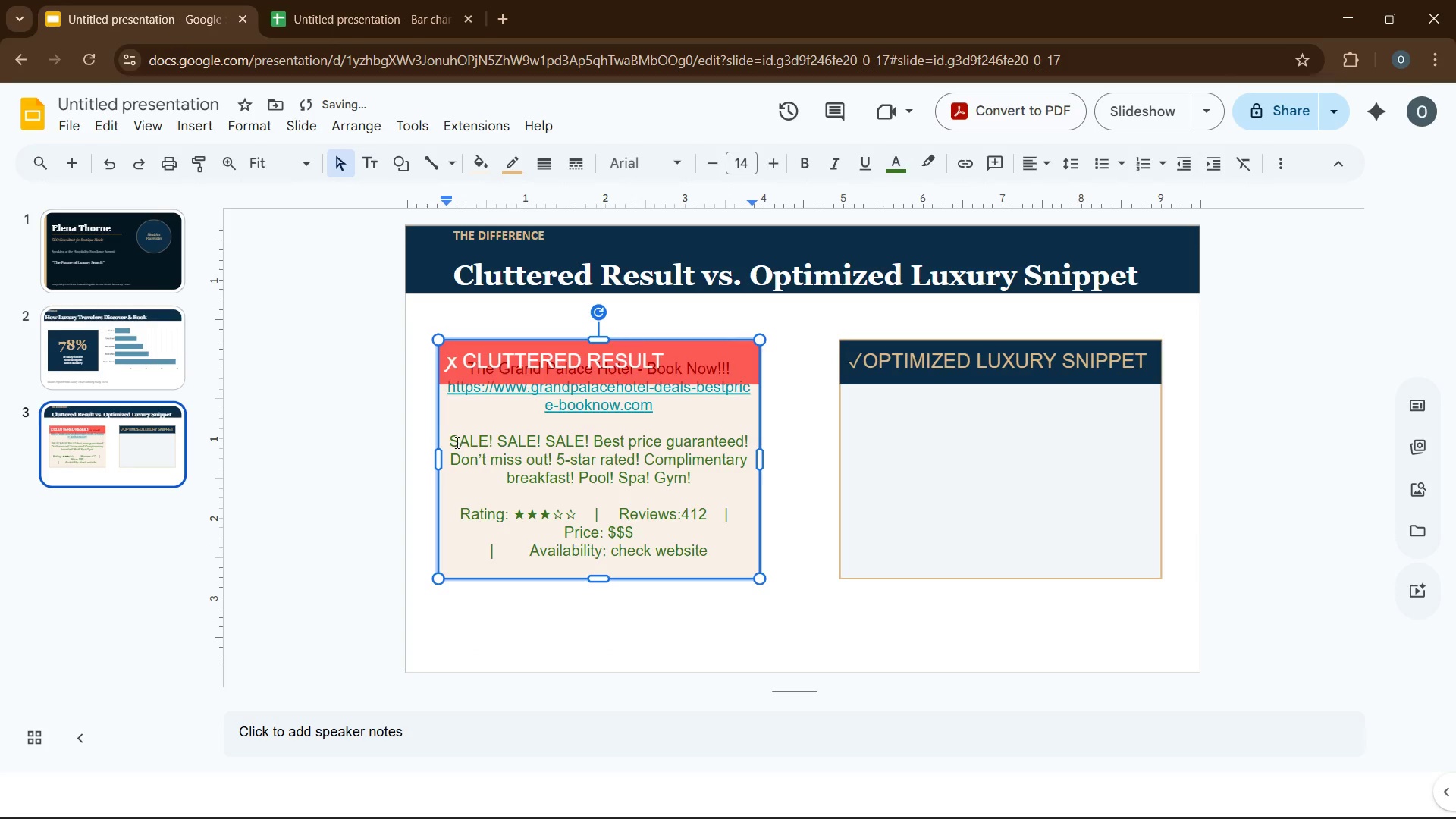 
left_click_drag(start_coordinate=[451, 440], to_coordinate=[701, 481])
 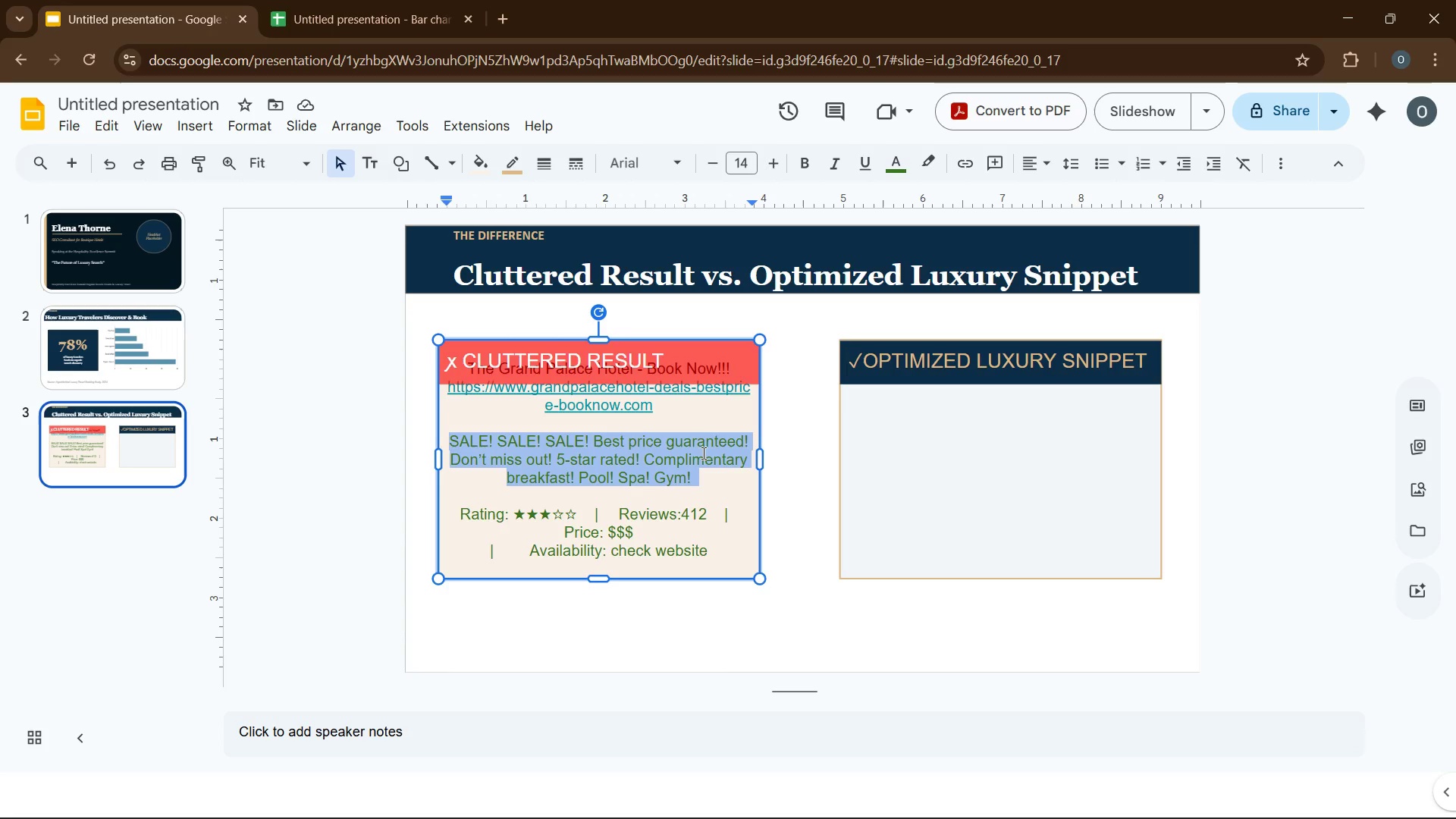 
left_click([659, 156])
 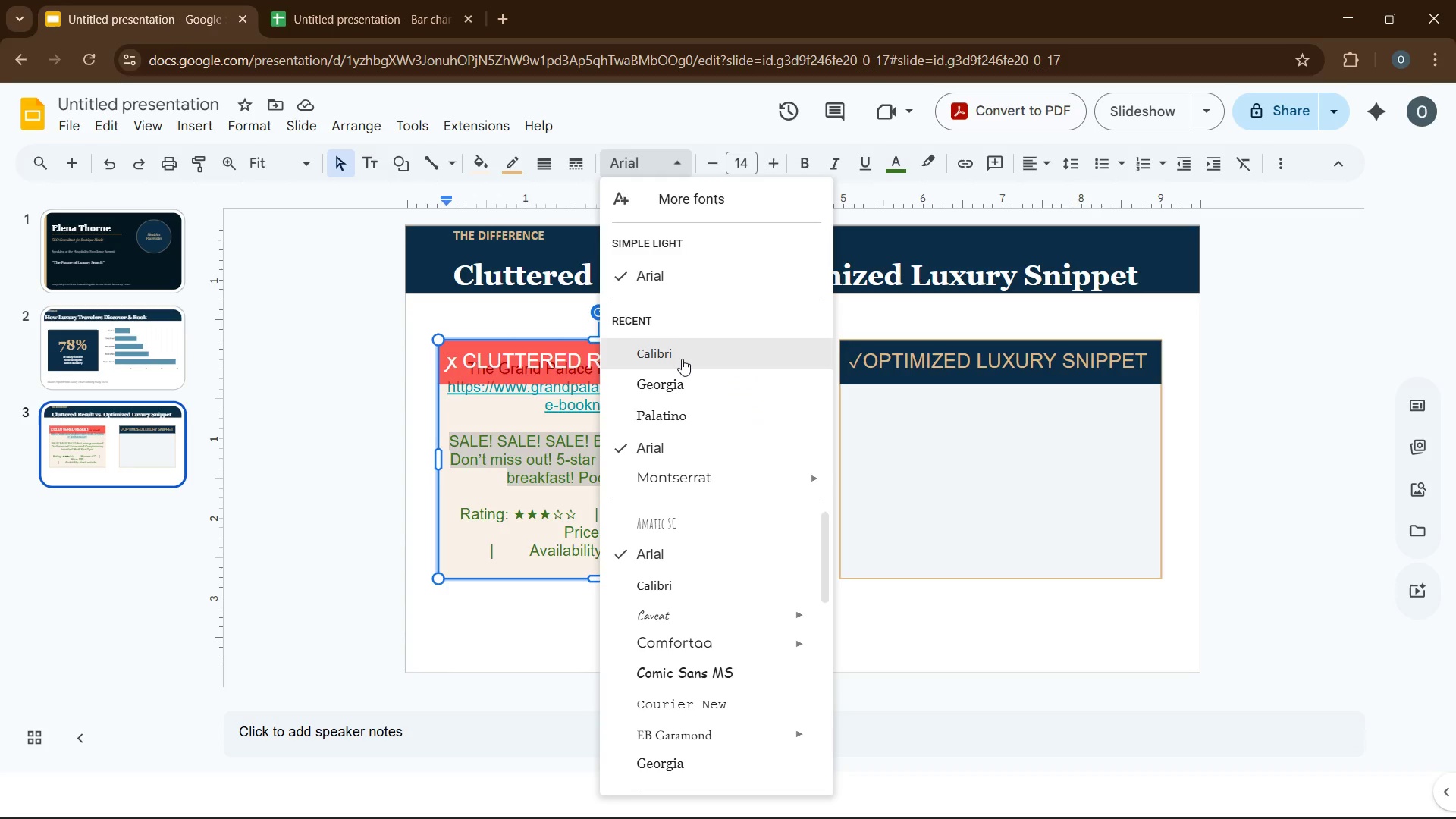 
left_click([681, 359])
 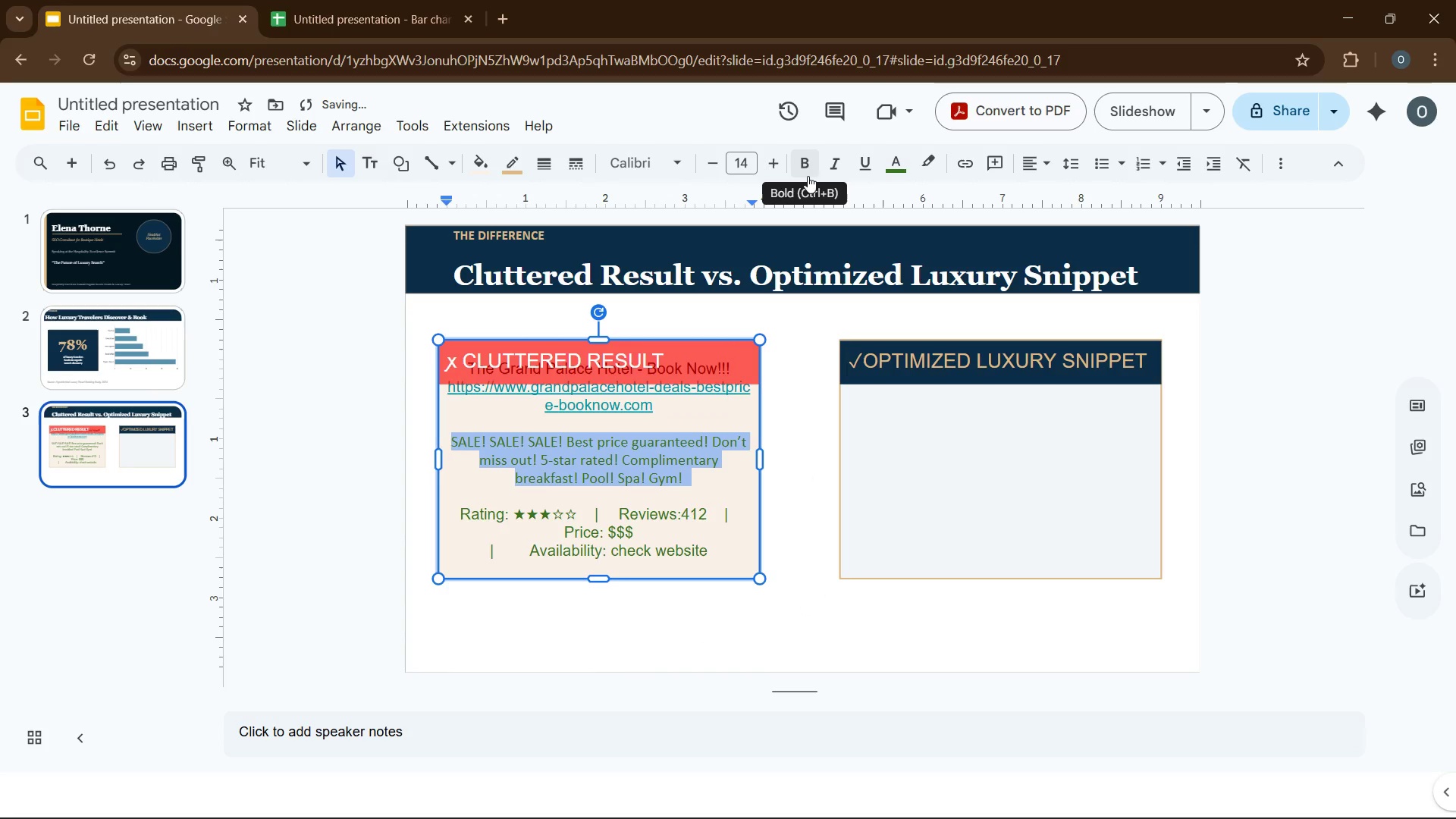 
left_click([881, 164])
 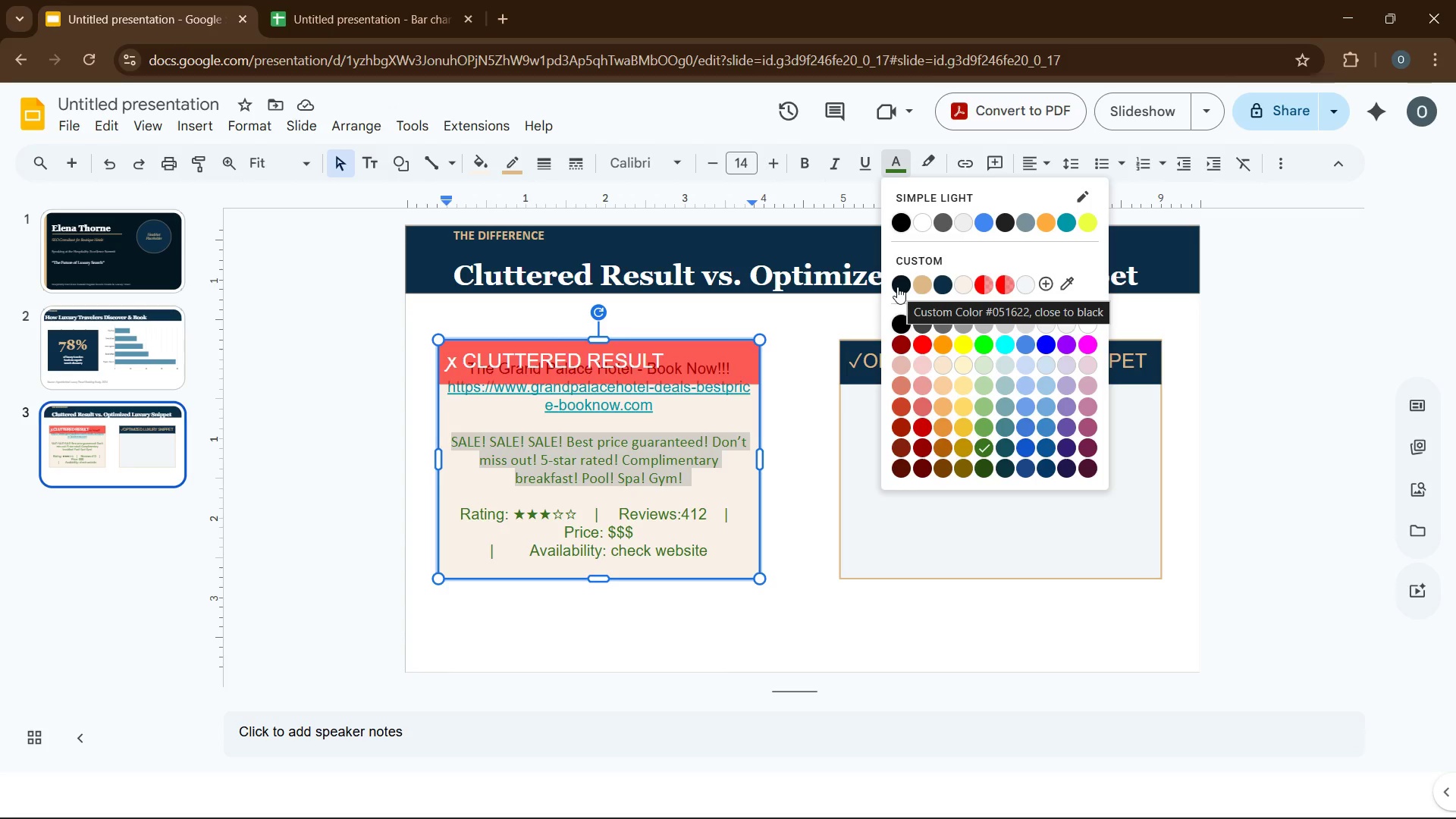 
left_click([897, 287])
 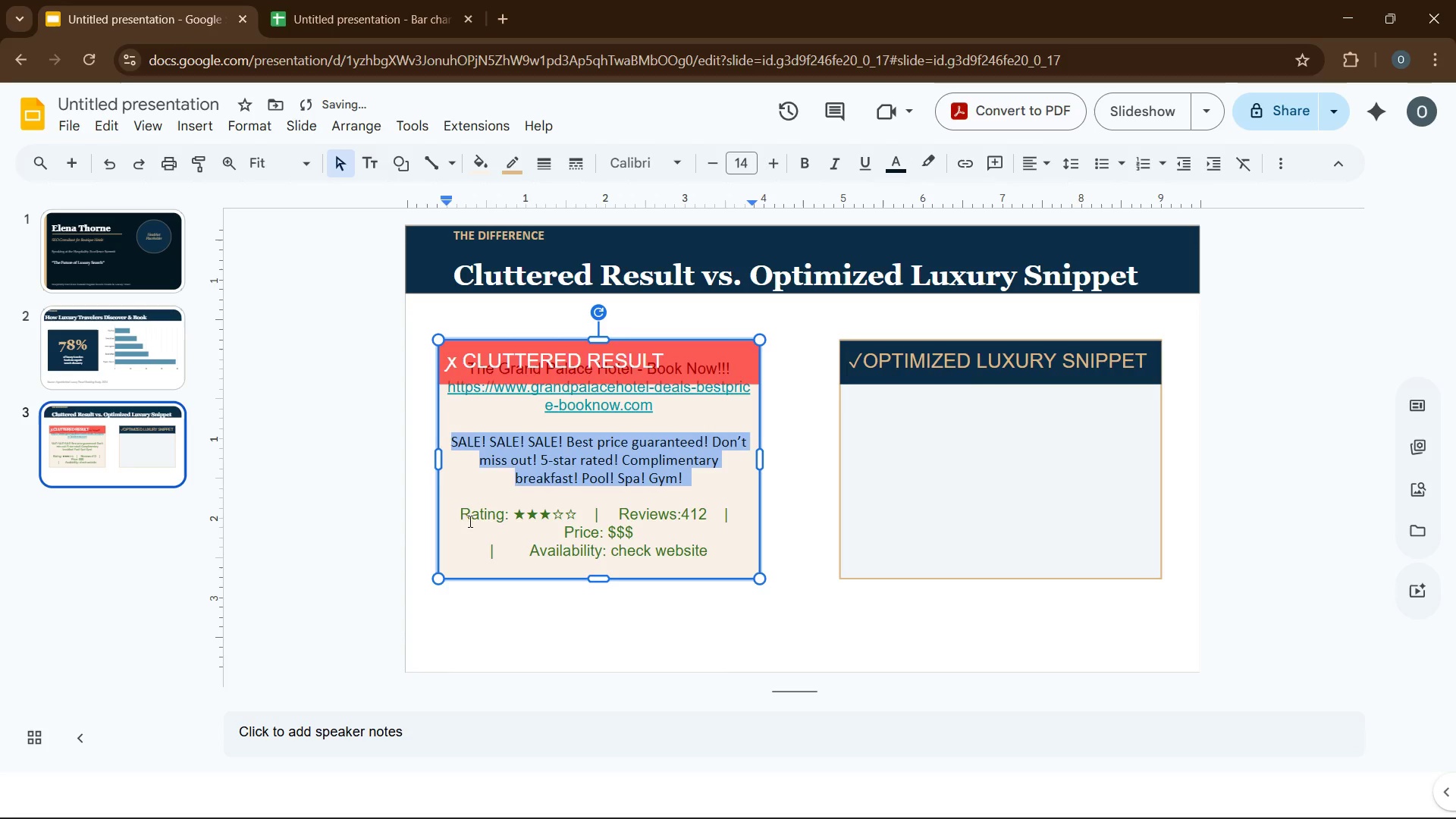 
left_click_drag(start_coordinate=[461, 513], to_coordinate=[713, 548])
 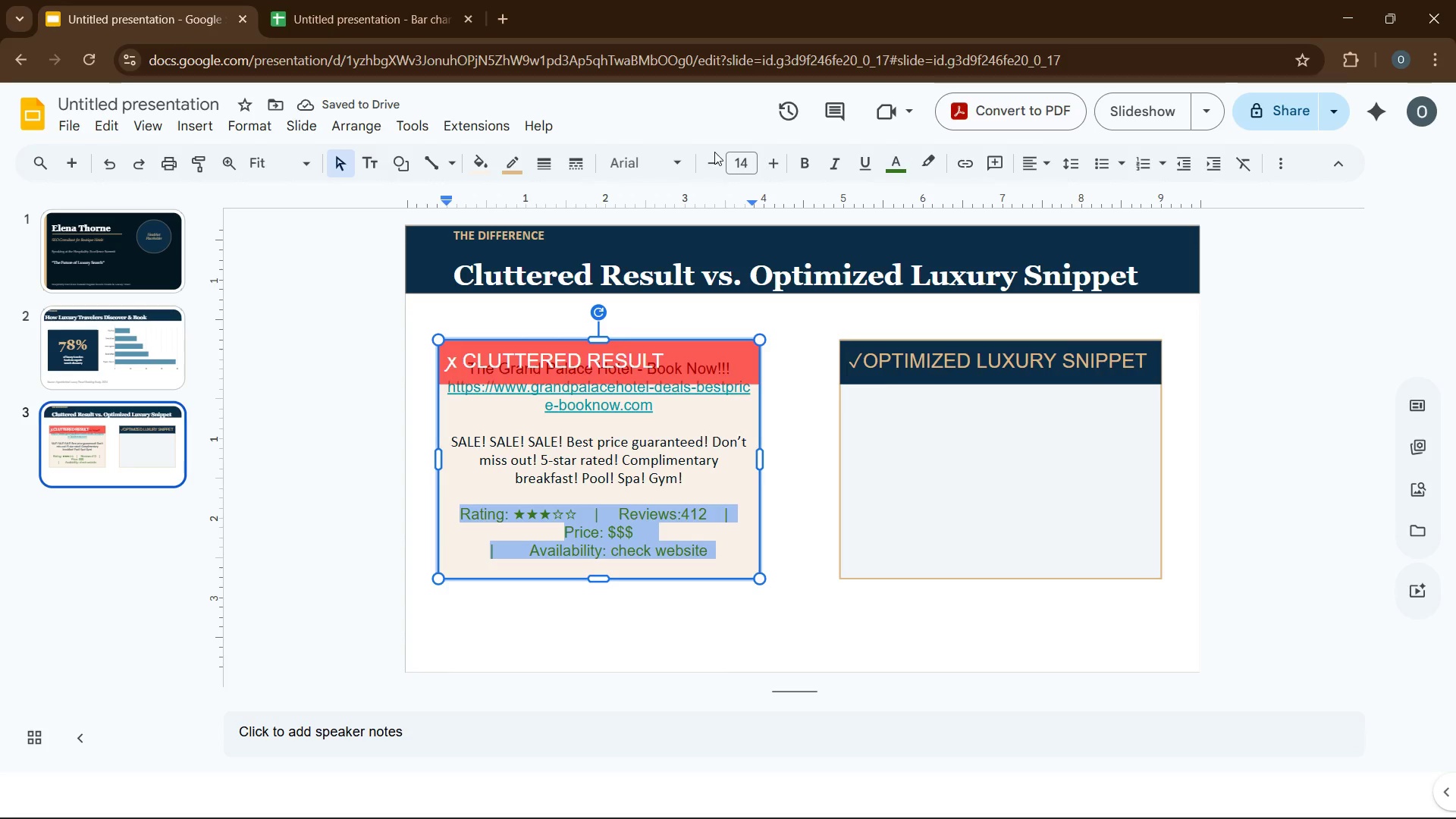 
left_click([673, 160])
 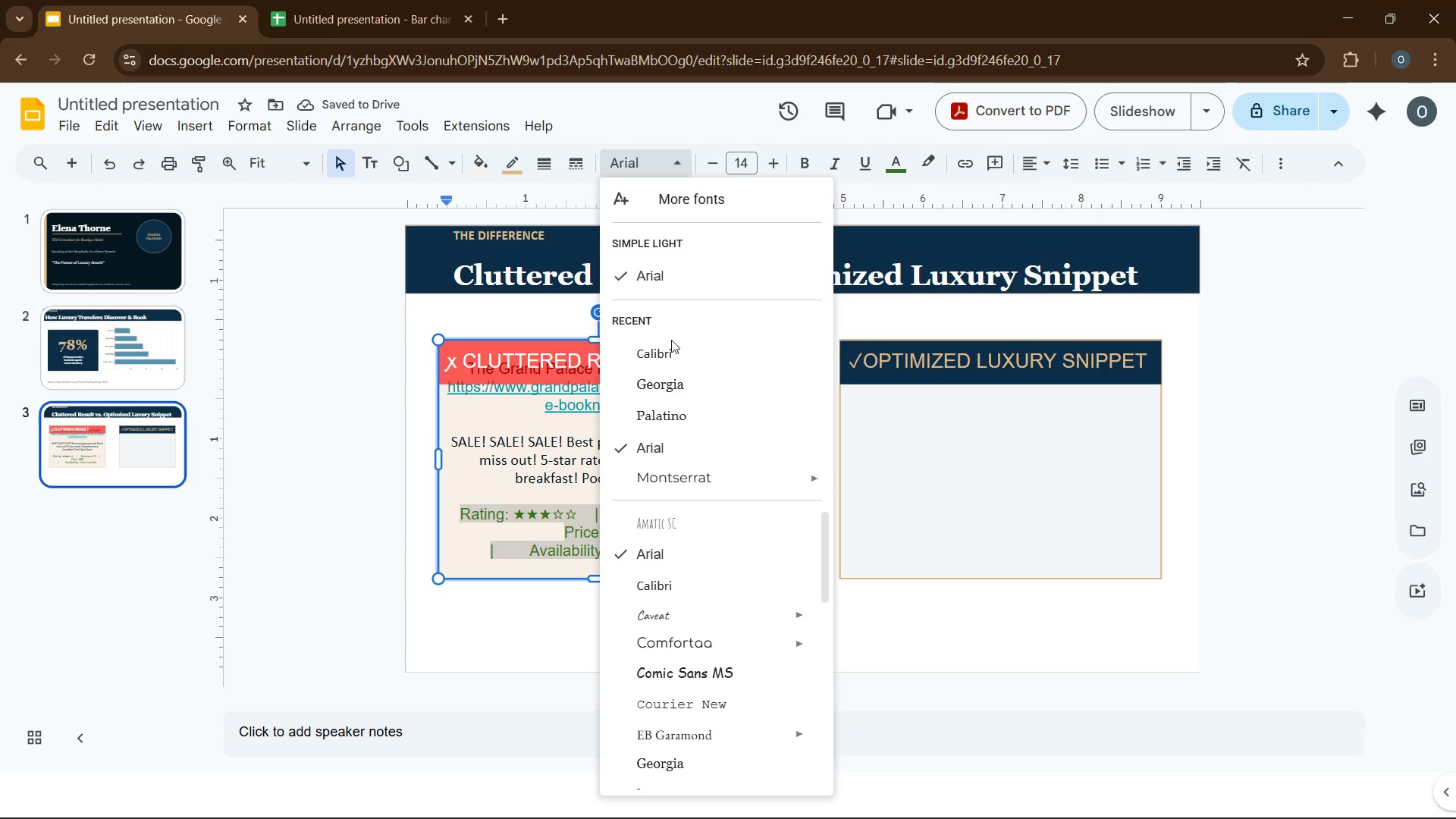 
left_click([670, 353])
 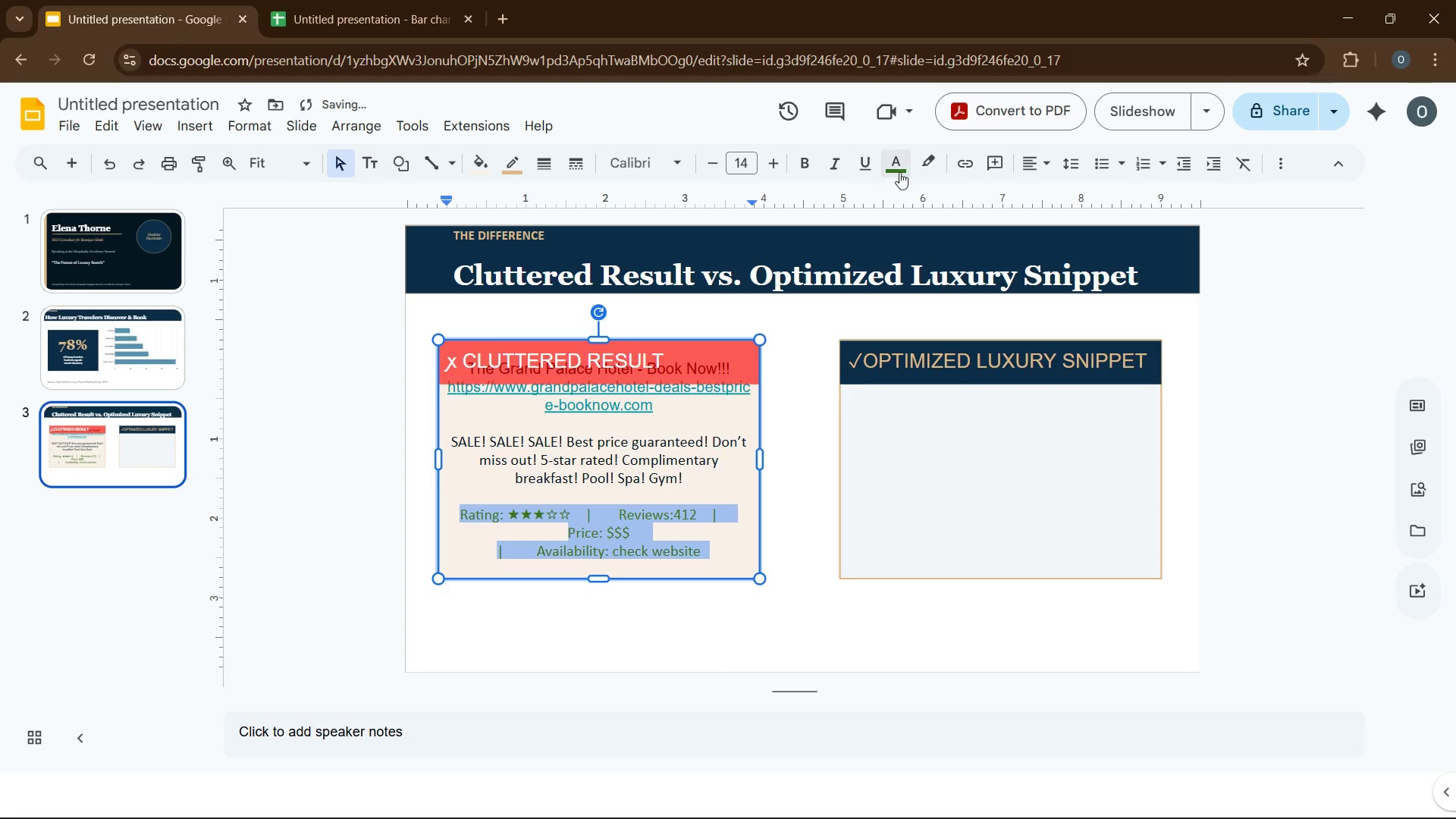 
left_click([900, 168])
 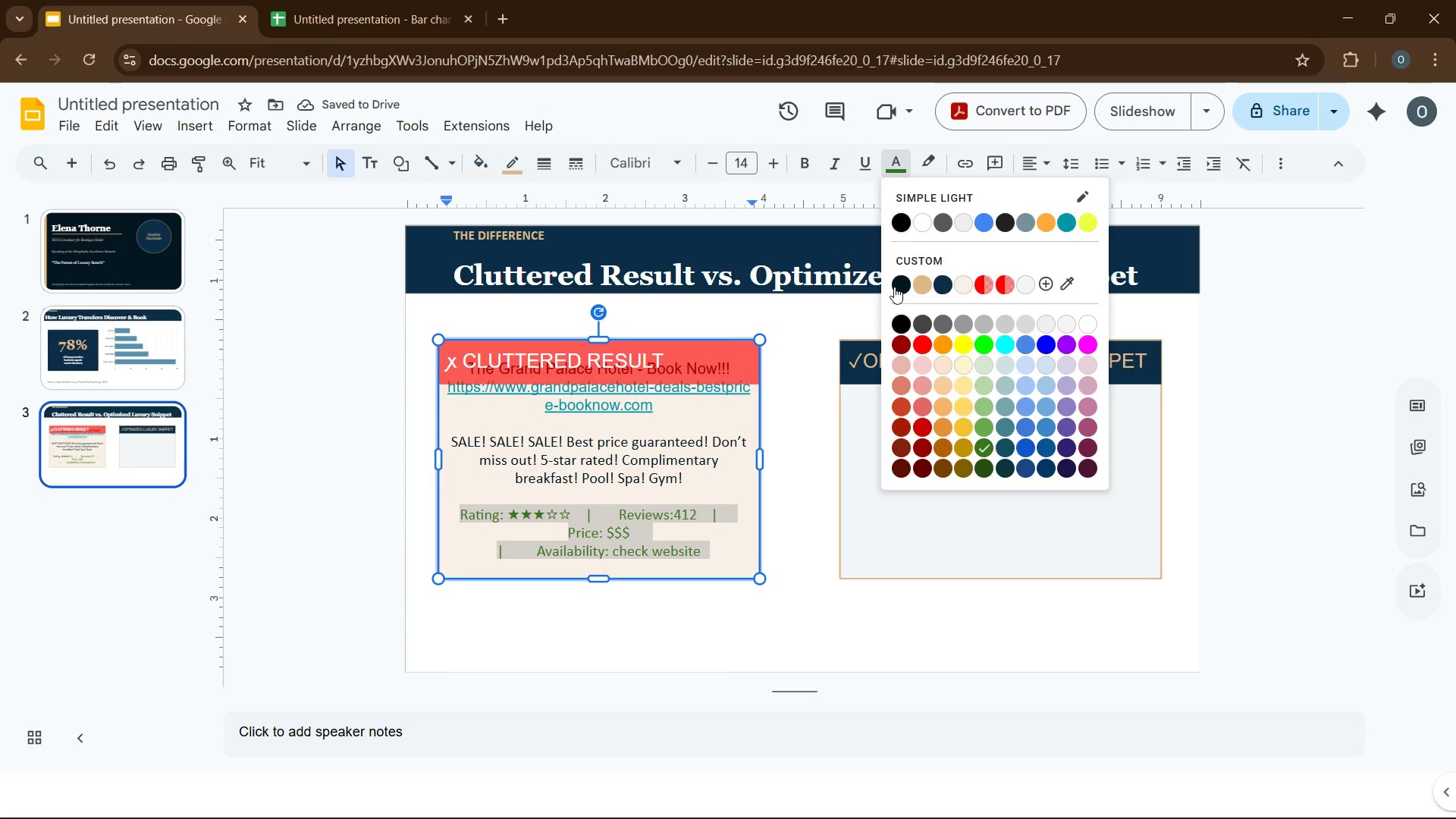 
left_click([897, 288])
 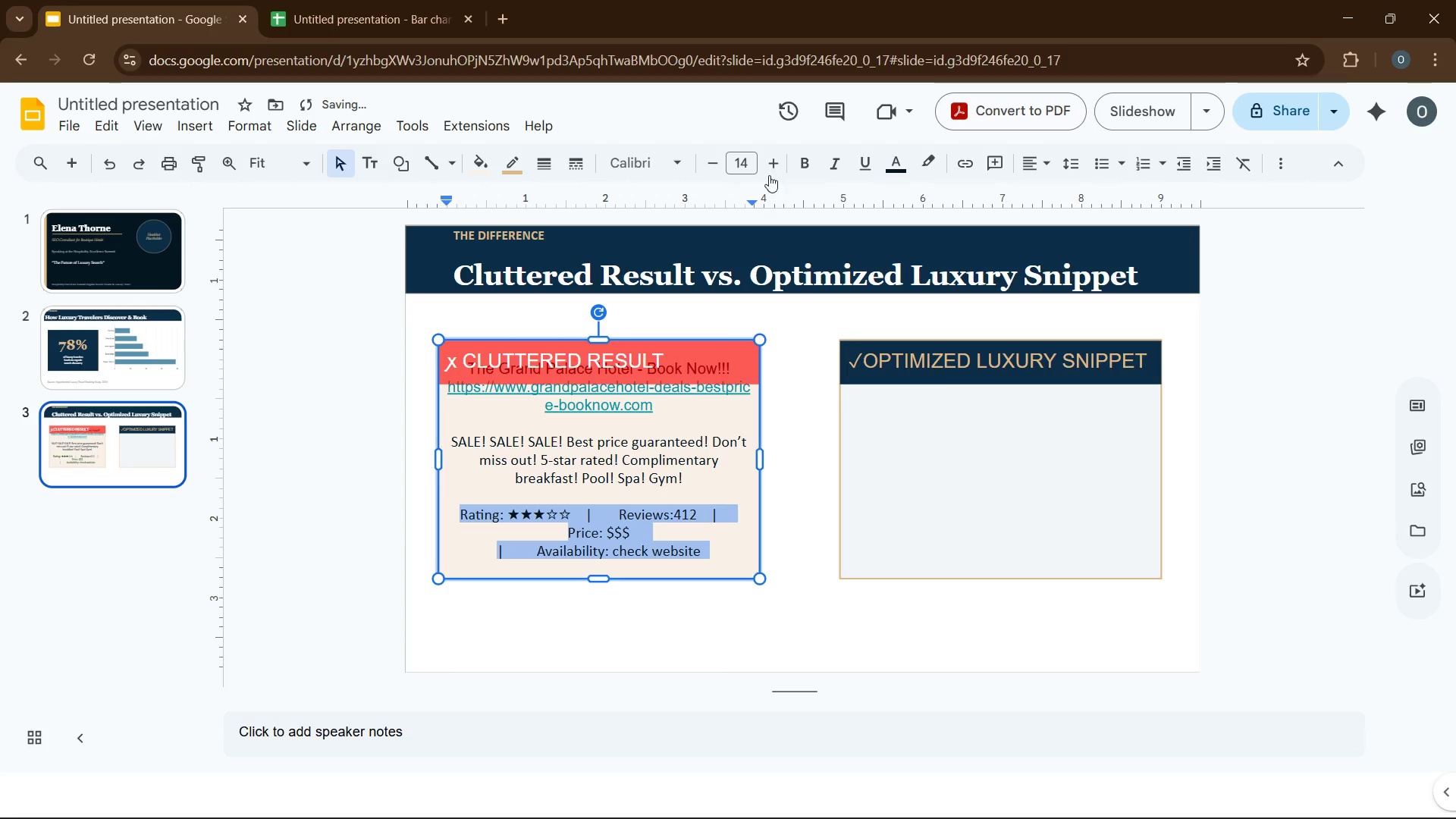 
left_click([714, 165])
 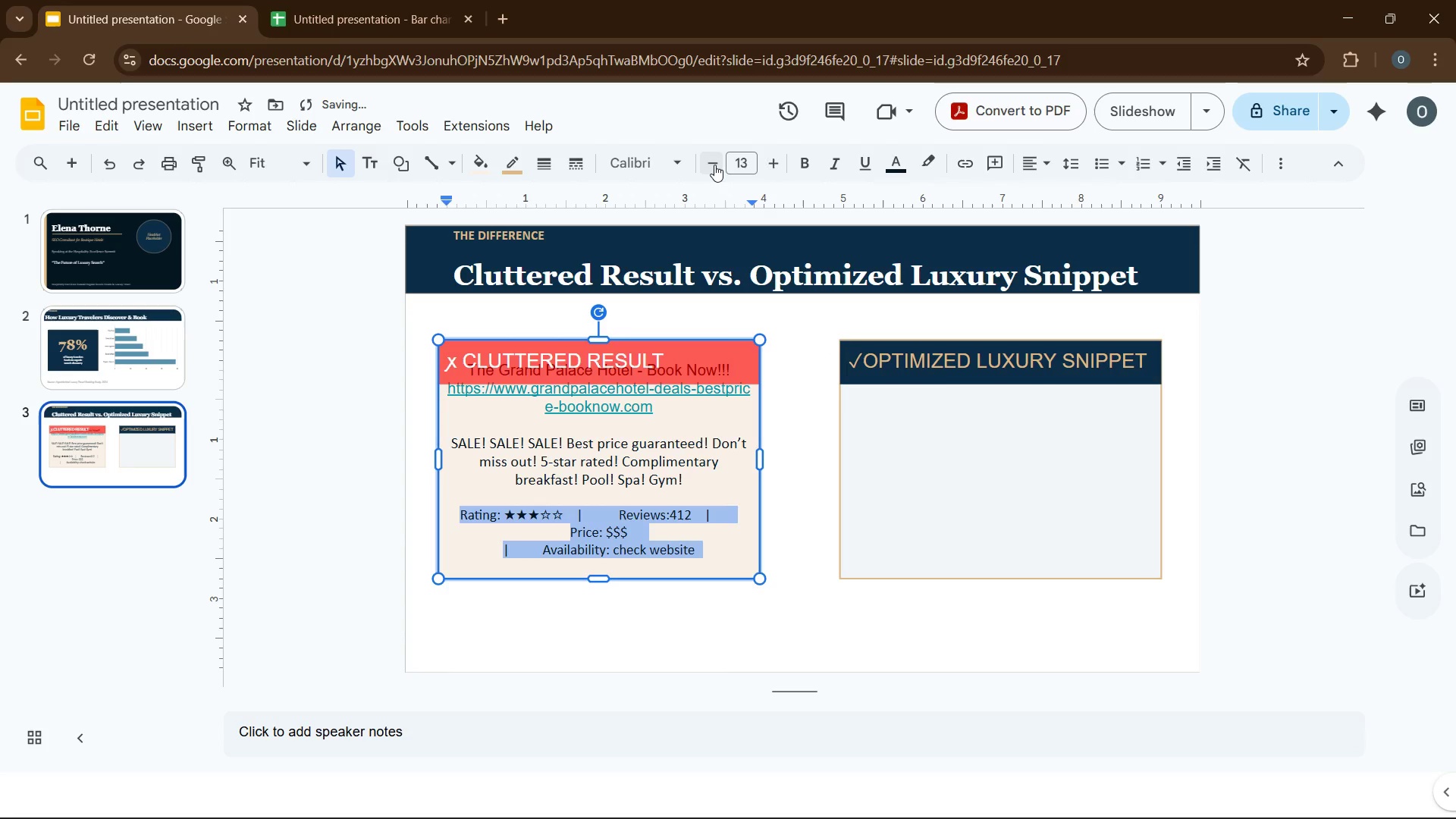 
left_click([714, 165])
 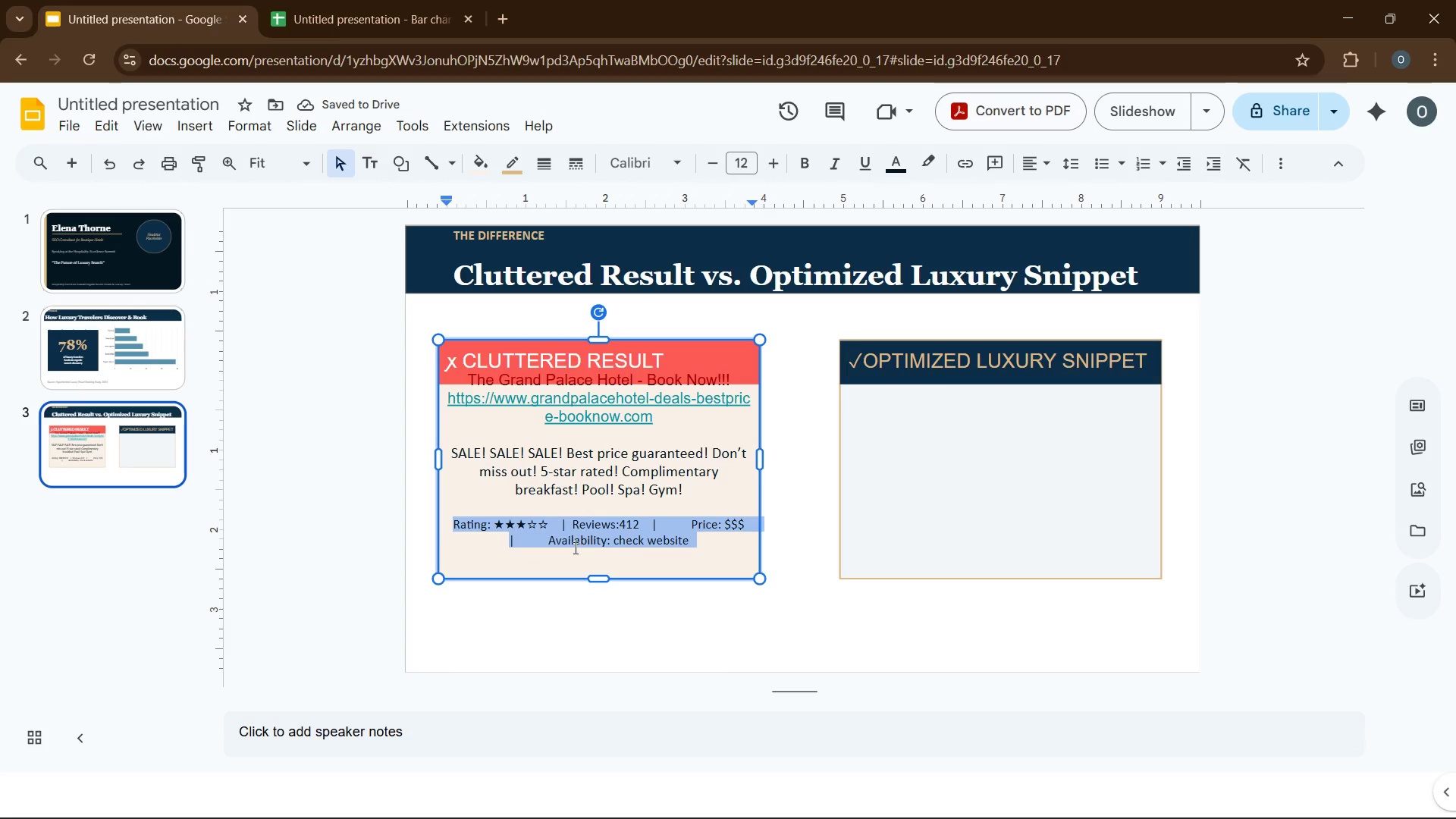 
left_click([554, 553])
 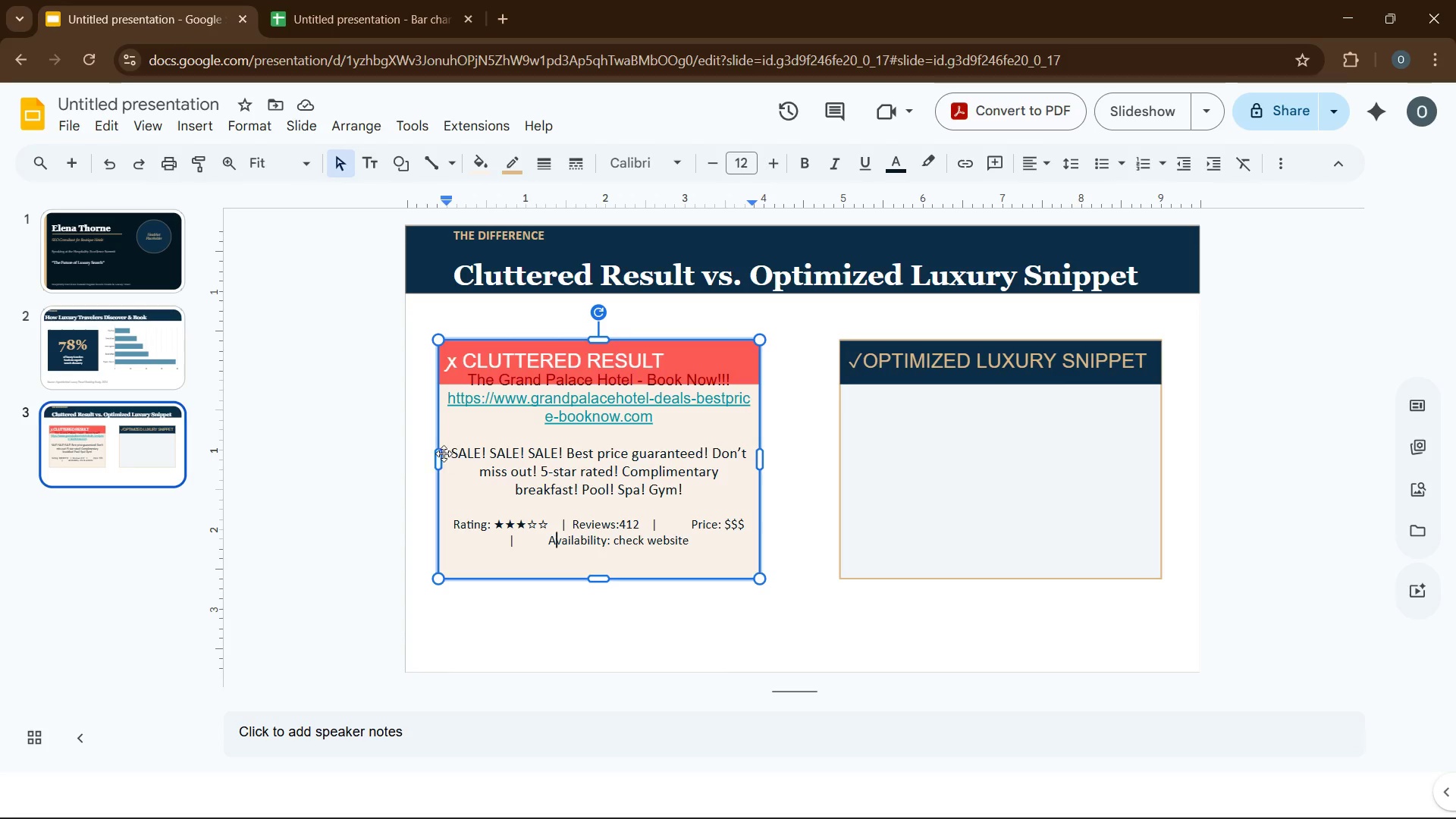 
left_click_drag(start_coordinate=[451, 453], to_coordinate=[711, 532])
 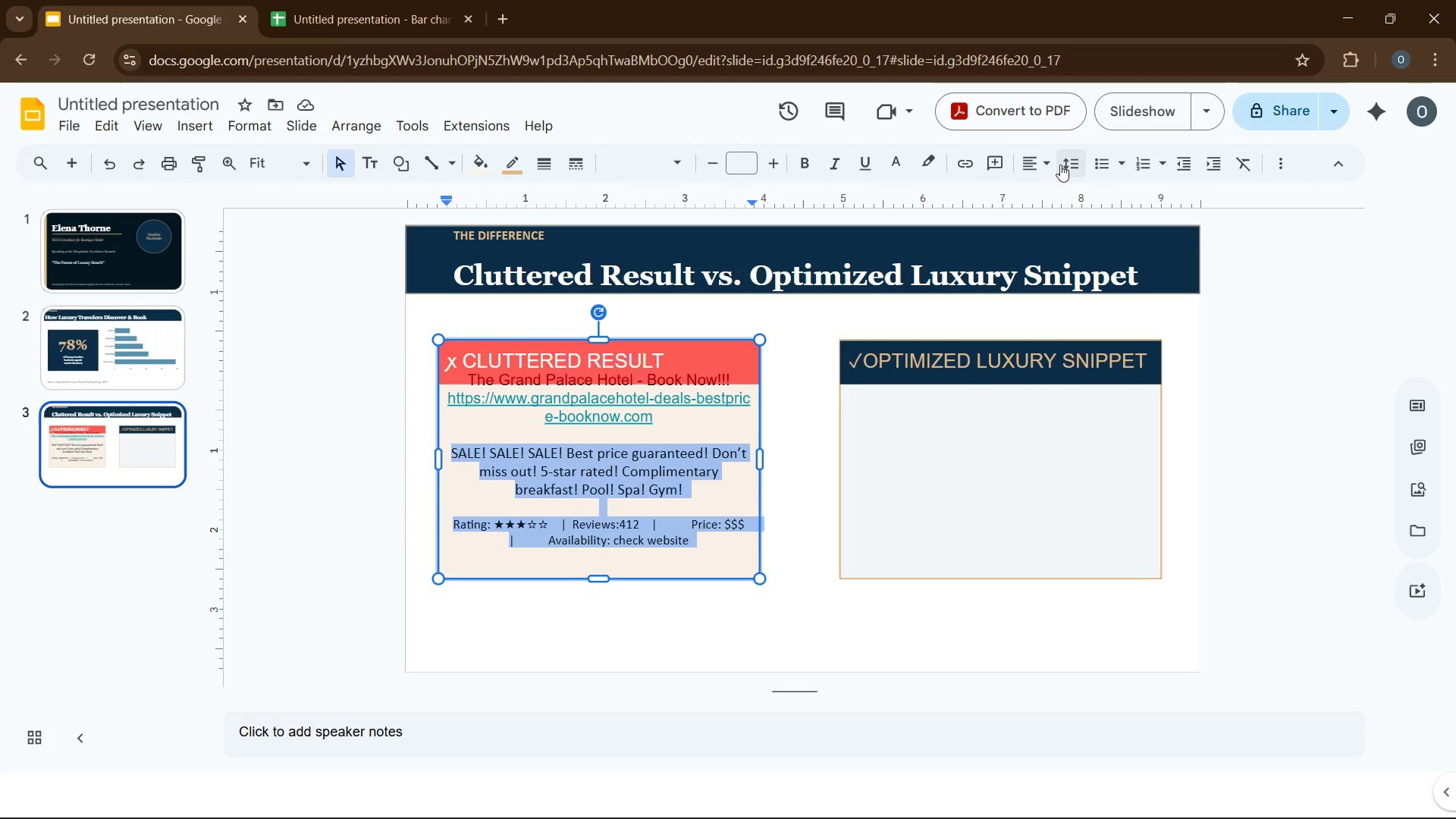 
left_click([1037, 165])
 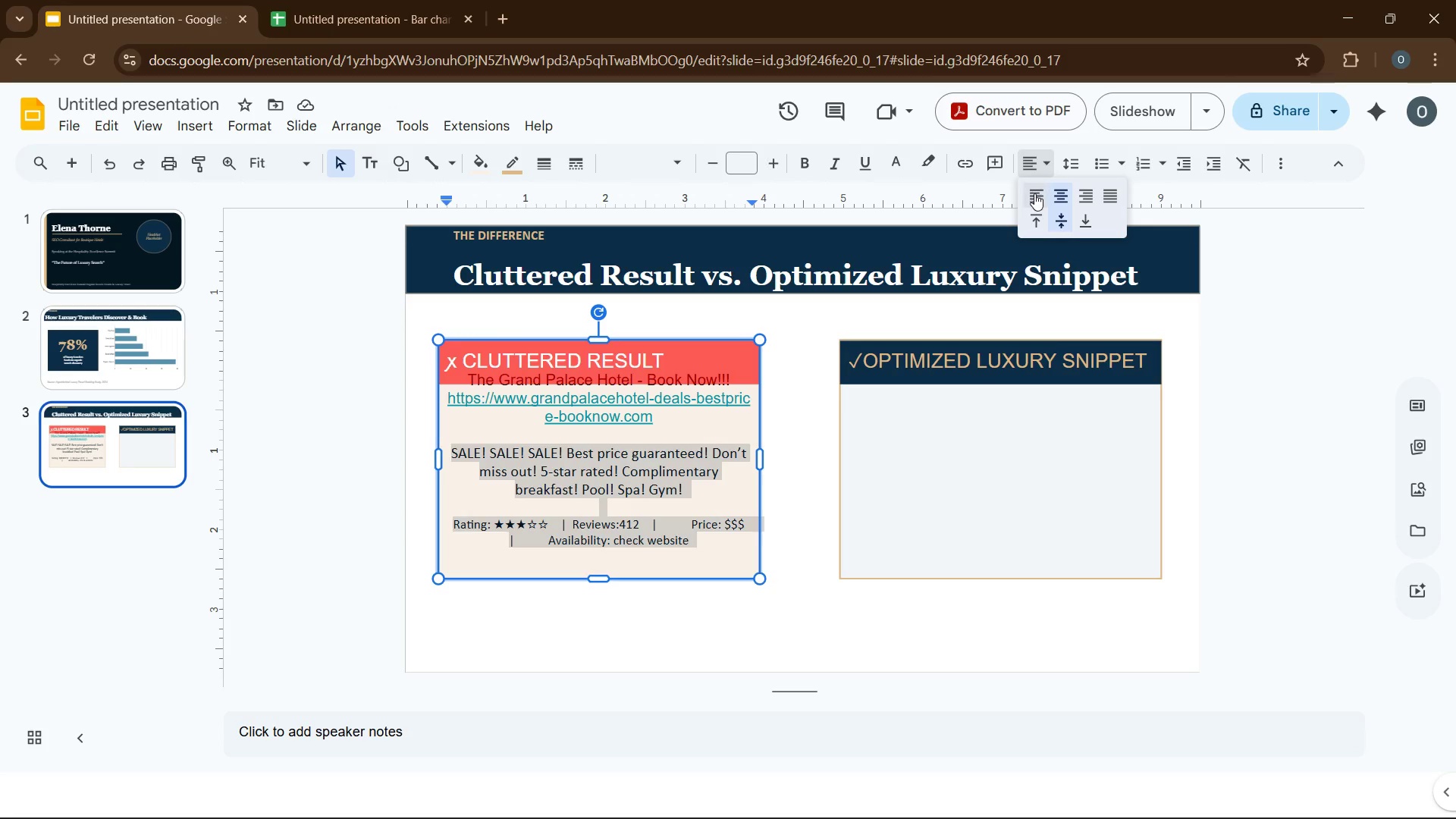 
left_click([1034, 193])
 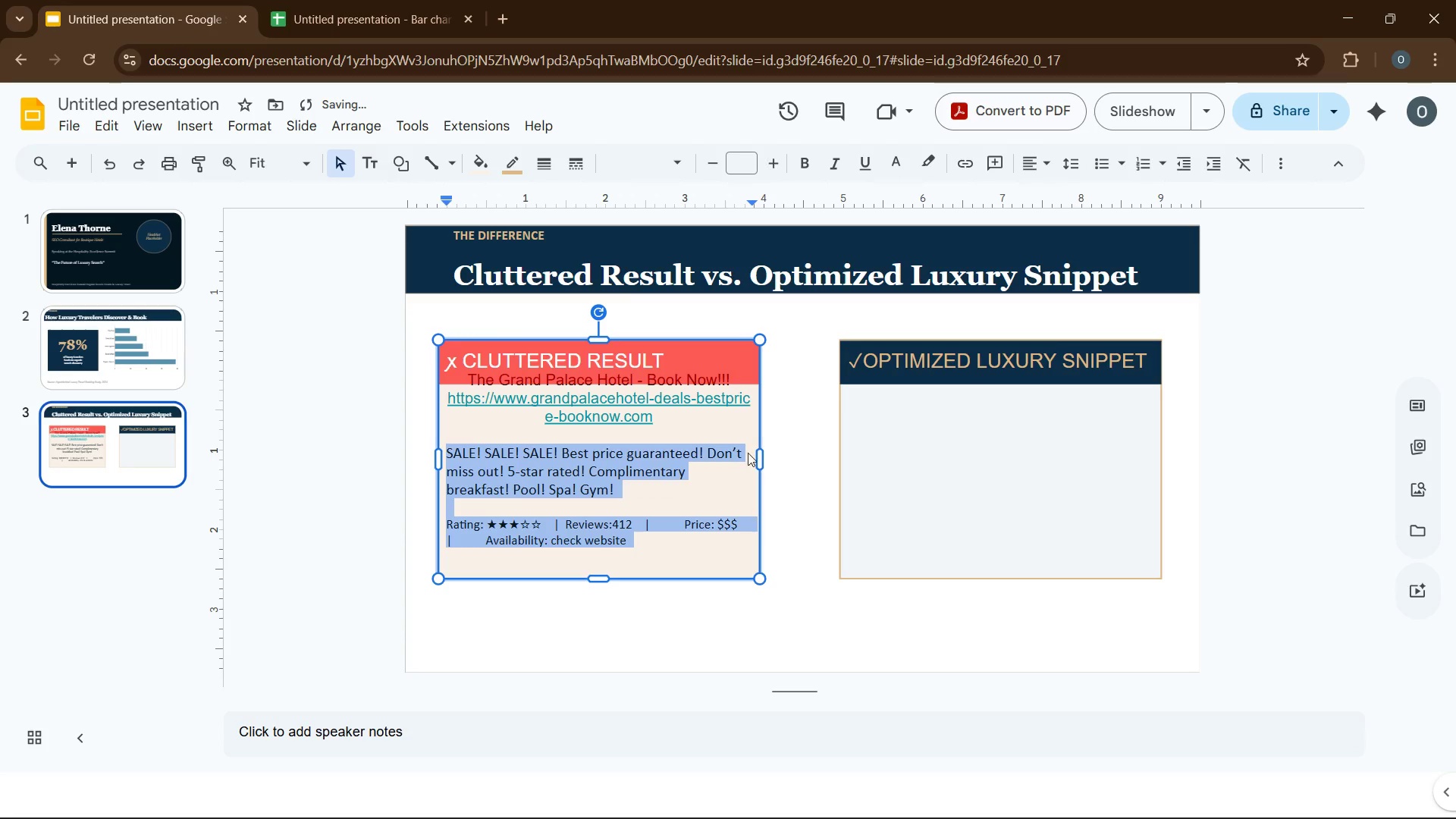 
left_click([699, 507])
 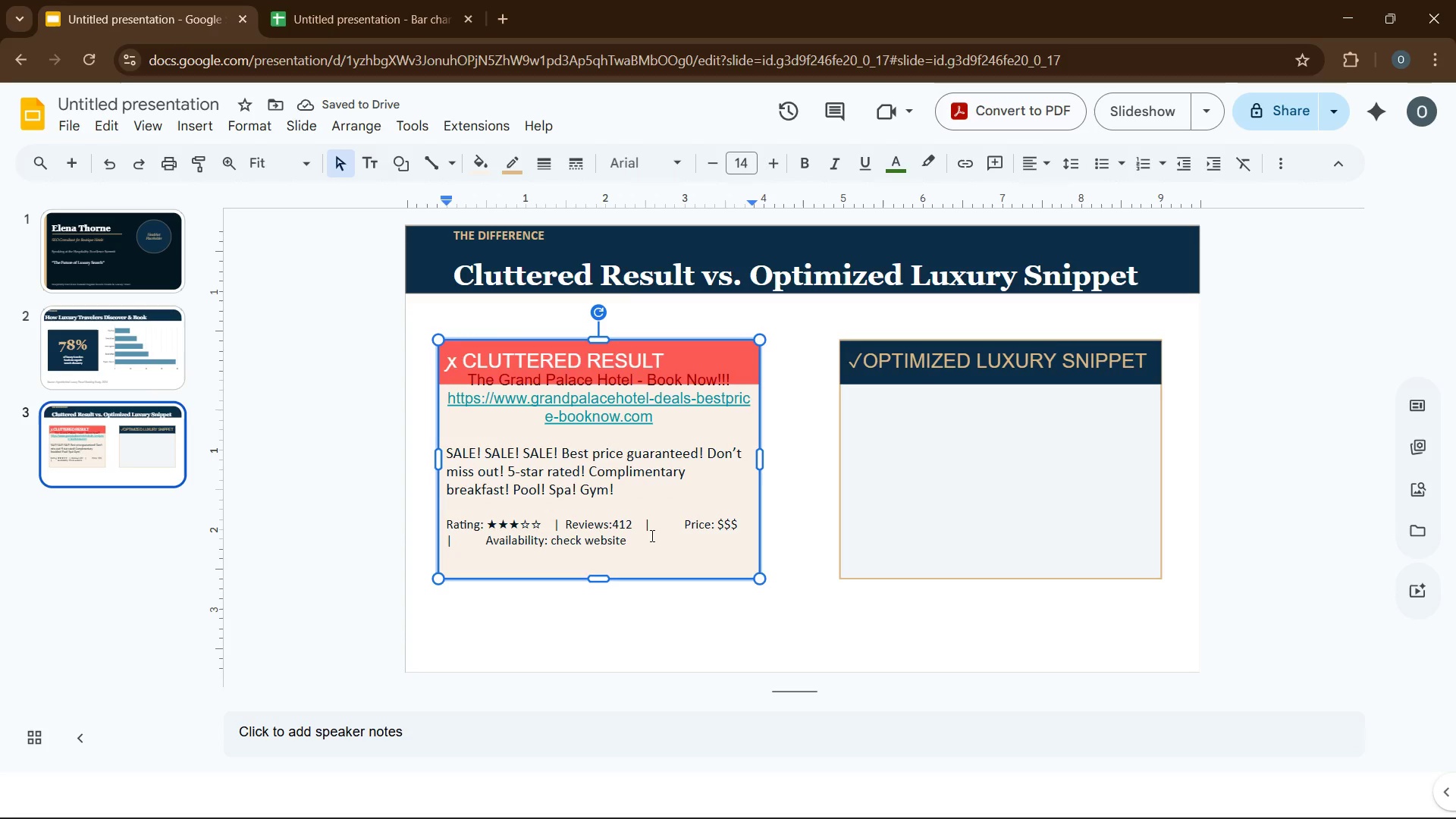 
left_click([677, 529])
 